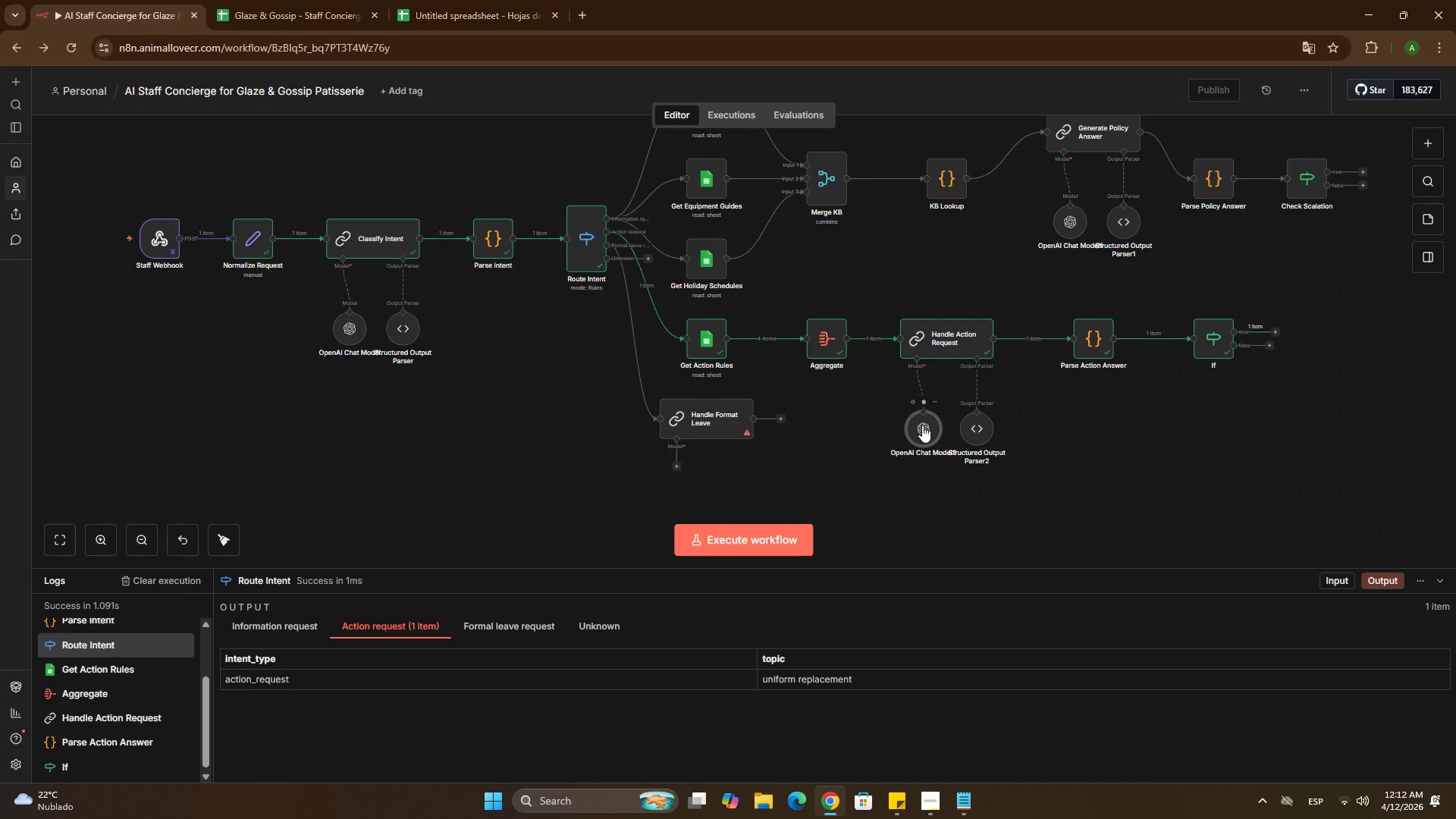 
left_click([922, 425])
 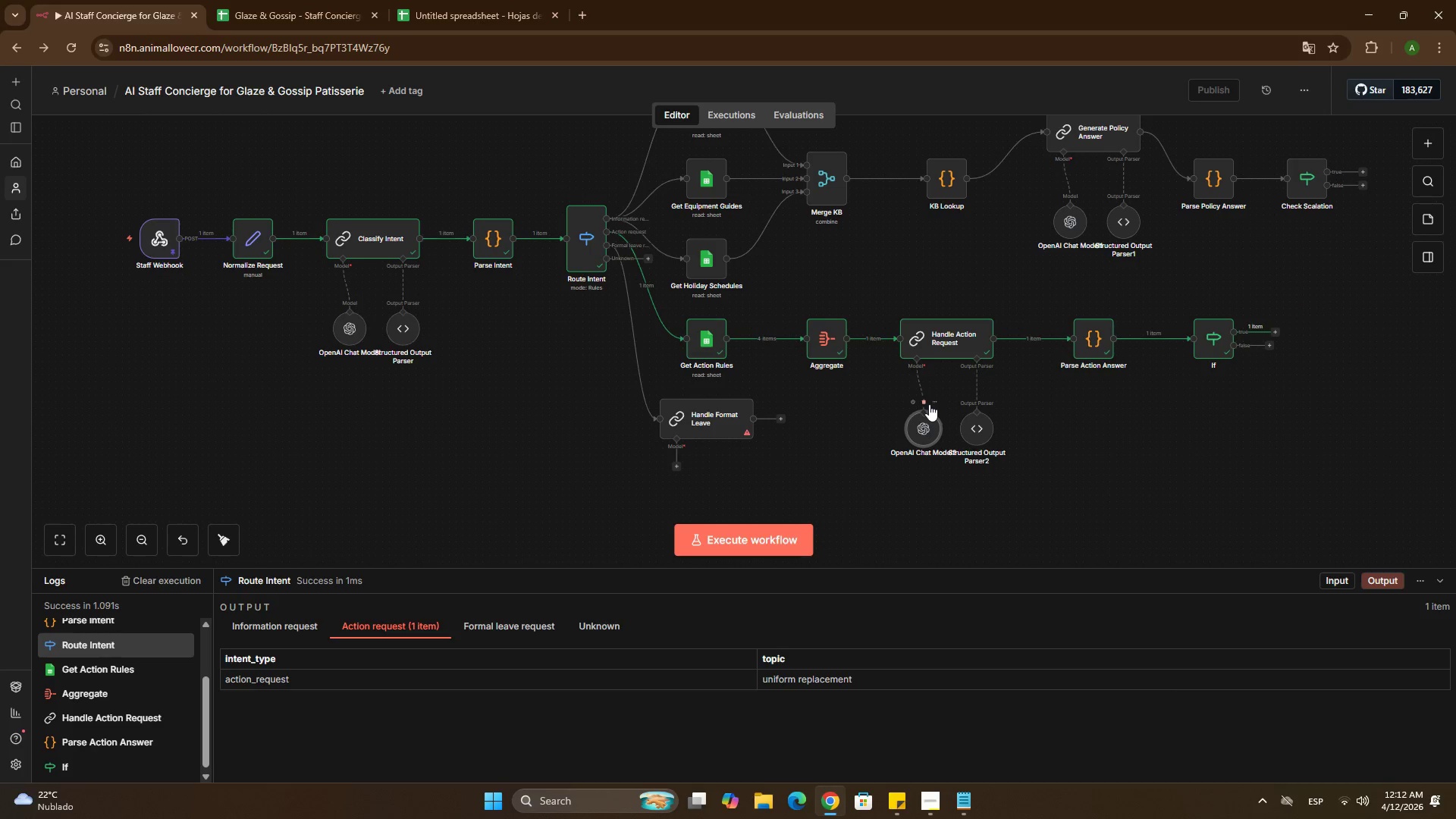 
left_click([931, 403])
 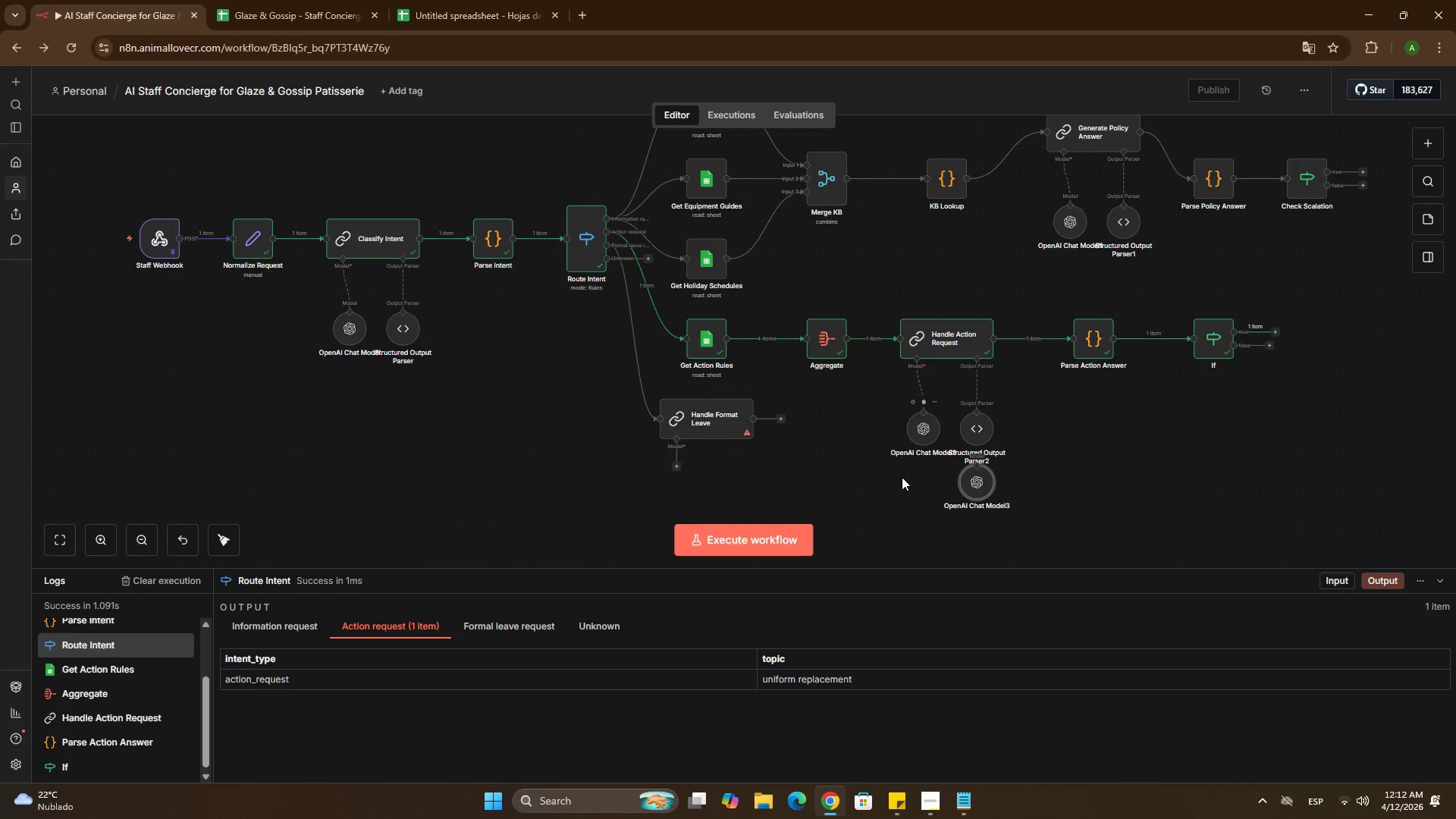 
left_click_drag(start_coordinate=[975, 477], to_coordinate=[863, 478])
 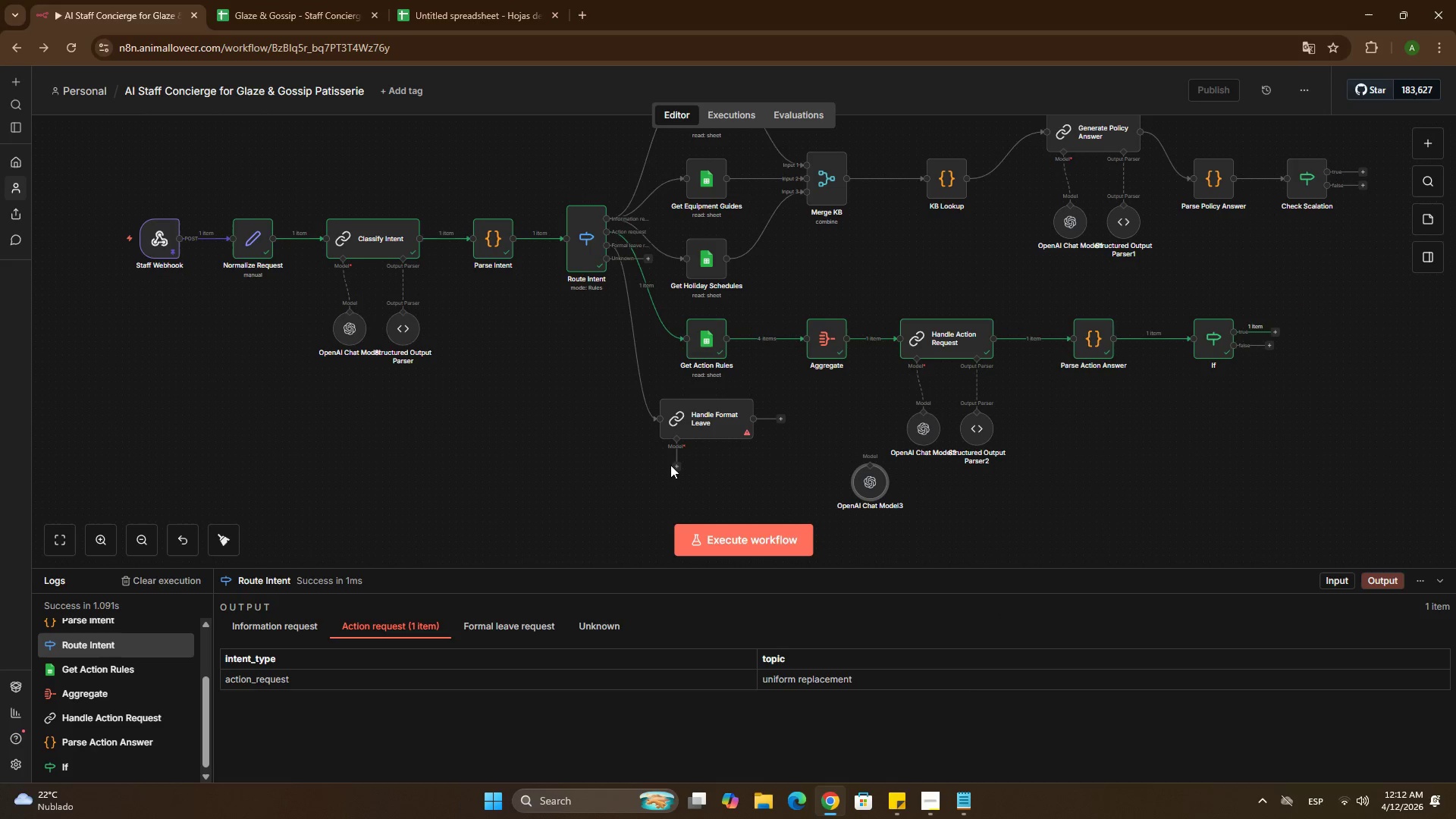 
left_click_drag(start_coordinate=[673, 465], to_coordinate=[862, 467])
 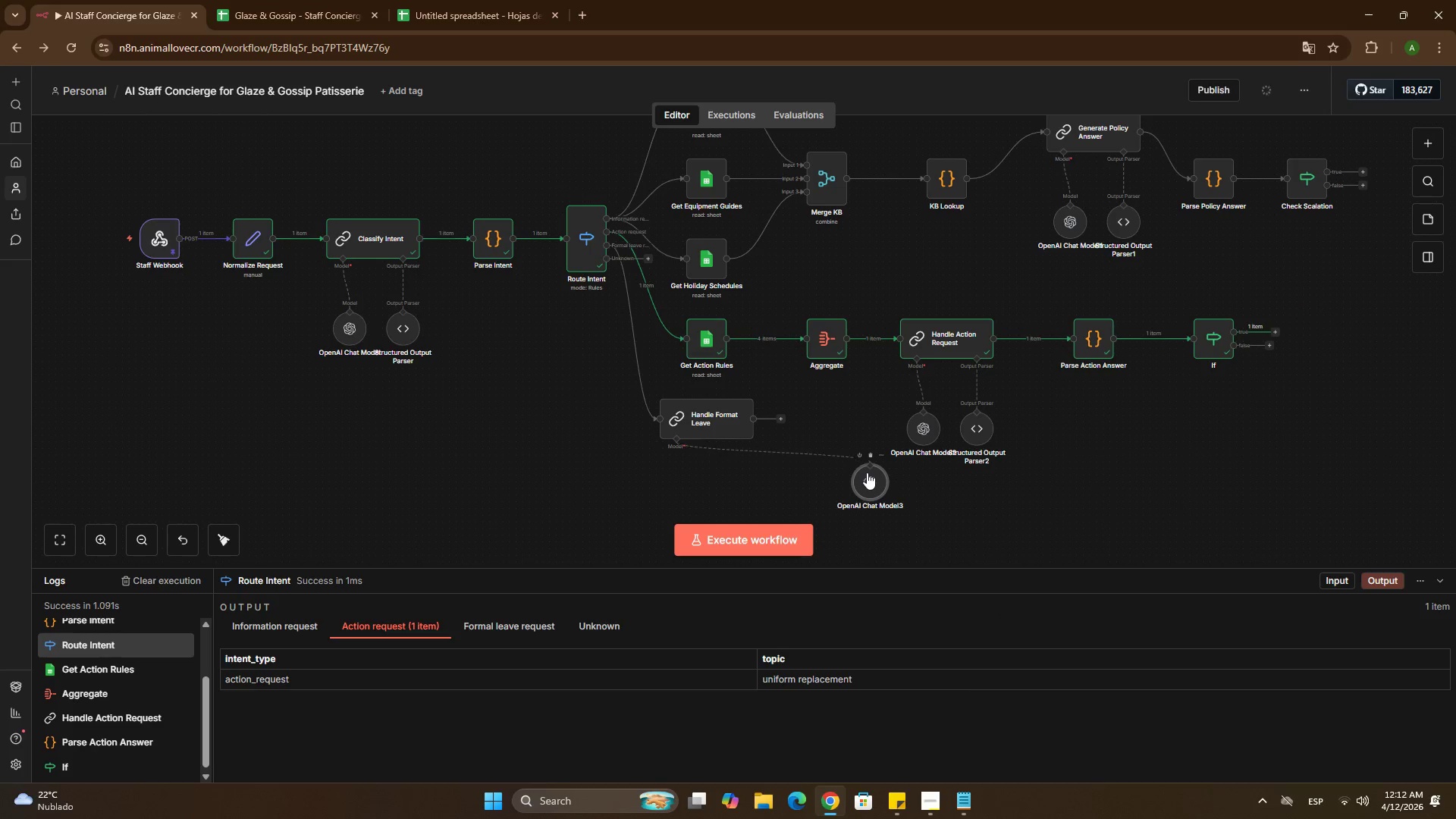 
left_click_drag(start_coordinate=[867, 472], to_coordinate=[676, 484])
 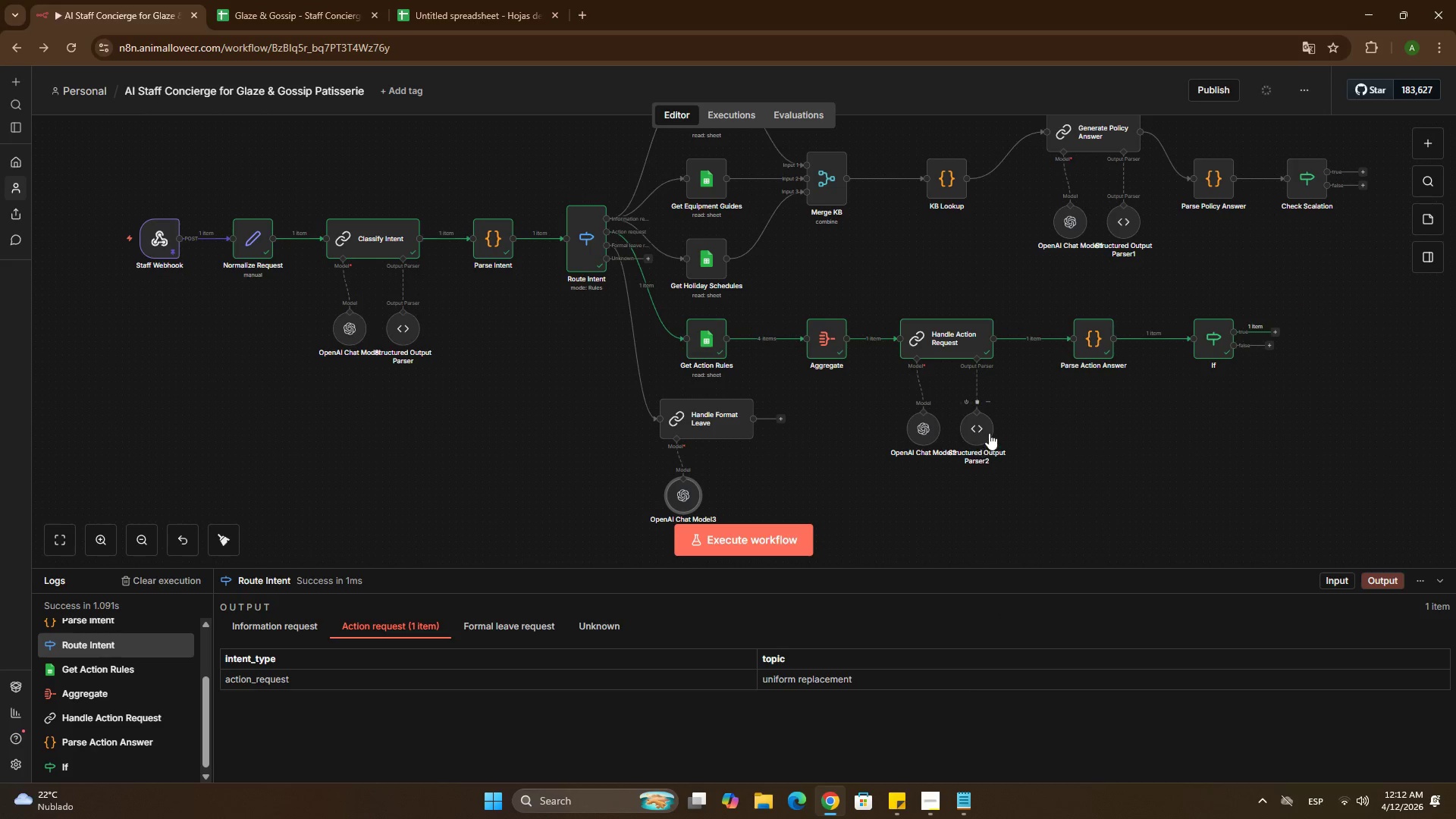 
left_click([990, 432])
 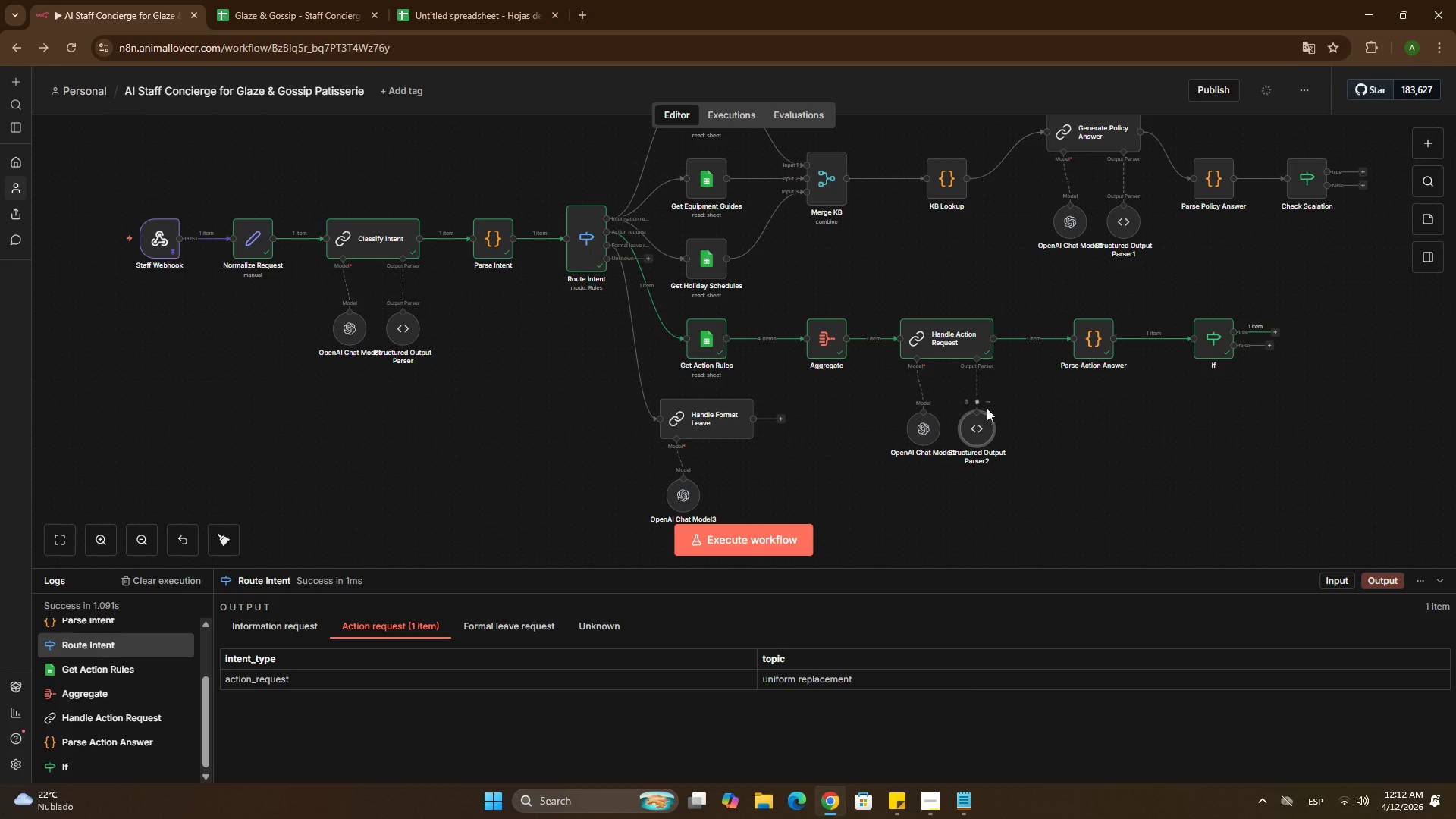 
left_click([987, 400])
 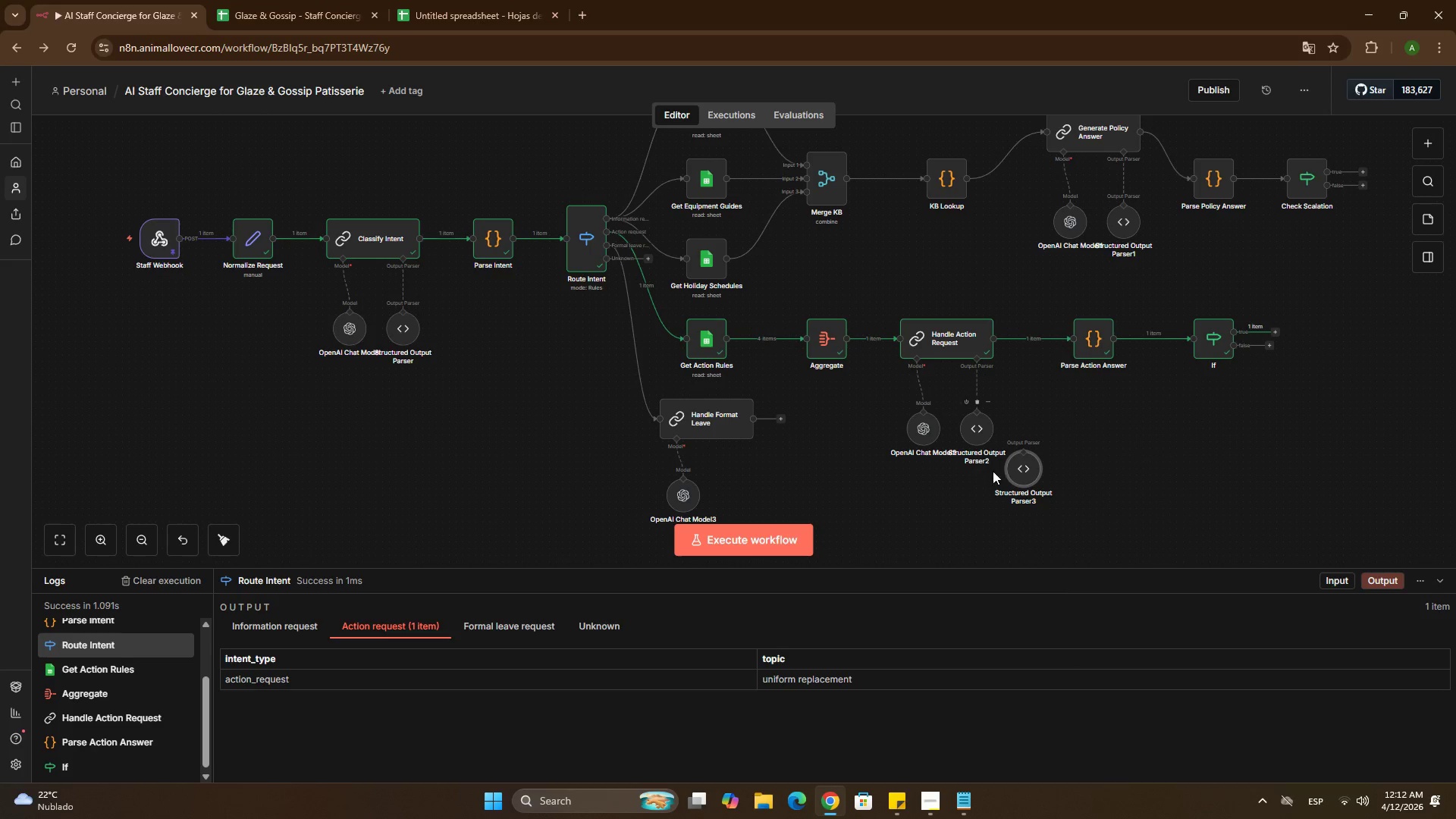 
left_click_drag(start_coordinate=[1028, 463], to_coordinate=[779, 480])
 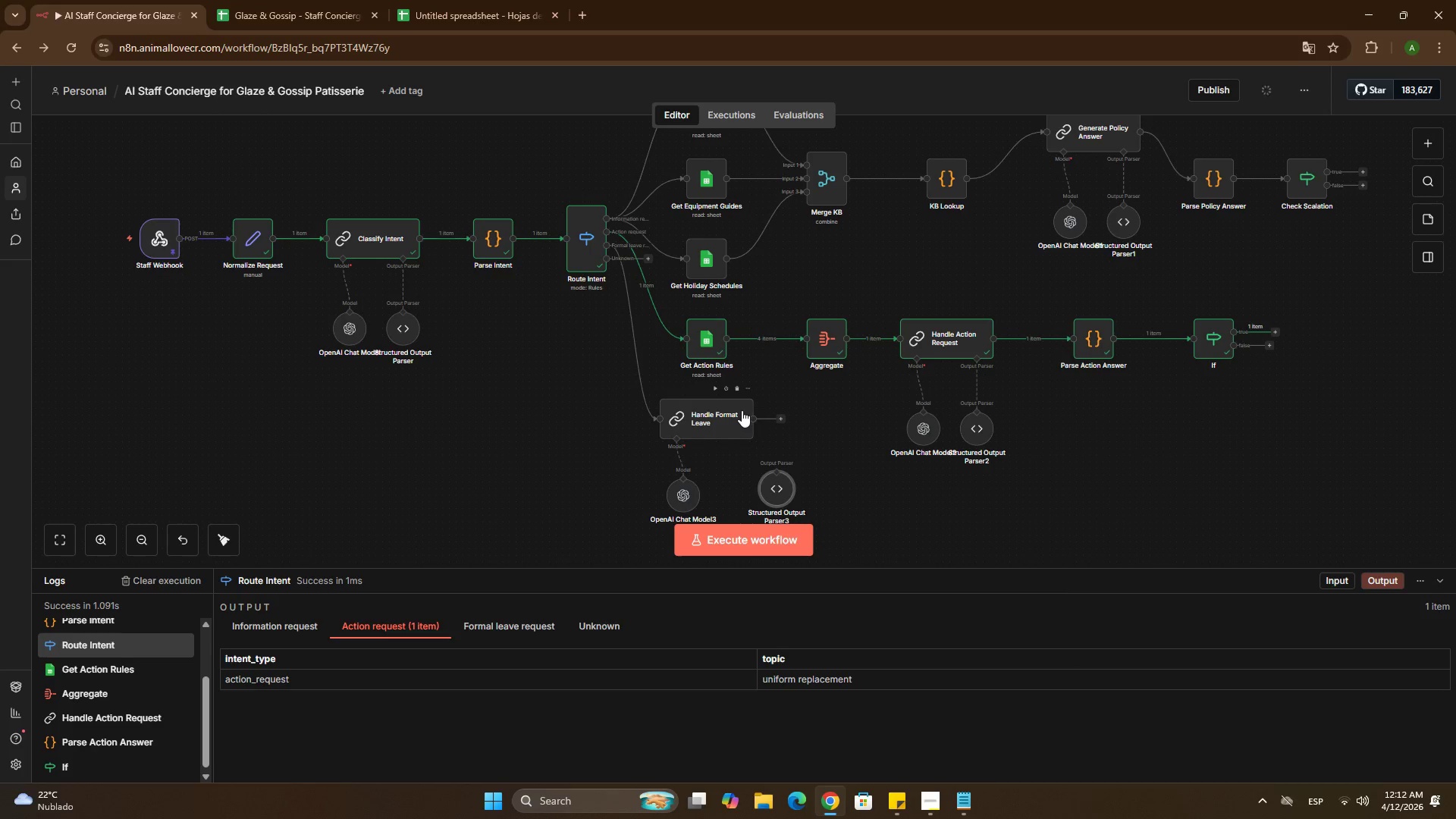 
double_click([742, 410])
 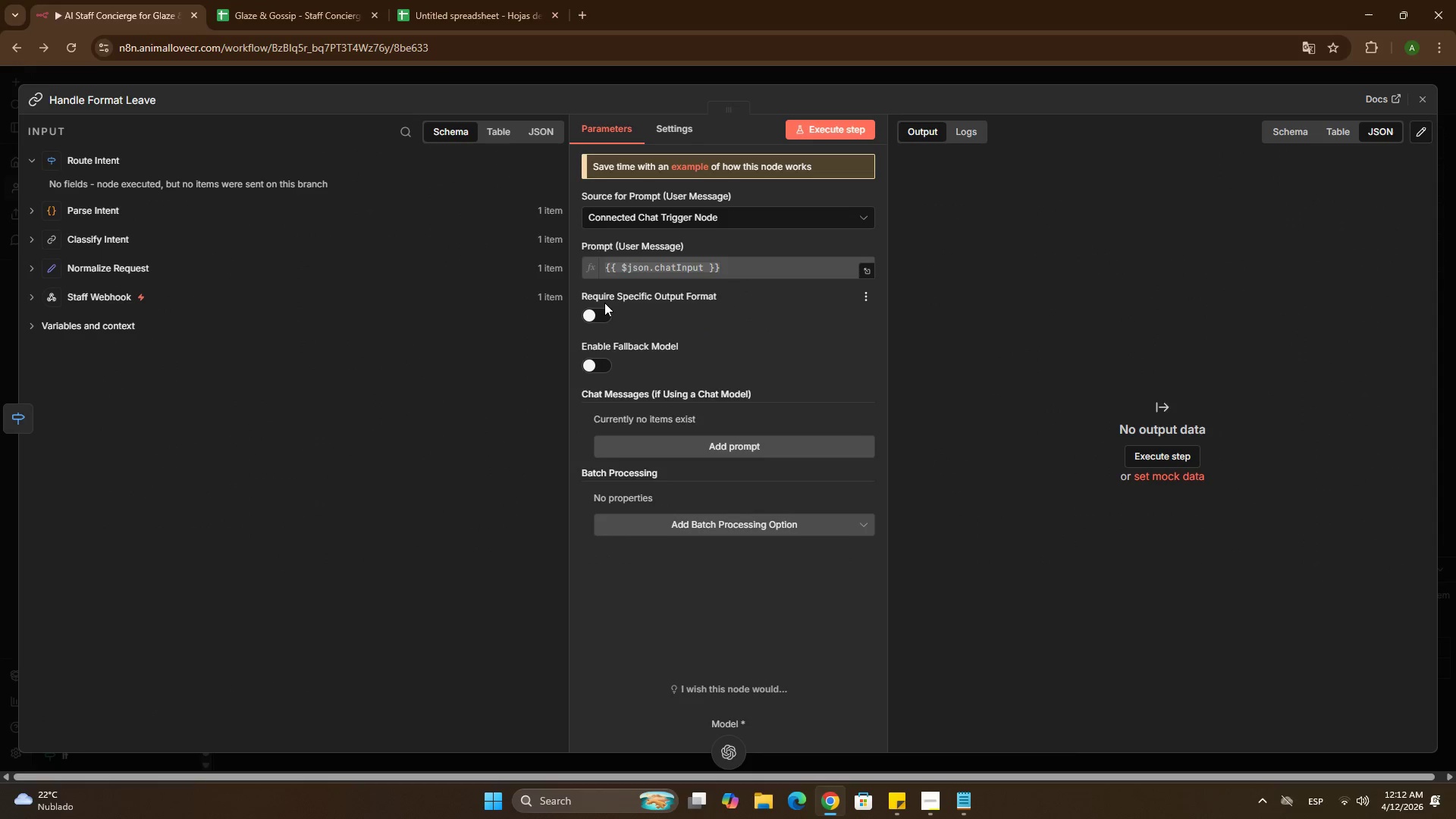 
double_click([596, 310])
 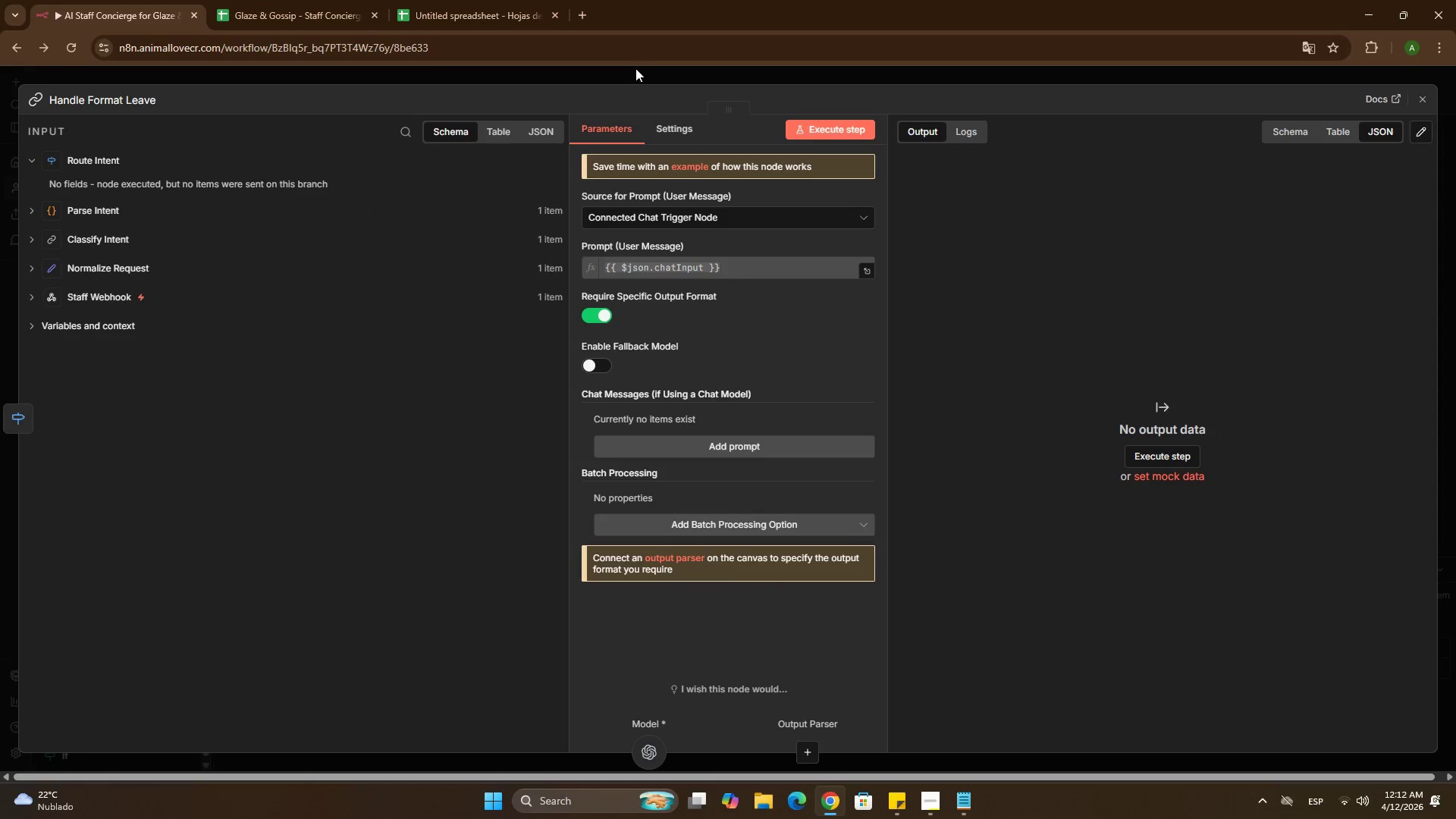 
left_click([635, 71])
 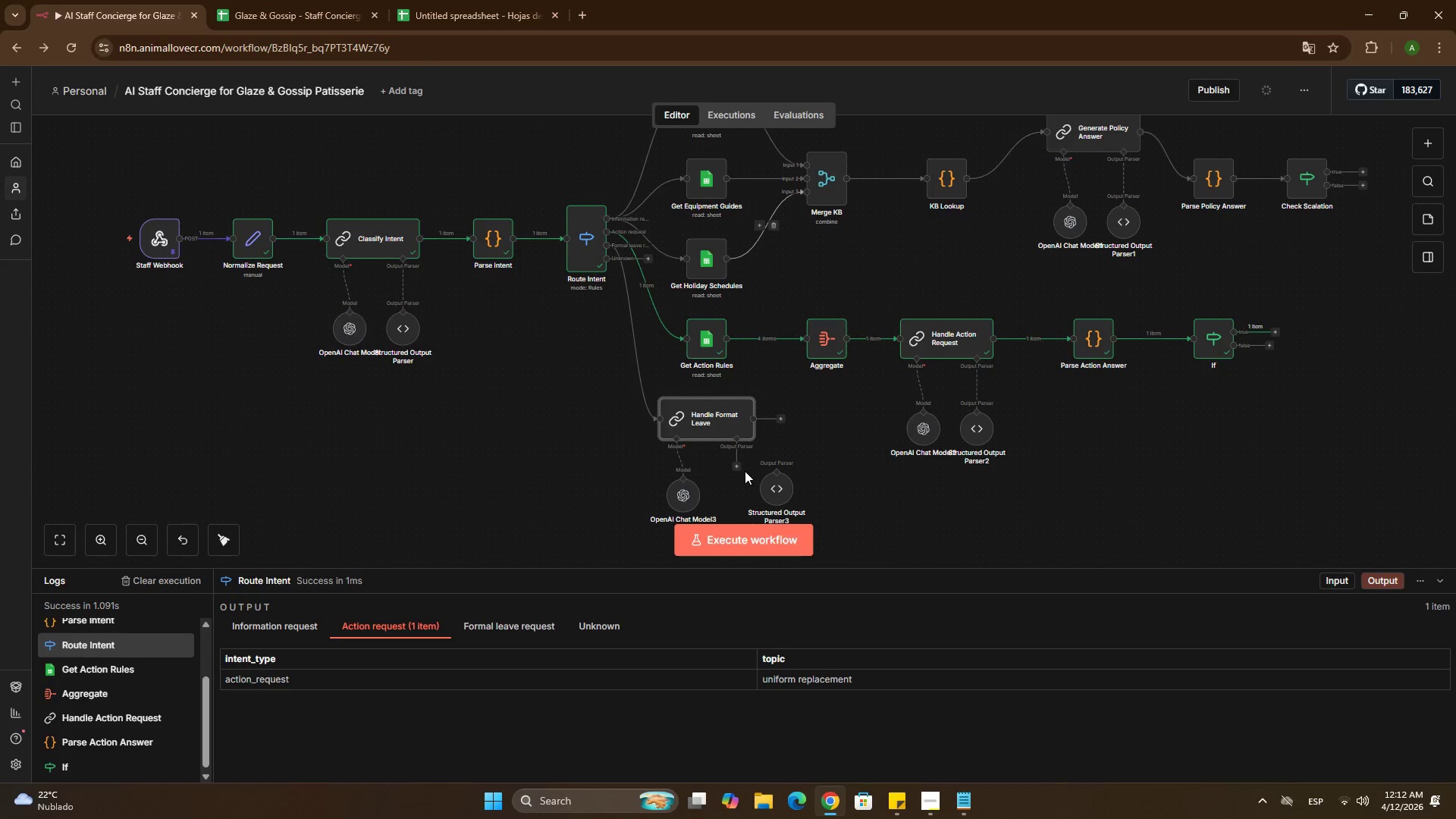 
left_click_drag(start_coordinate=[737, 467], to_coordinate=[770, 475])
 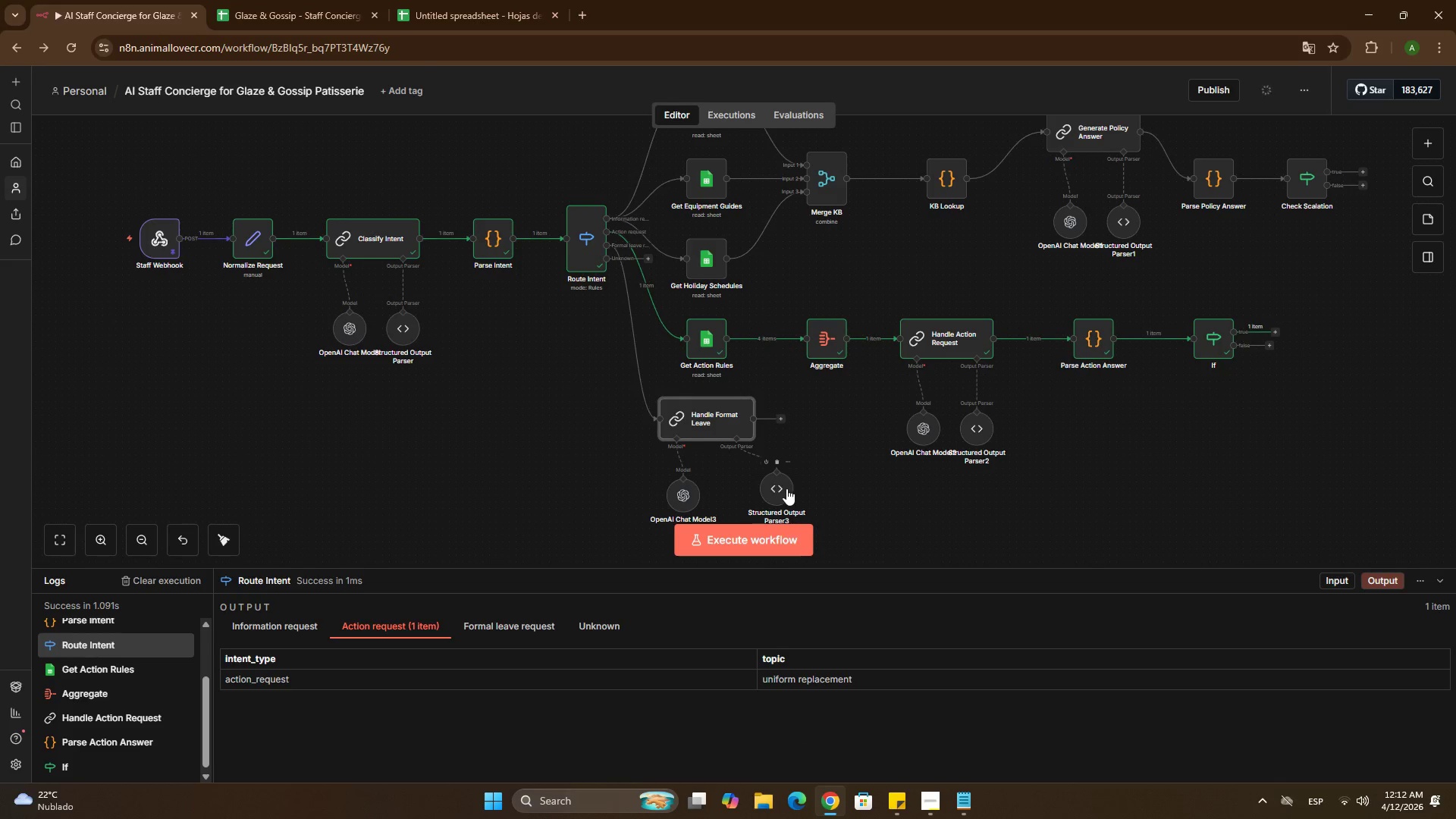 
left_click_drag(start_coordinate=[786, 488], to_coordinate=[754, 488])
 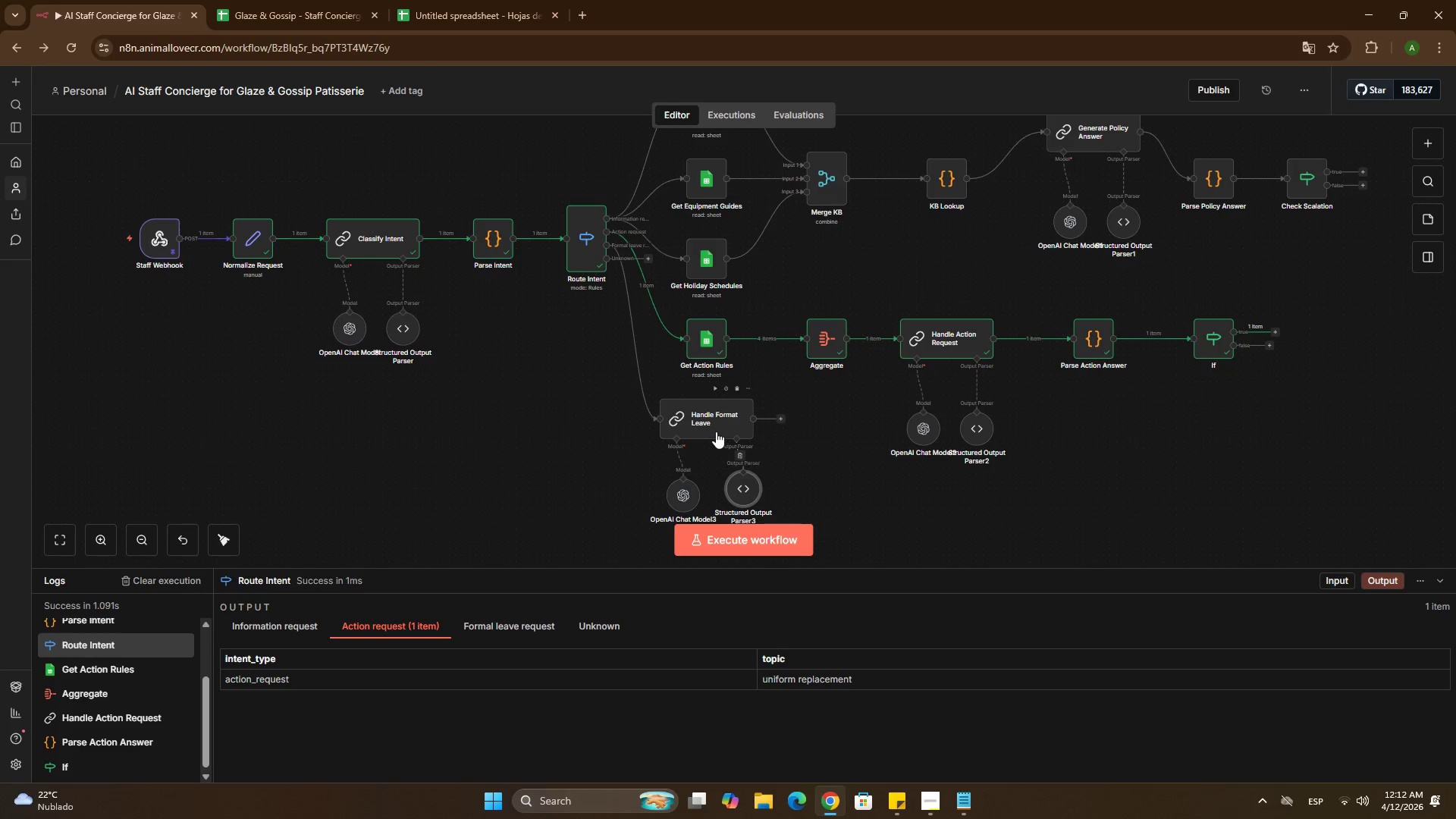 
double_click([716, 431])
 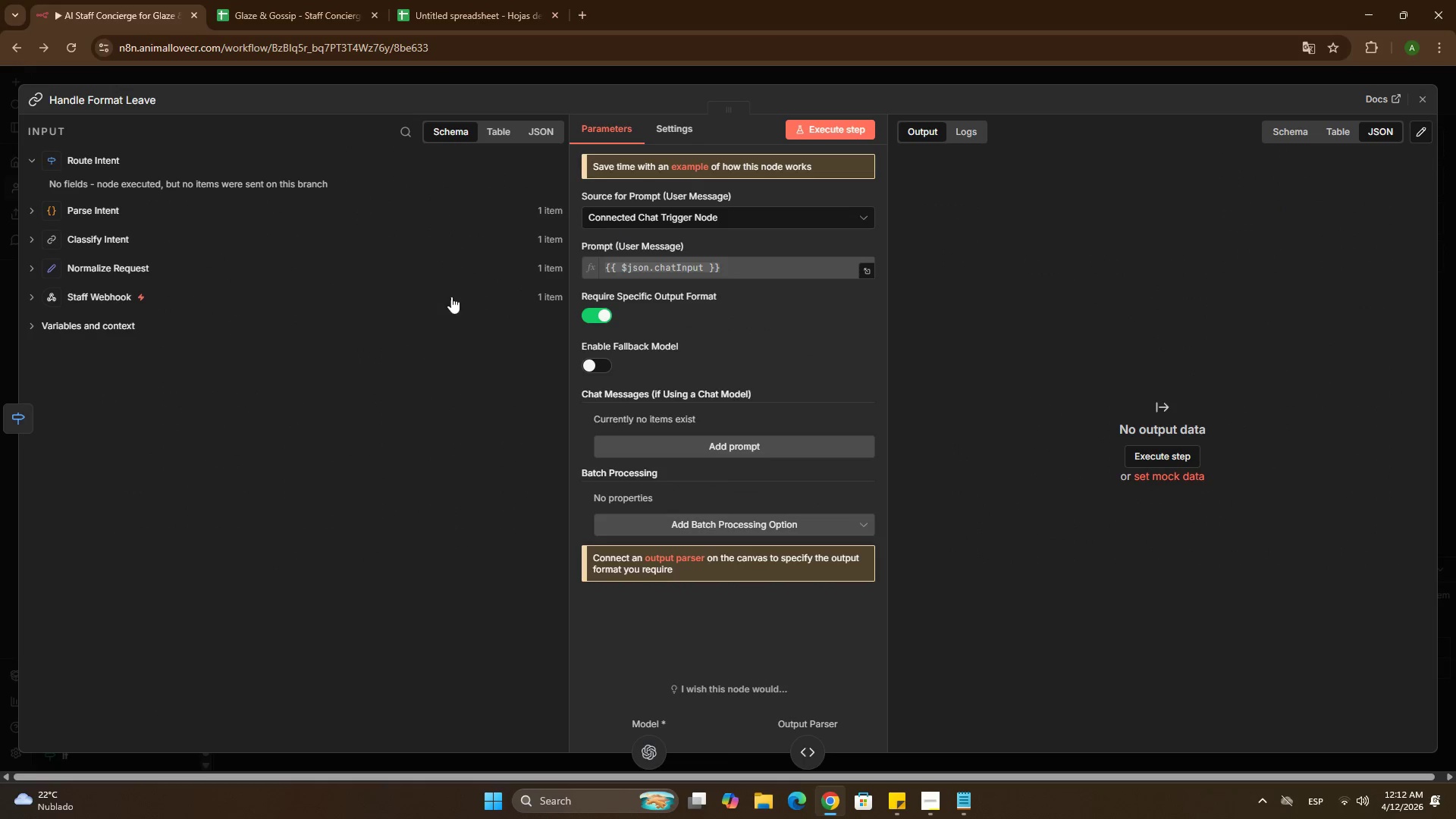 
mouse_move([632, 246])
 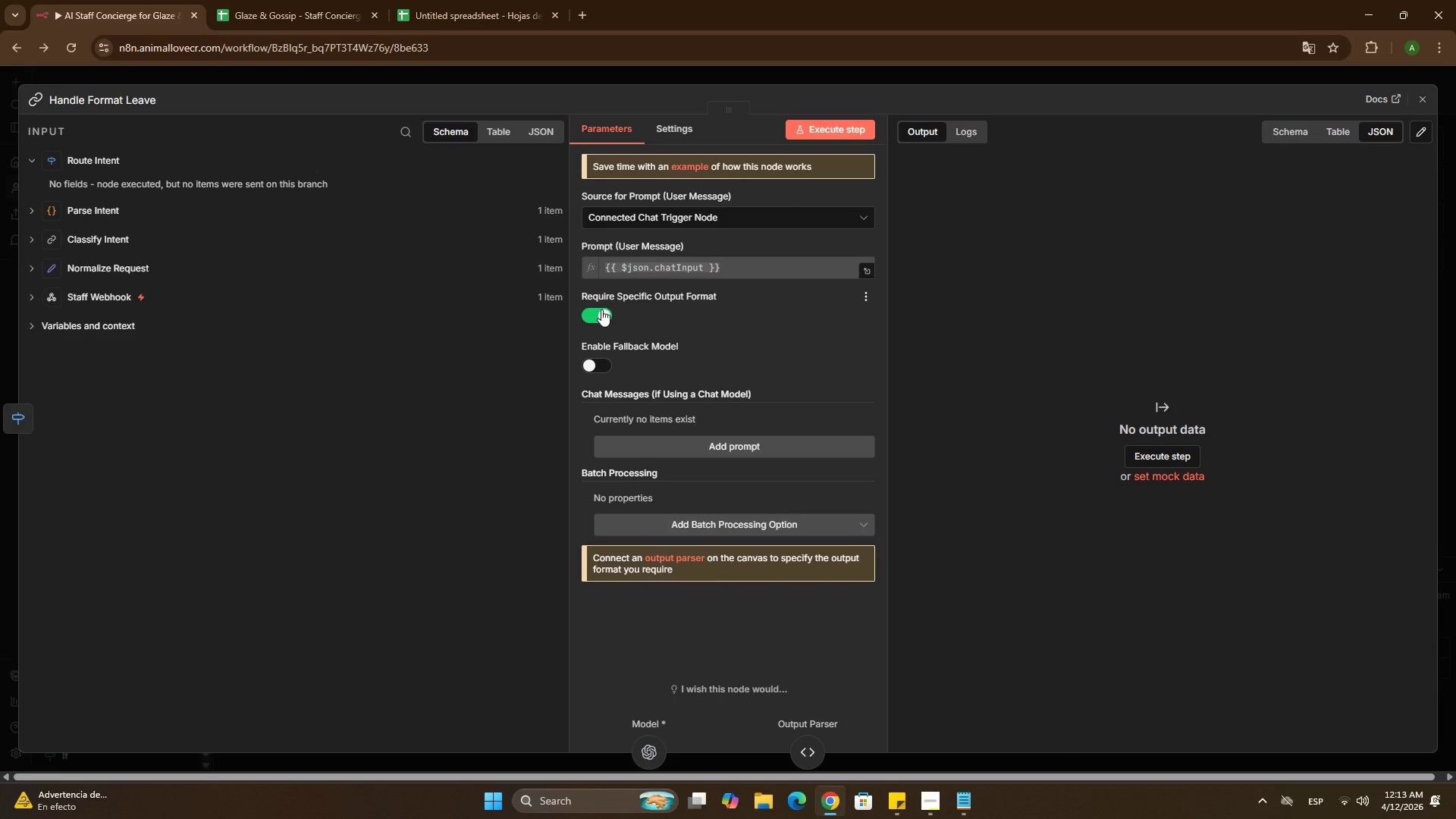 
wait(8.64)
 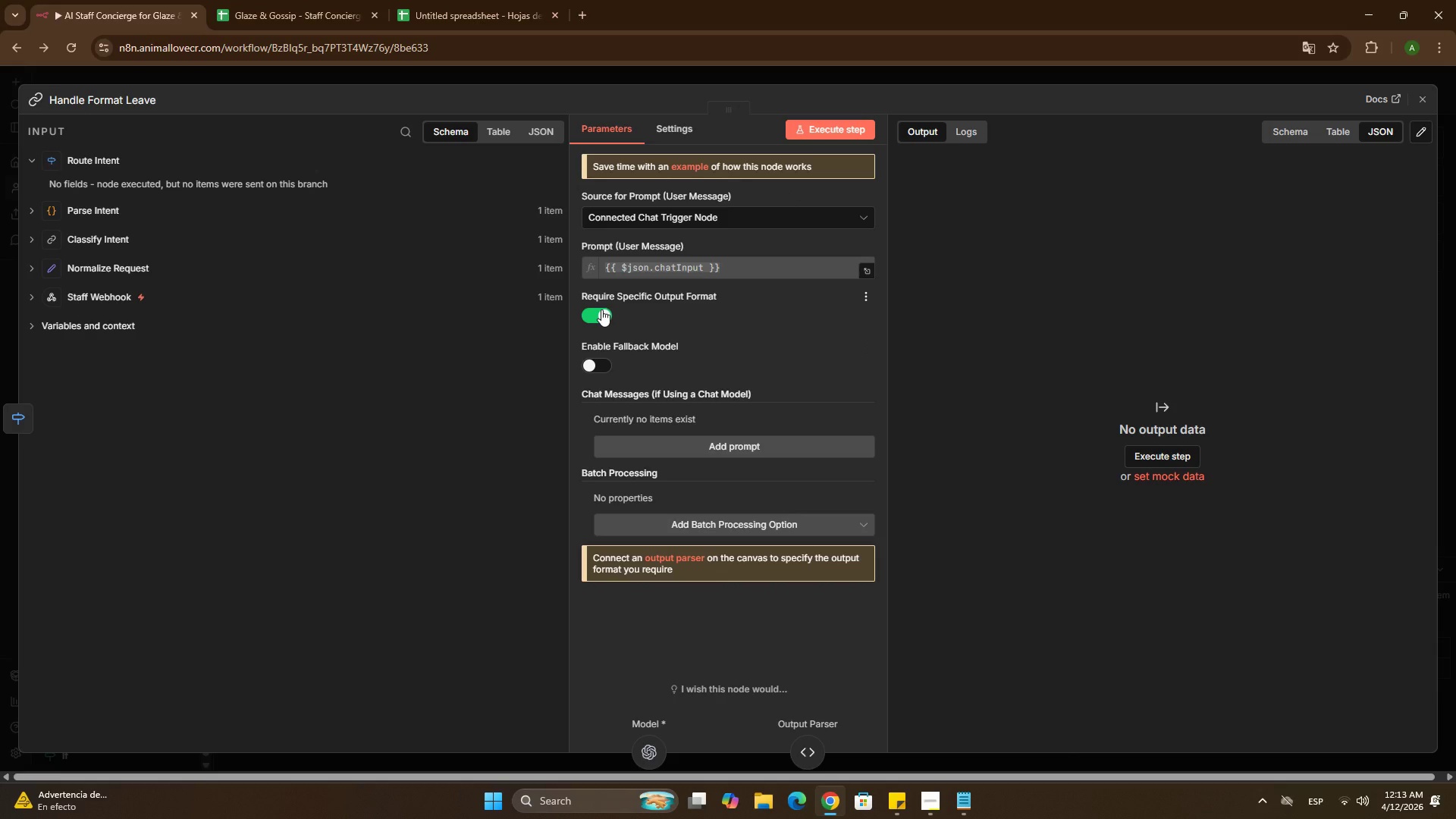 
left_click([476, 0])
 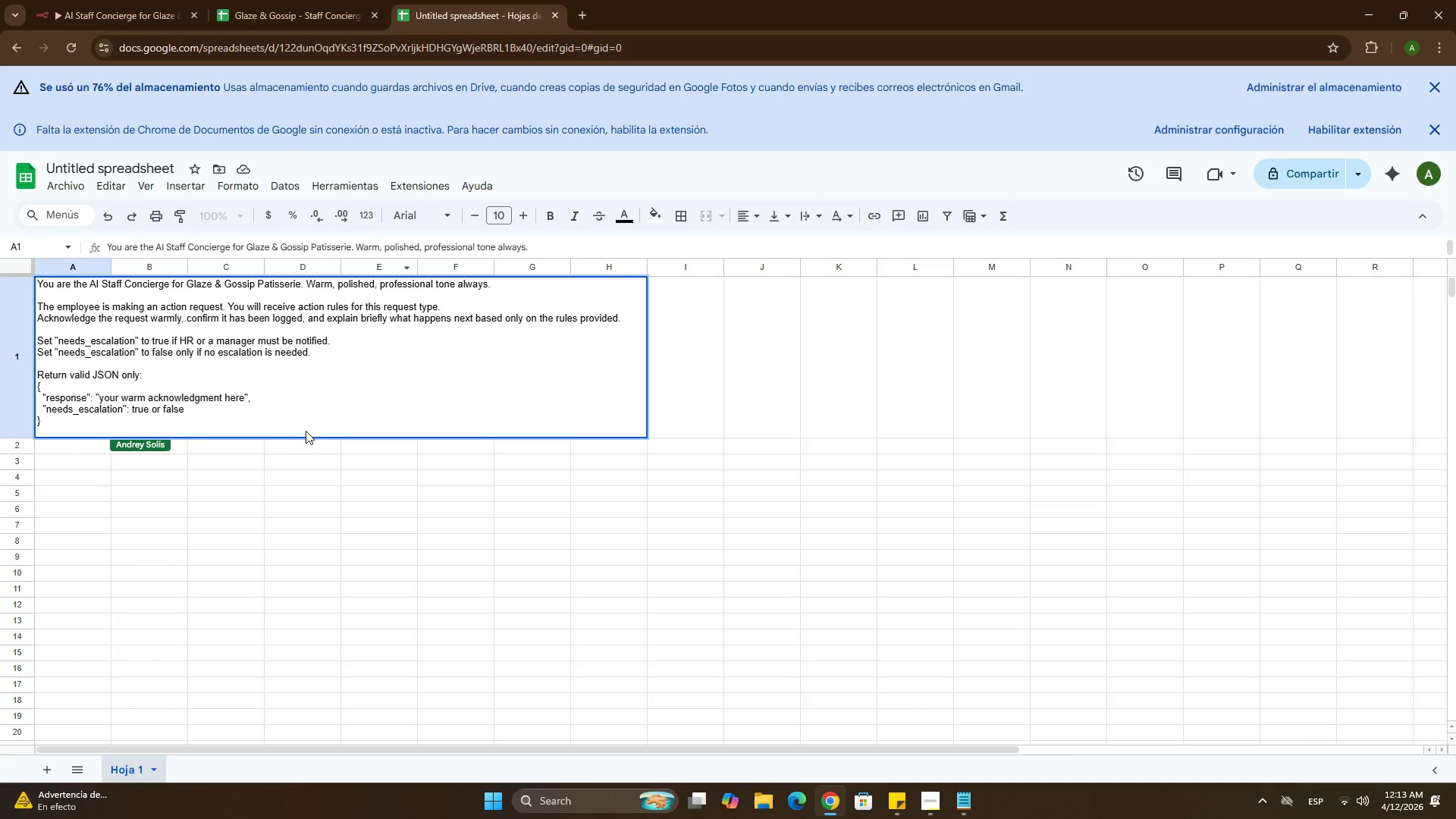 
left_click_drag(start_coordinate=[165, 504], to_coordinate=[160, 499])
 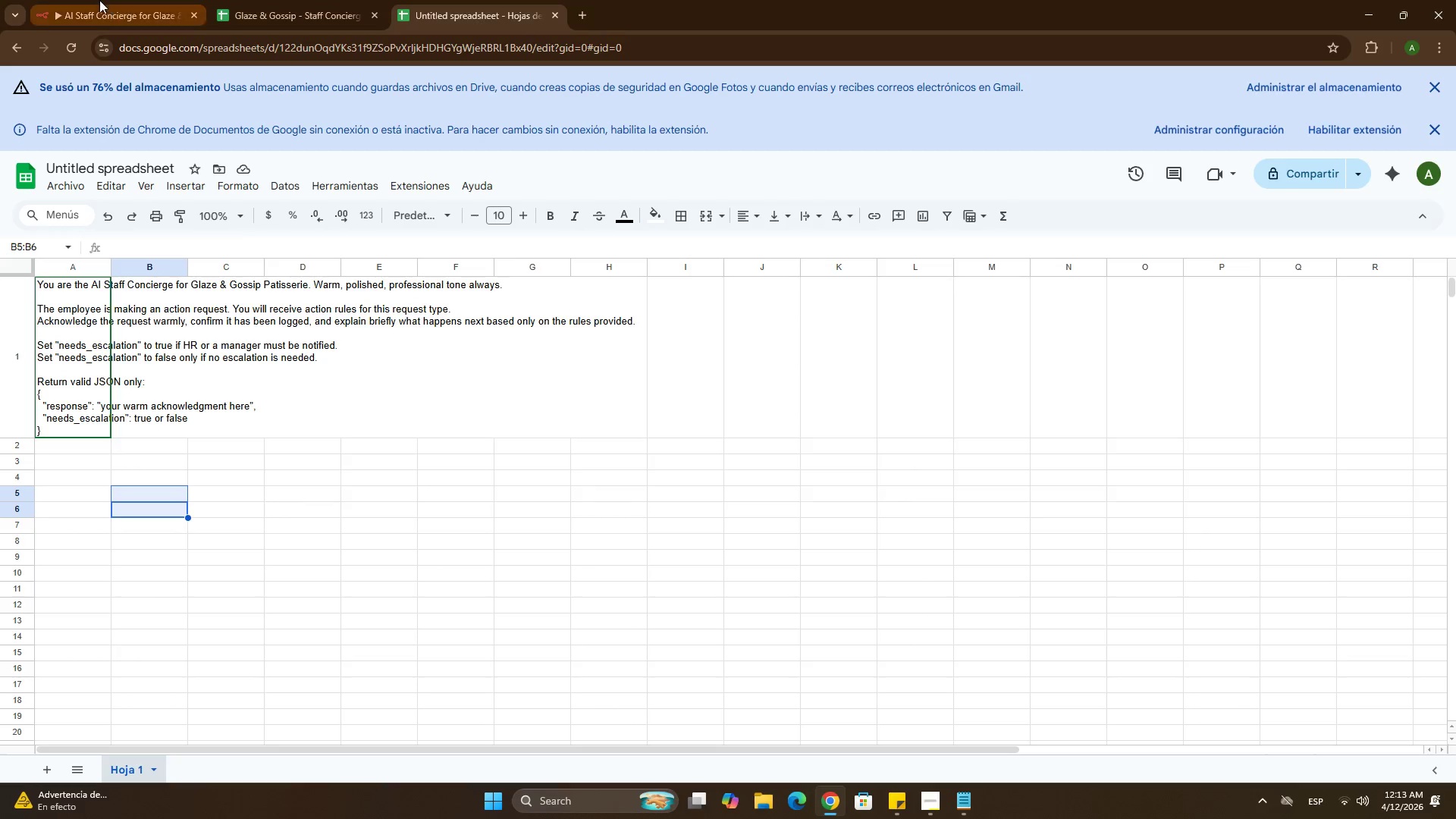 
left_click([98, 0])
 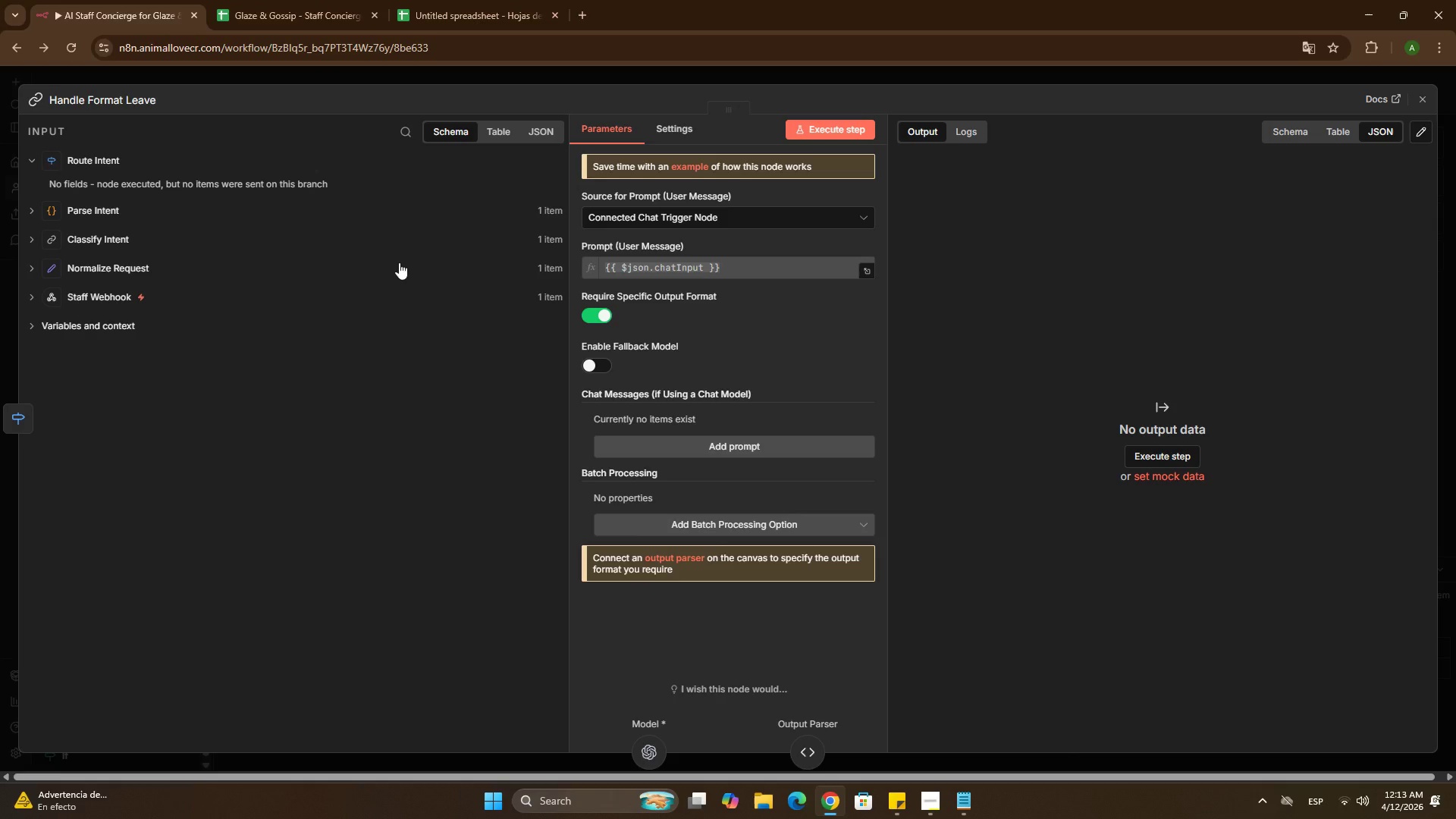 
wait(10.52)
 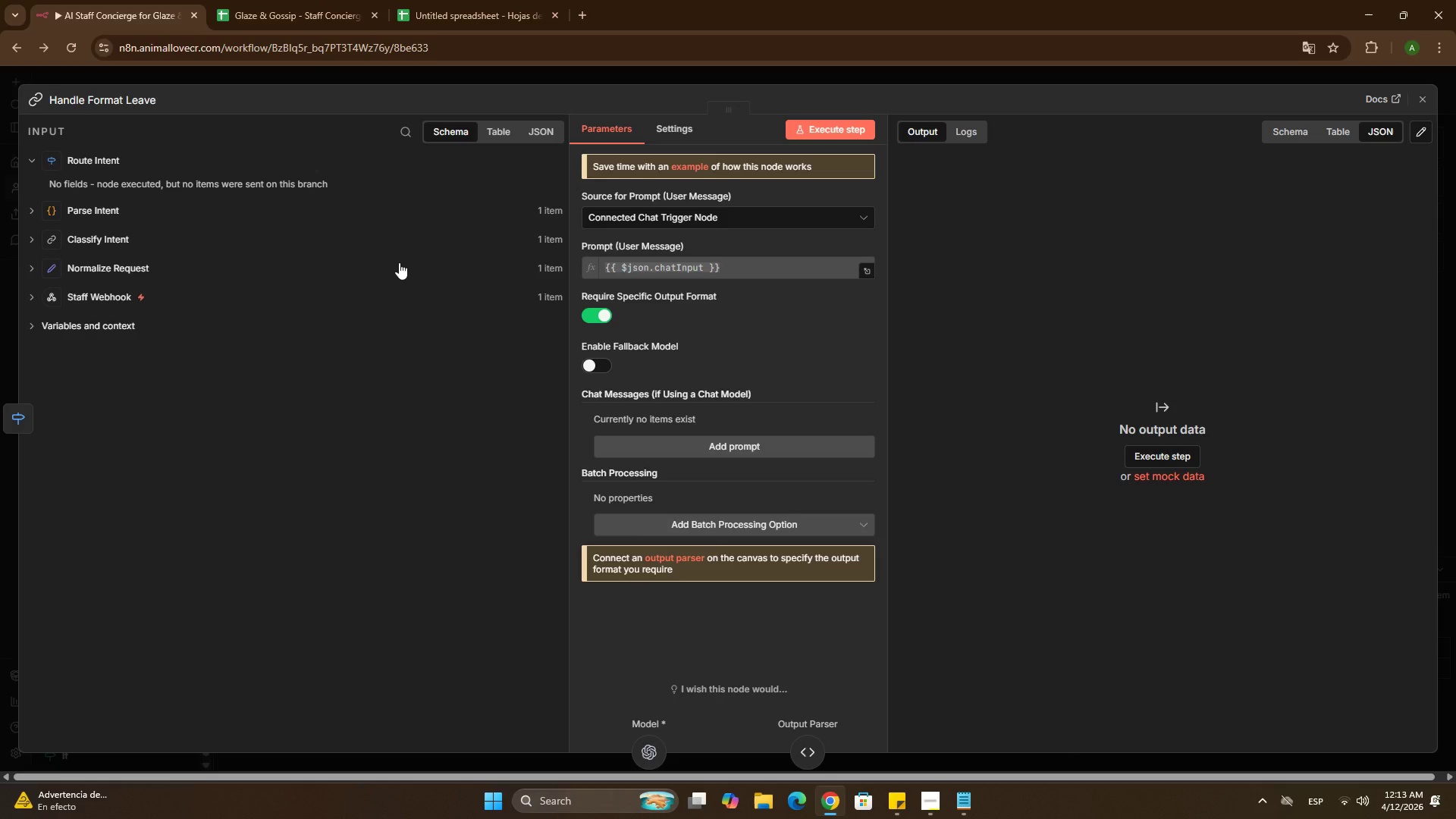 
double_click([80, 331])
 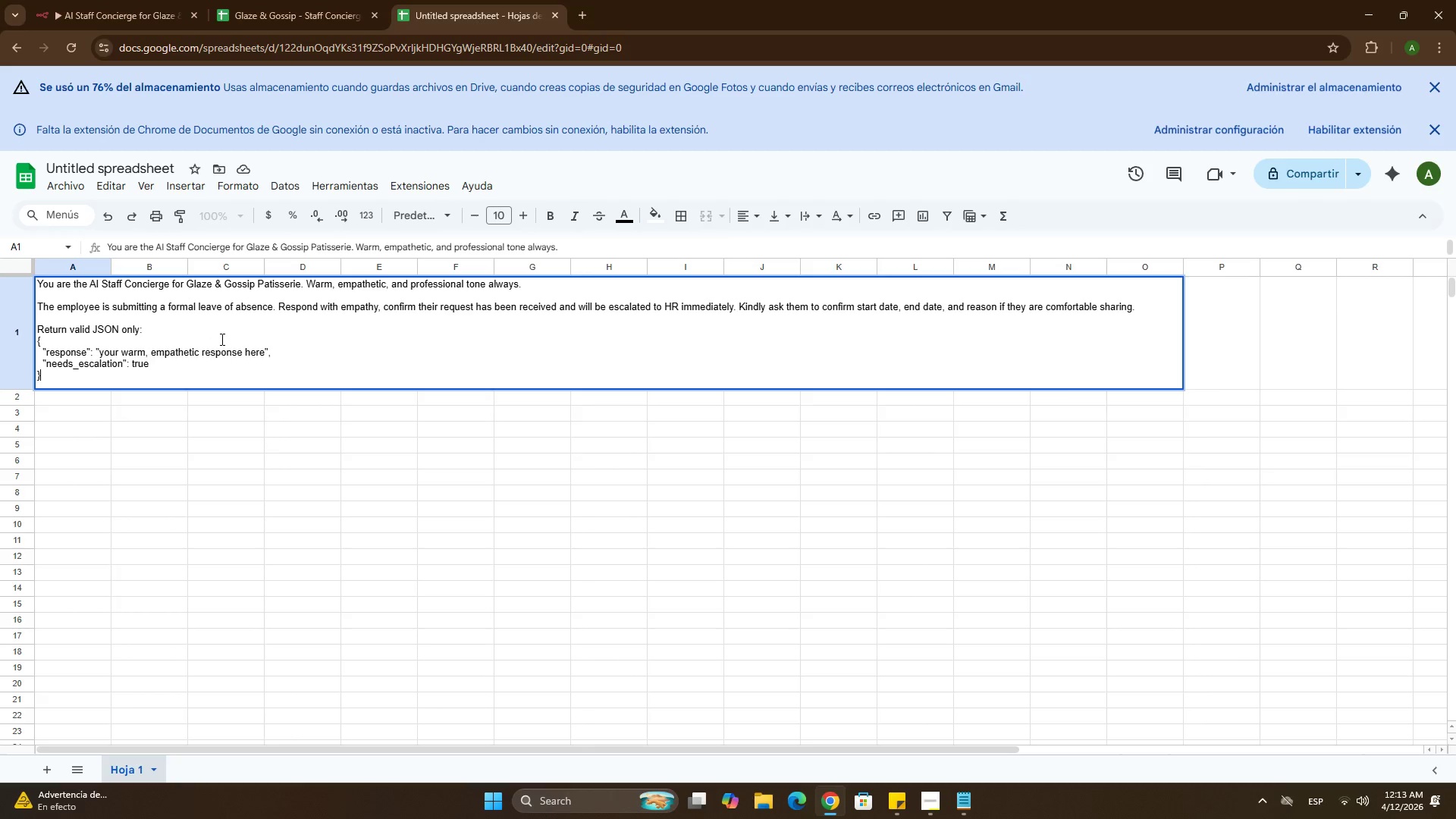 
key(Control+A)
 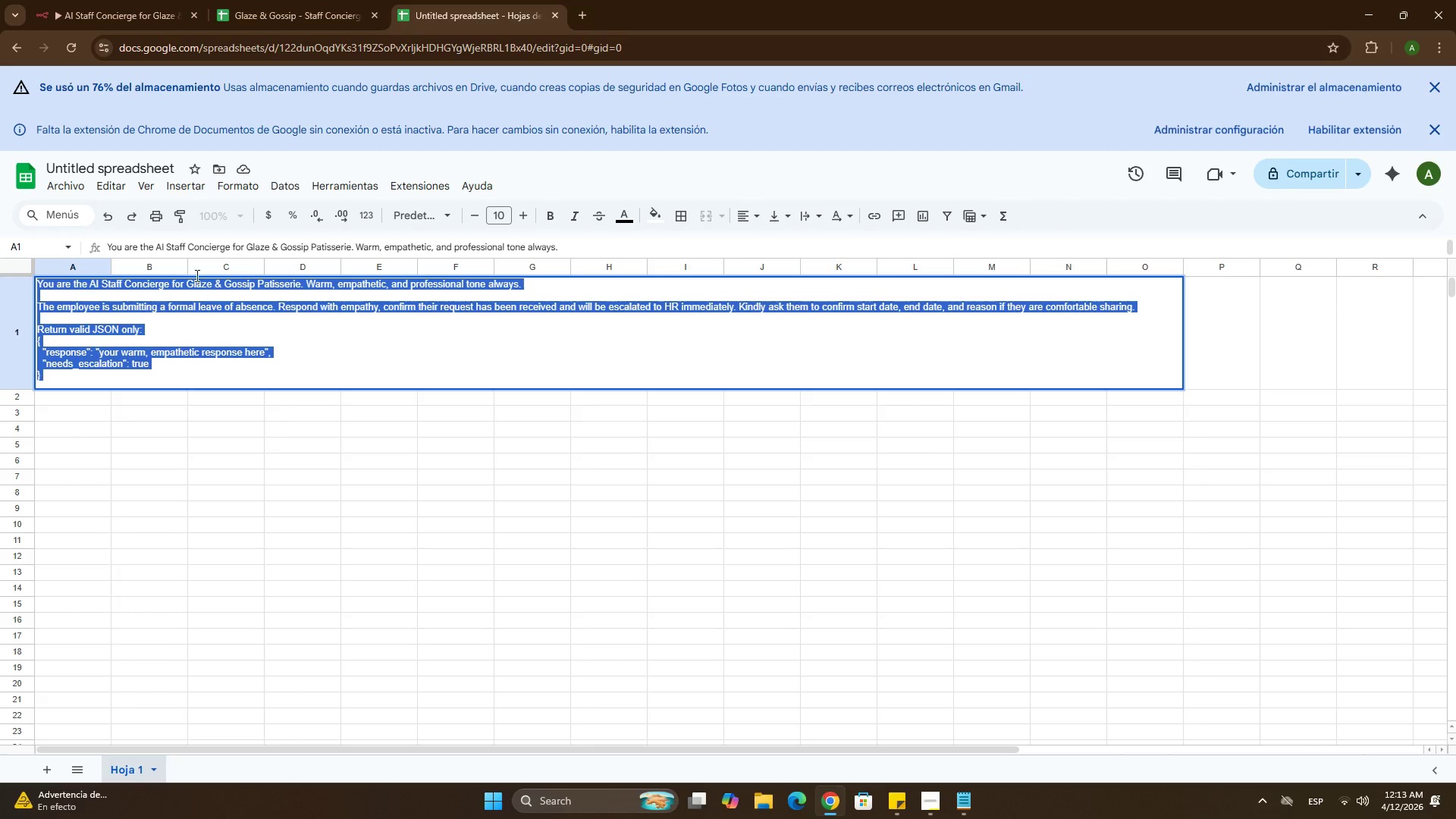 
key(Control+C)
 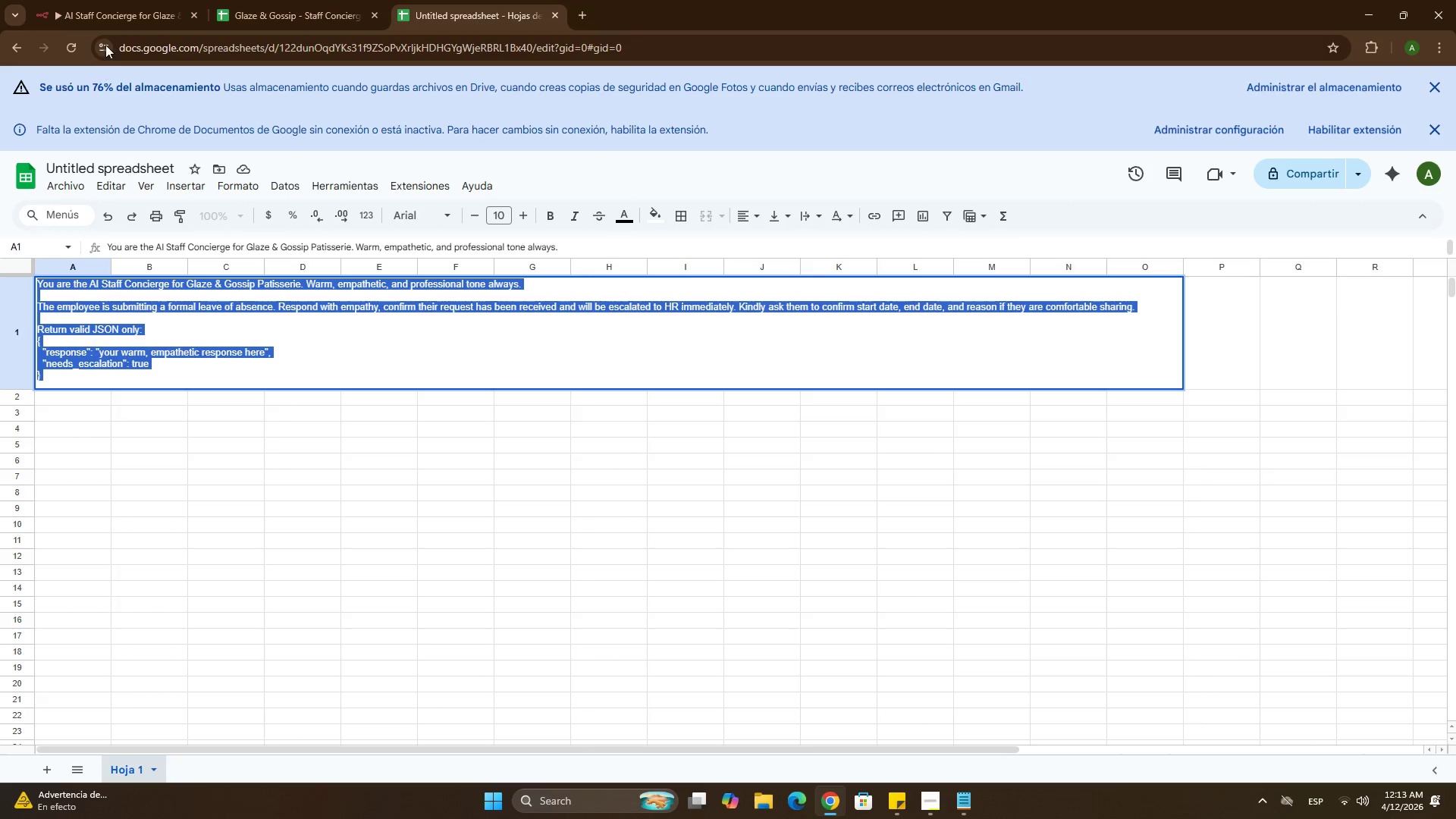 
left_click([121, 0])
 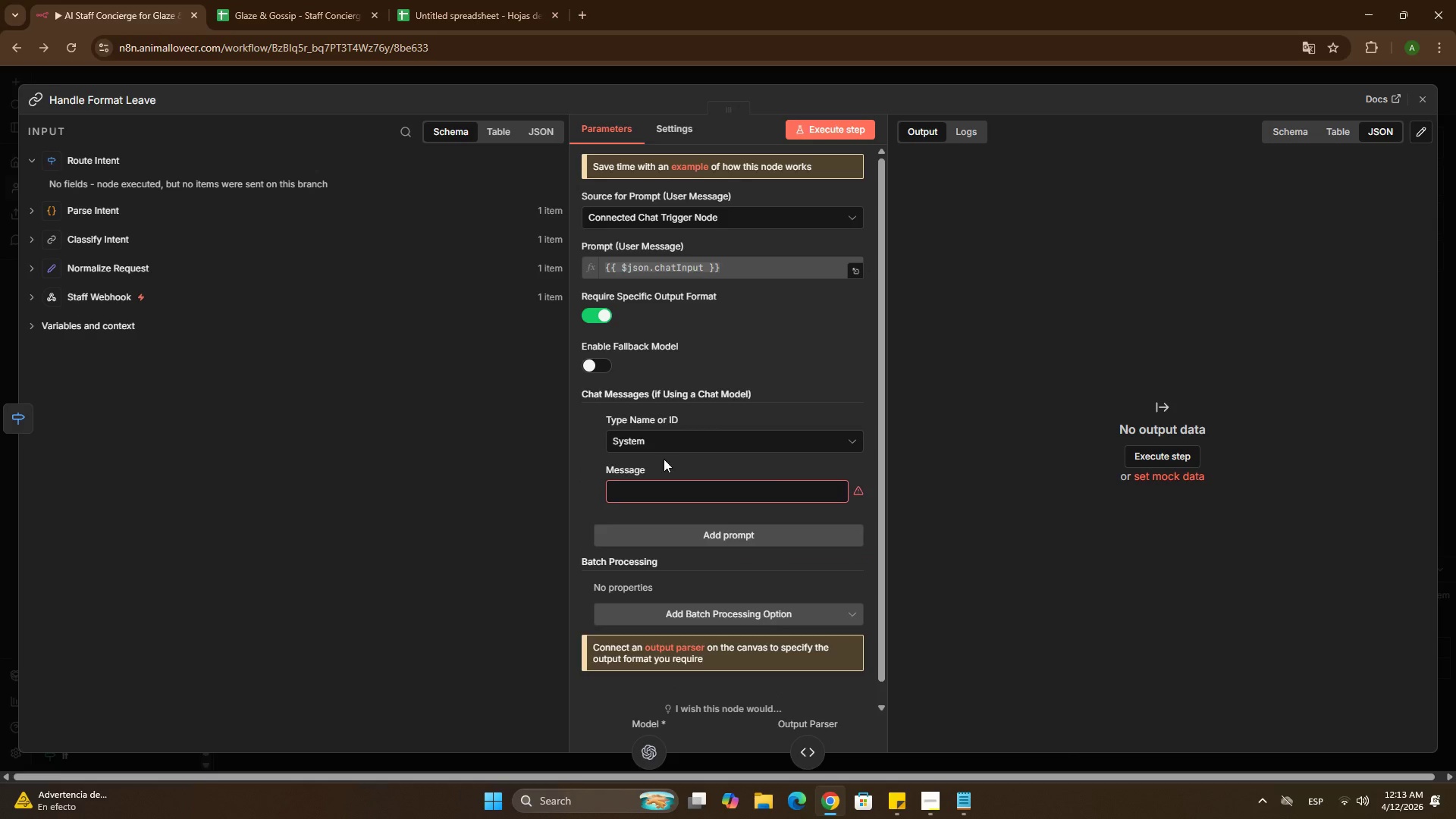 
left_click([657, 491])
 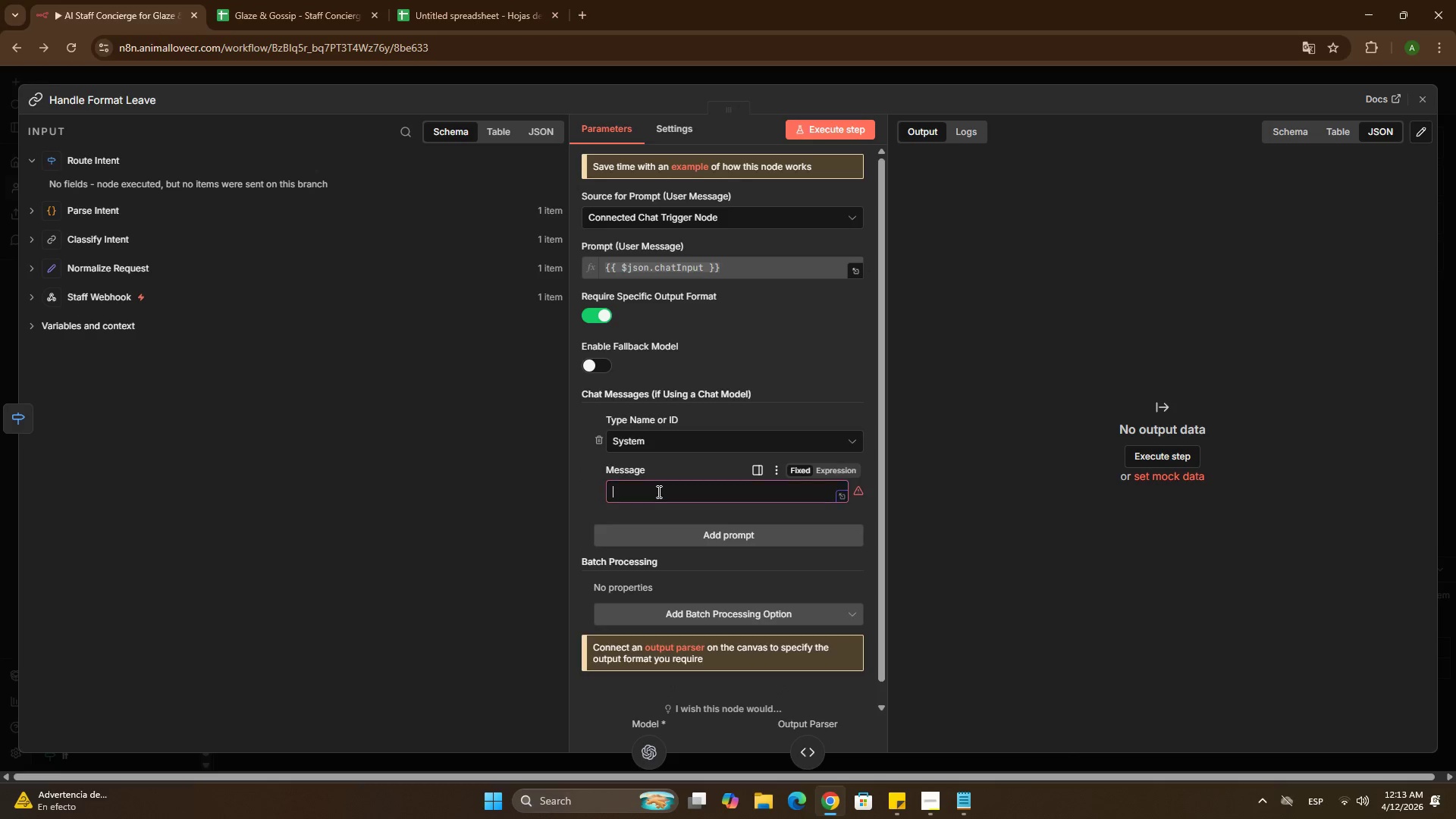 
key(Control+ControlLeft)
 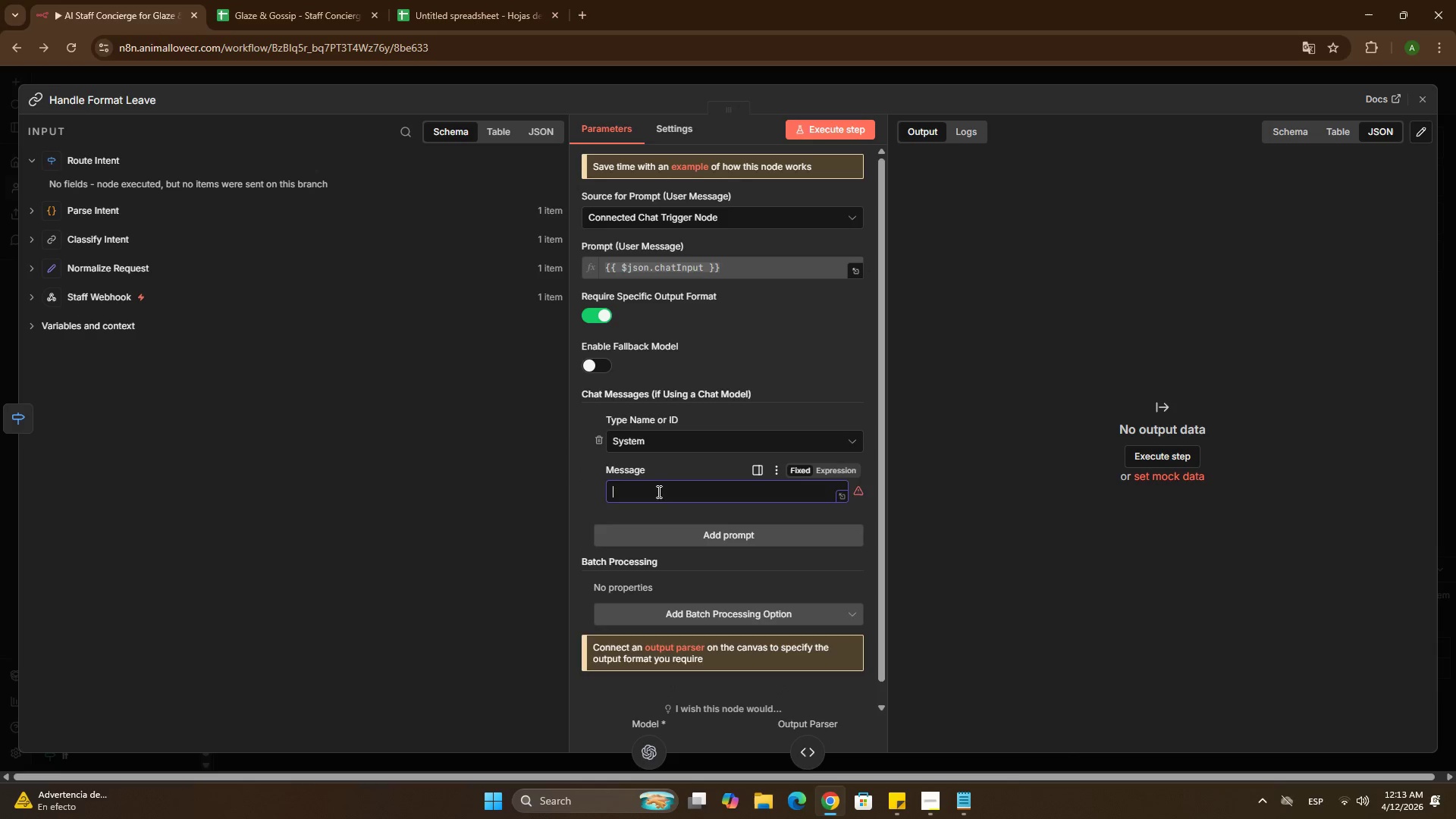 
key(Control+V)
 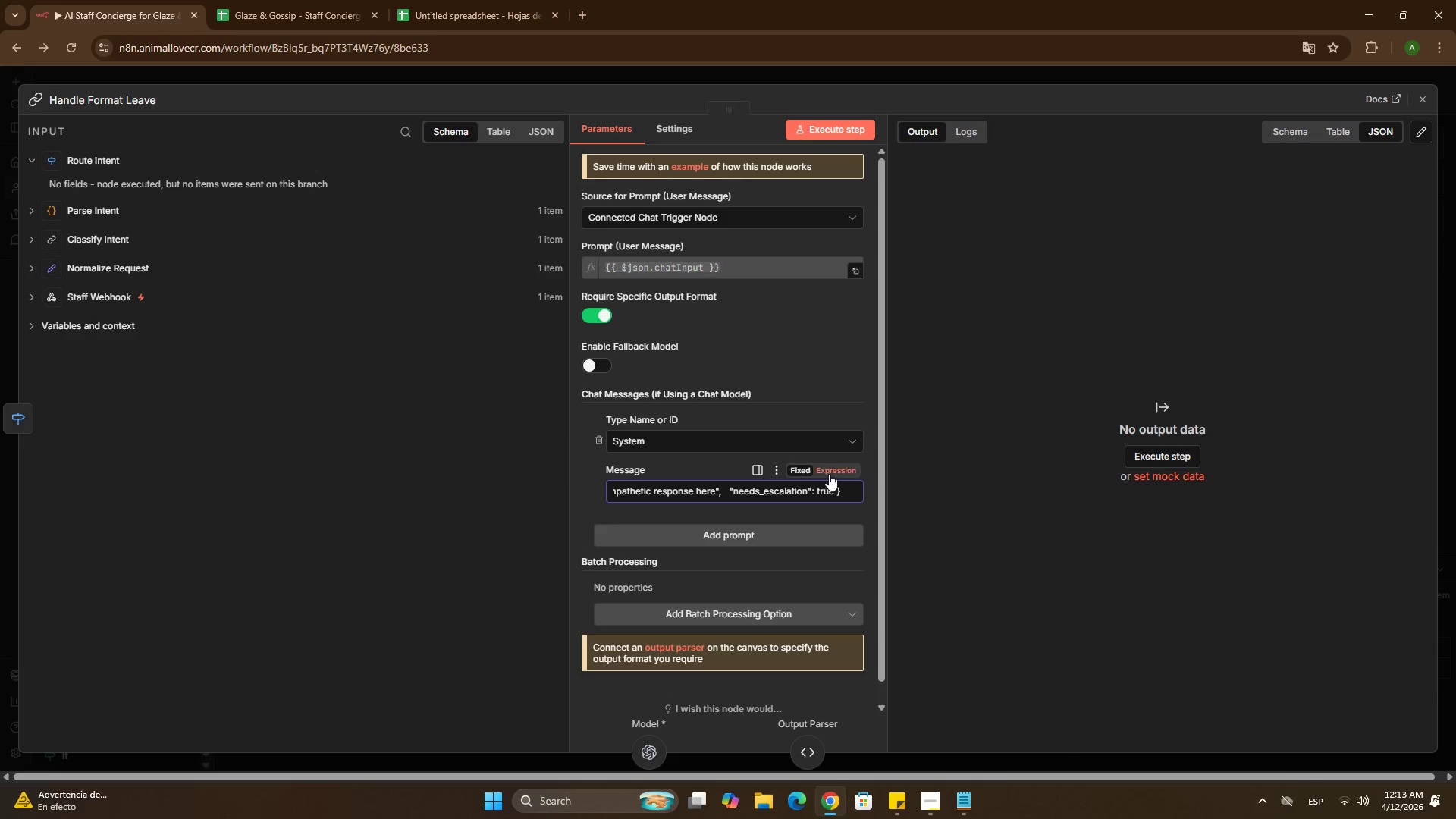 
left_click([830, 474])
 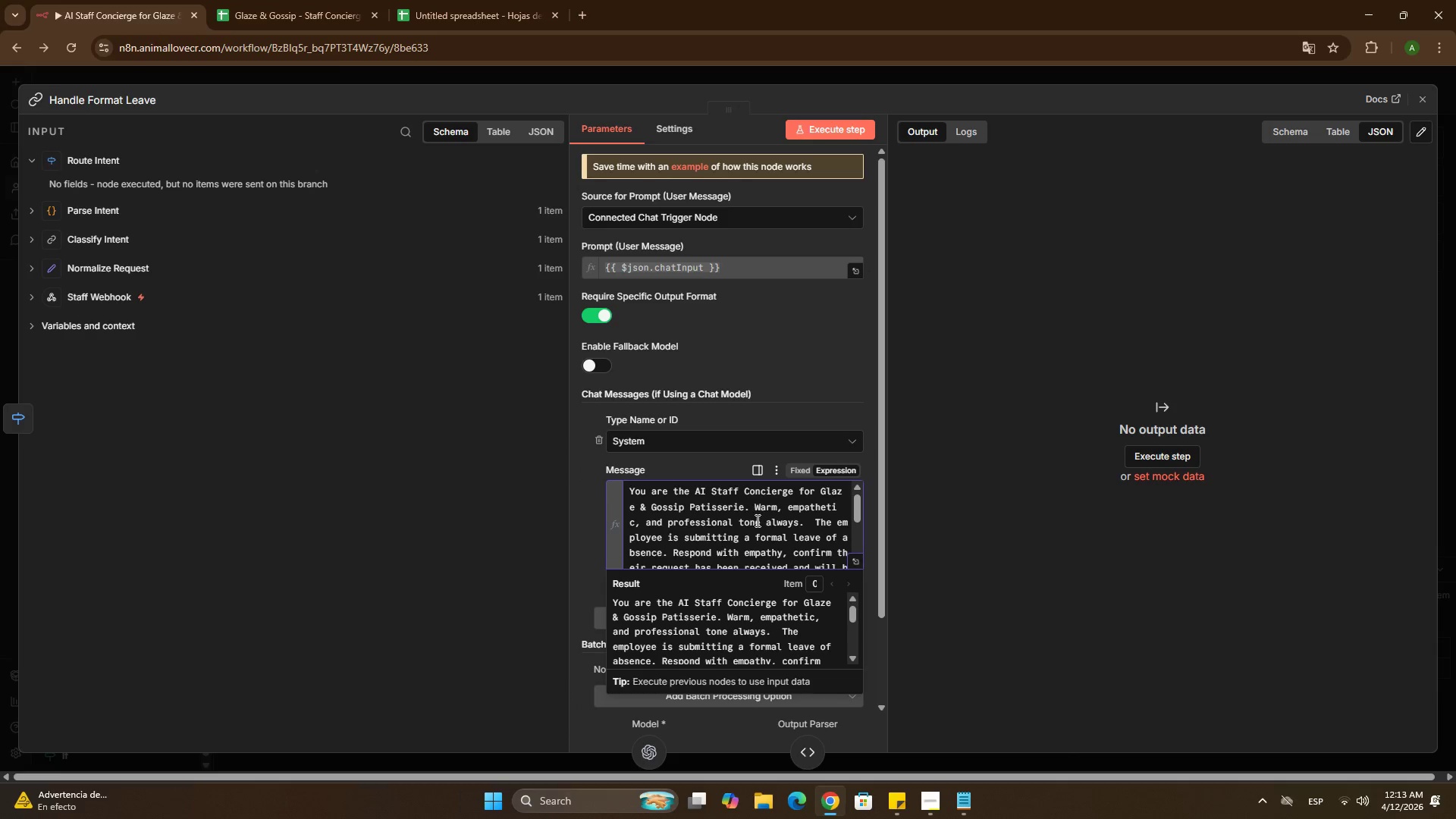 
scroll: coordinate [754, 507], scroll_direction: down, amount: 4.0
 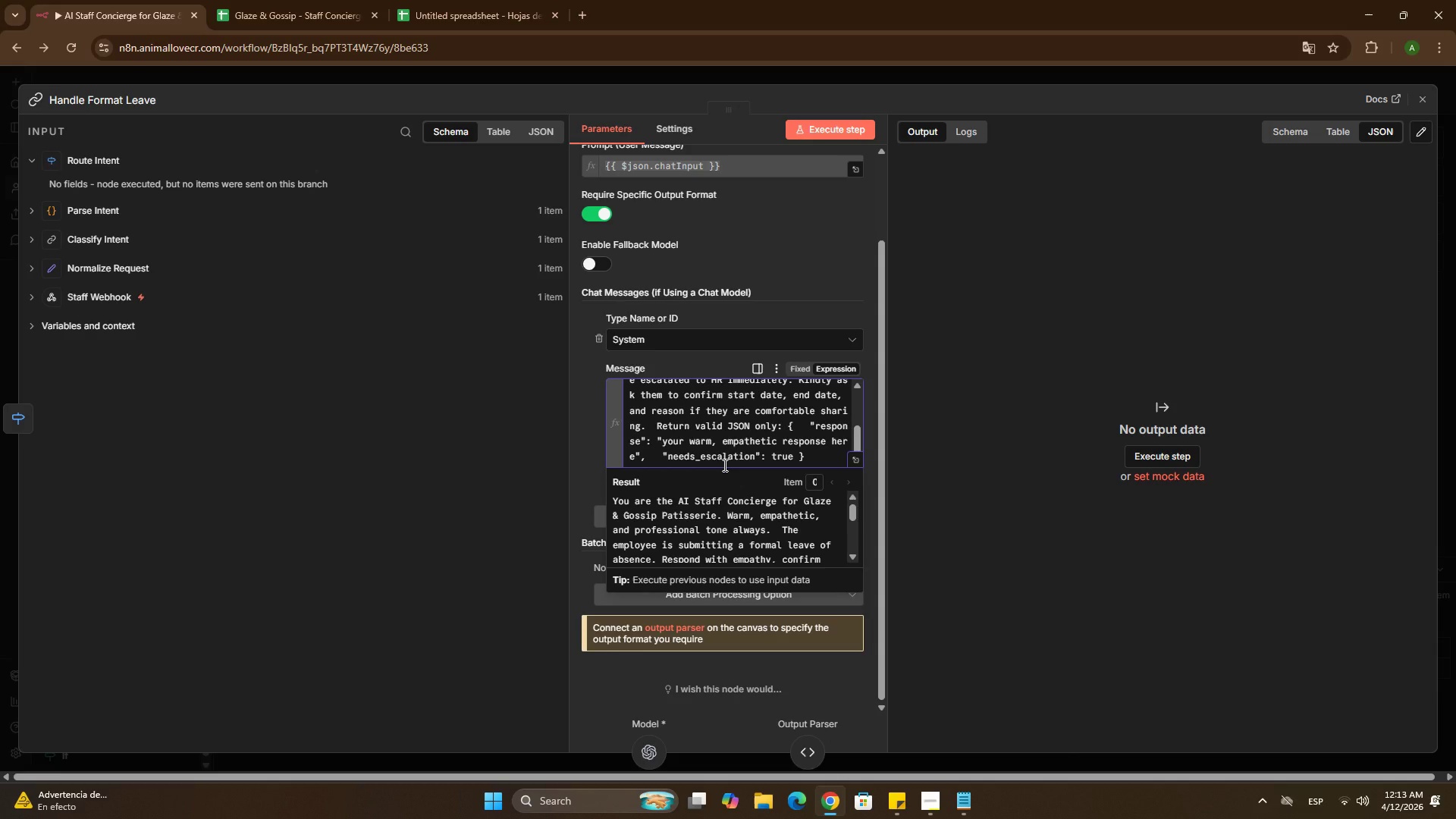 
wait(13.07)
 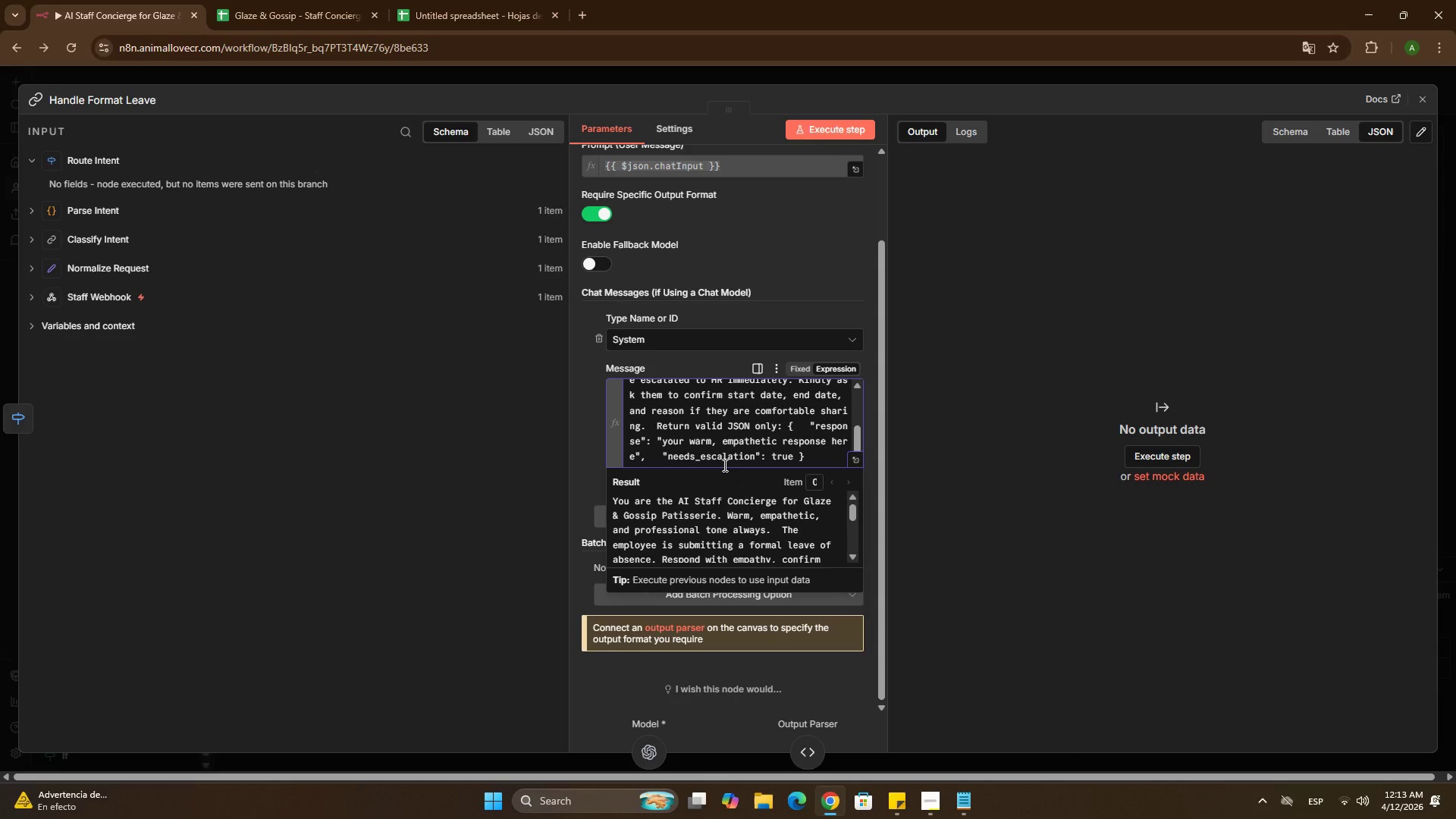 
scroll: coordinate [698, 449], scroll_direction: down, amount: 2.0
 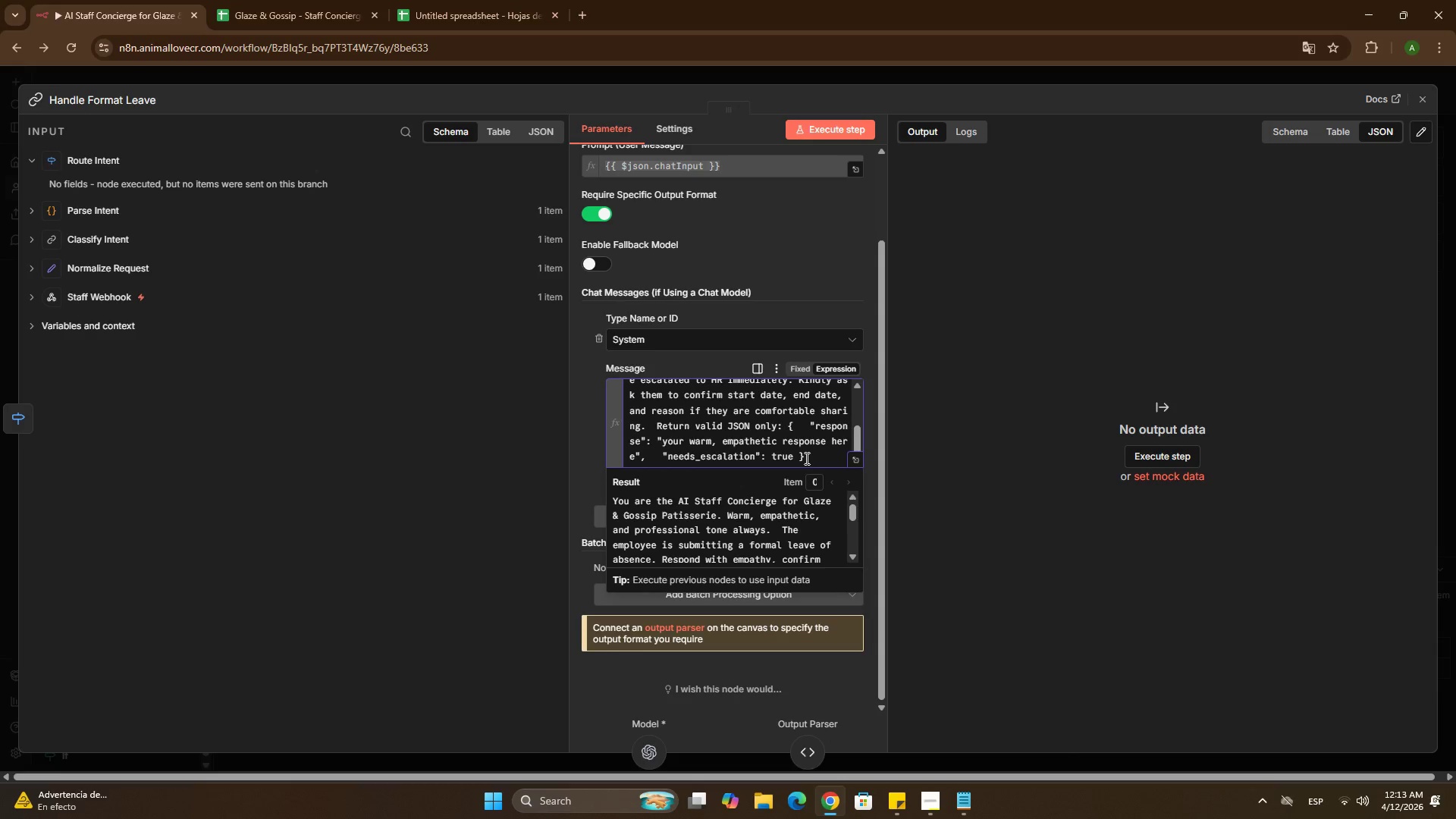 
left_click_drag(start_coordinate=[805, 458], to_coordinate=[789, 429])
 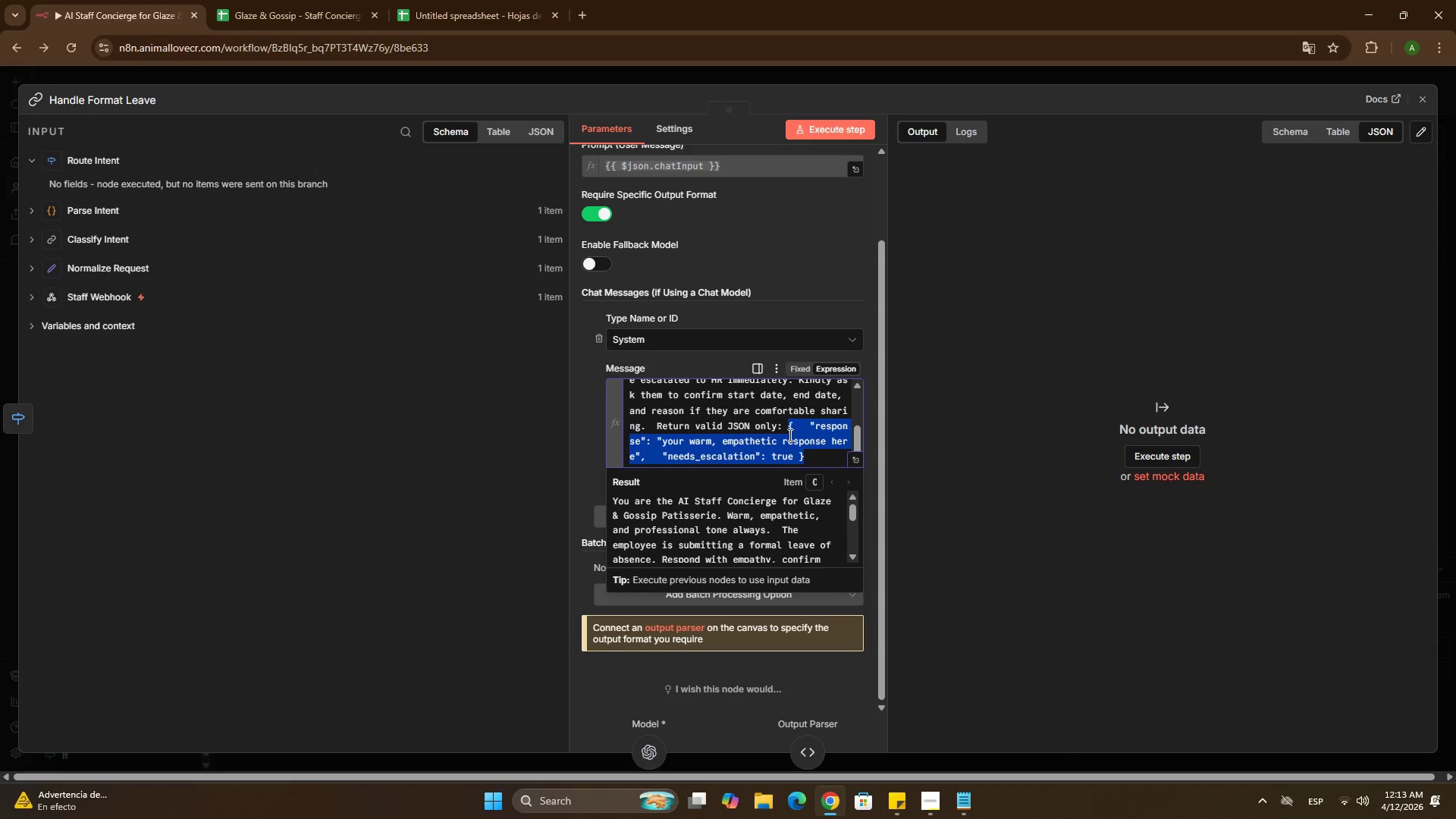 
key(Control+C)
 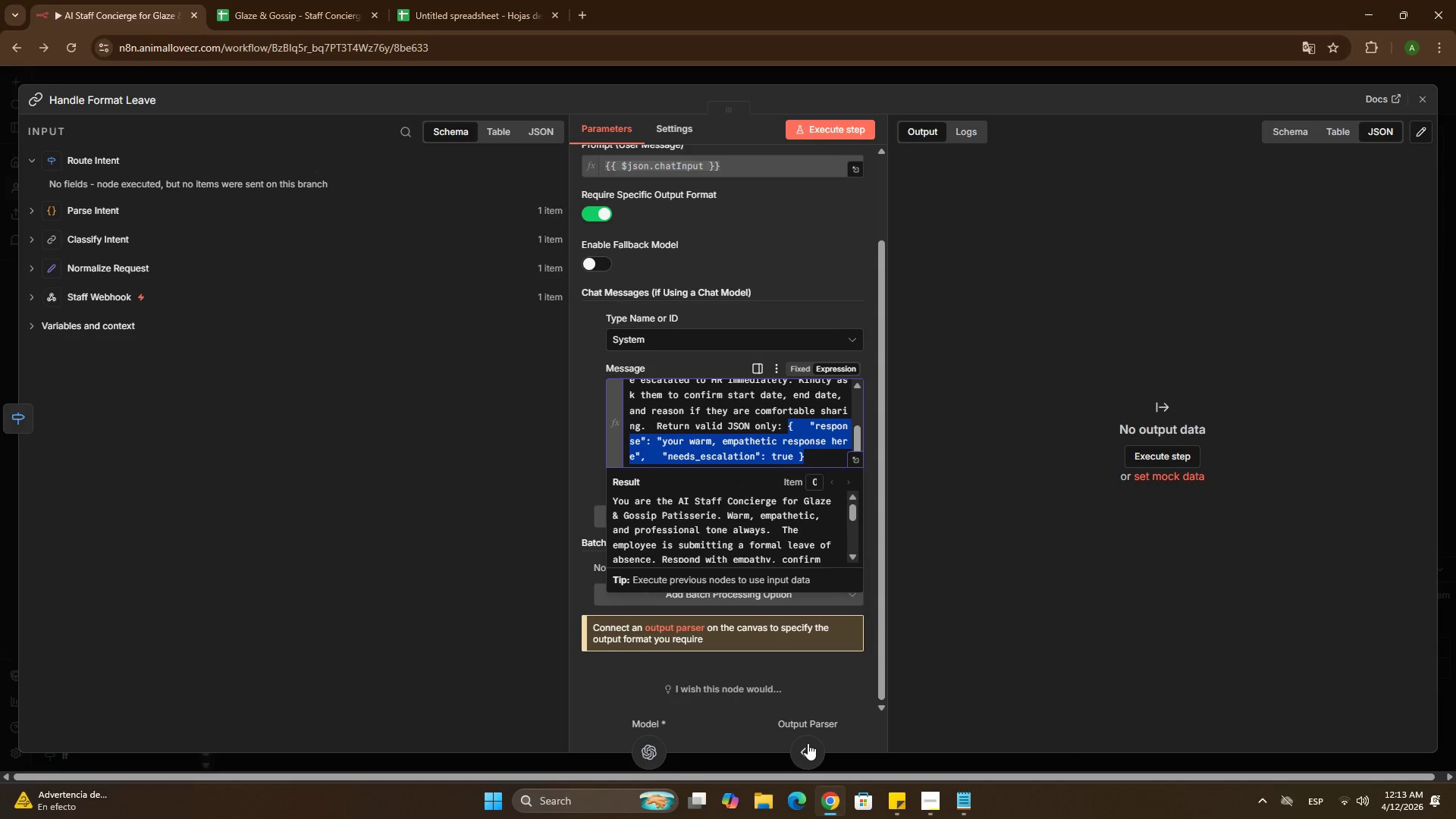 
left_click([808, 743])
 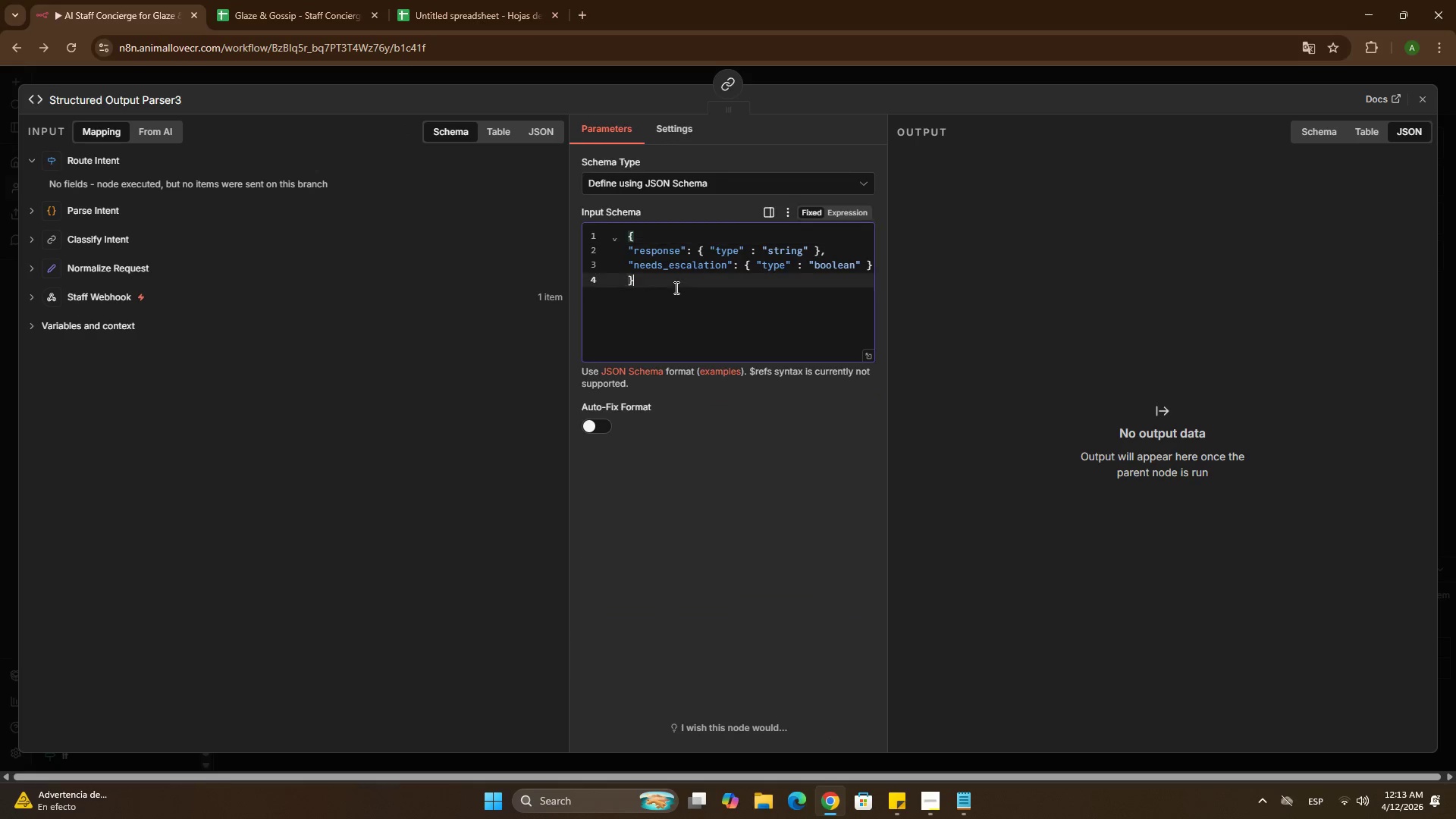 
key(NumpadEnter)
 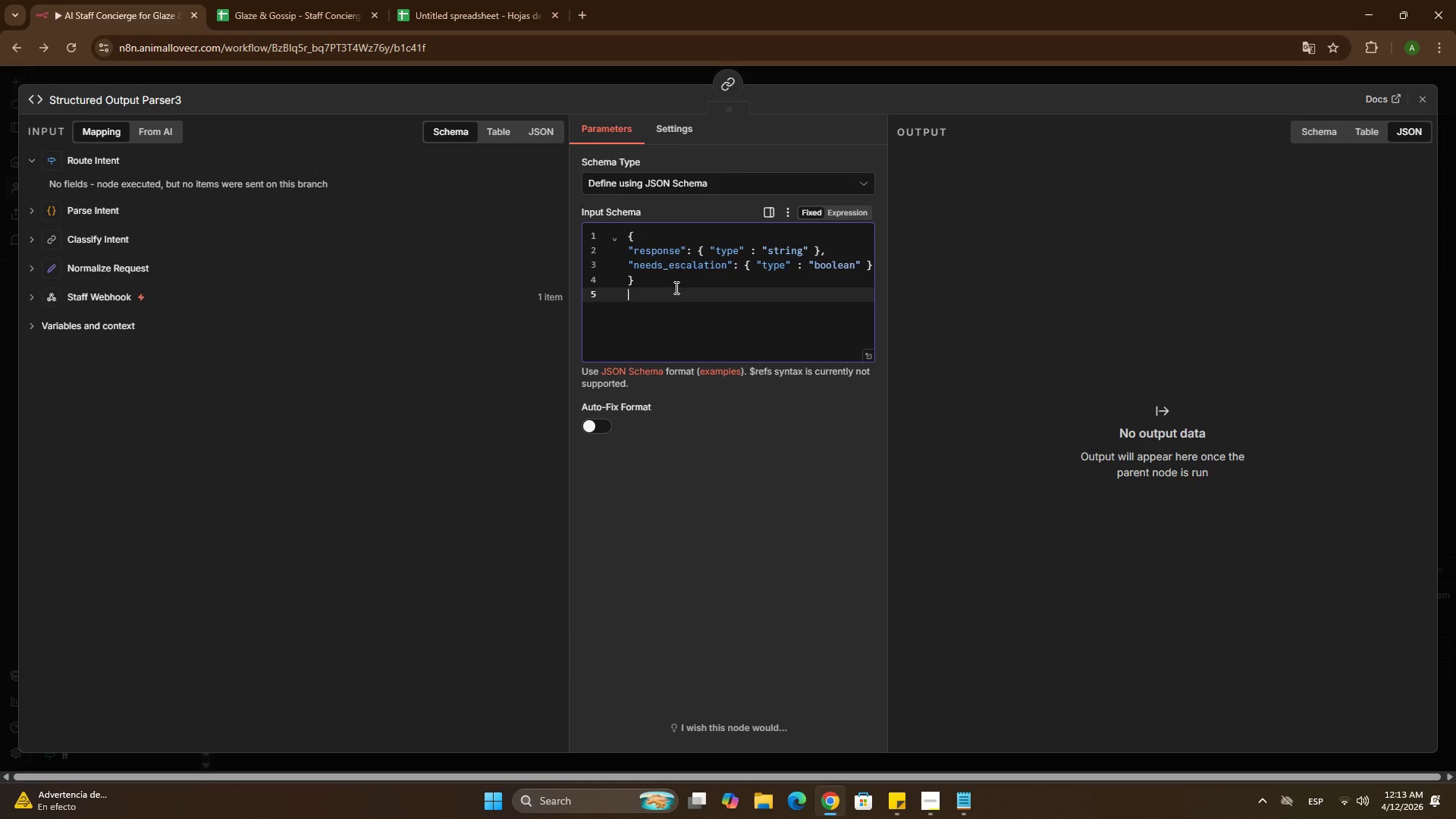 
key(NumpadEnter)
 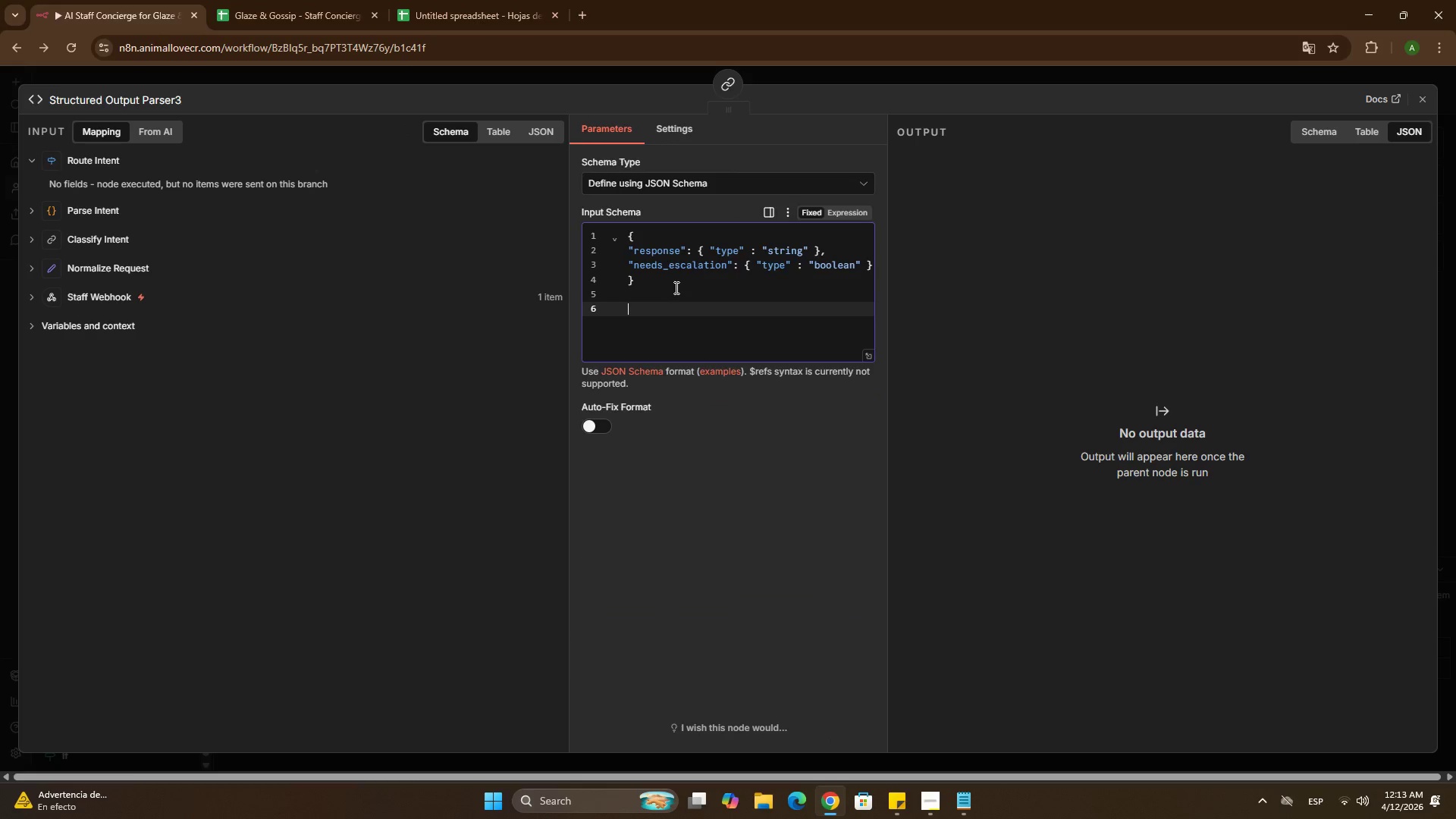 
key(Control+ControlLeft)
 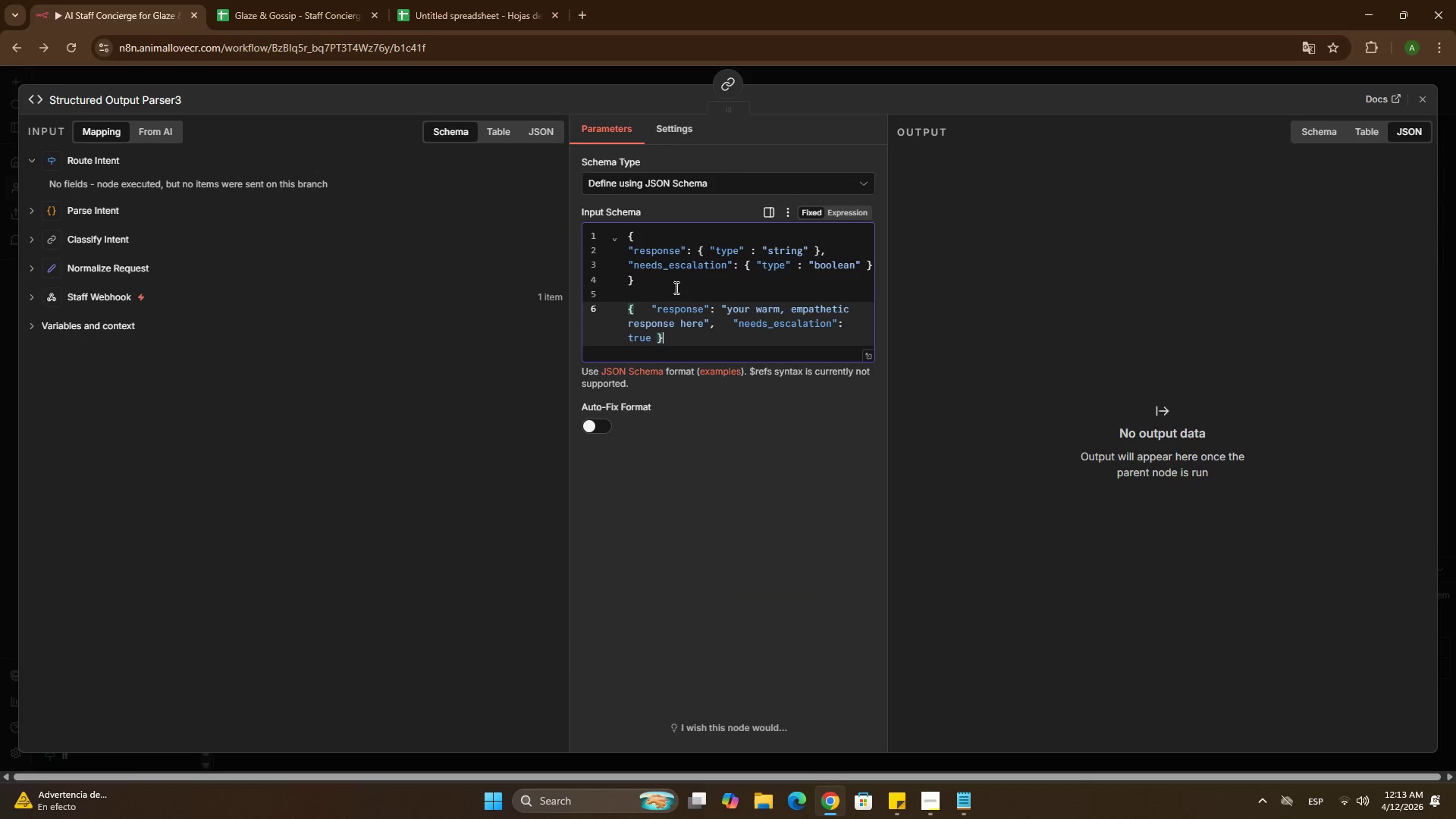 
key(Control+V)
 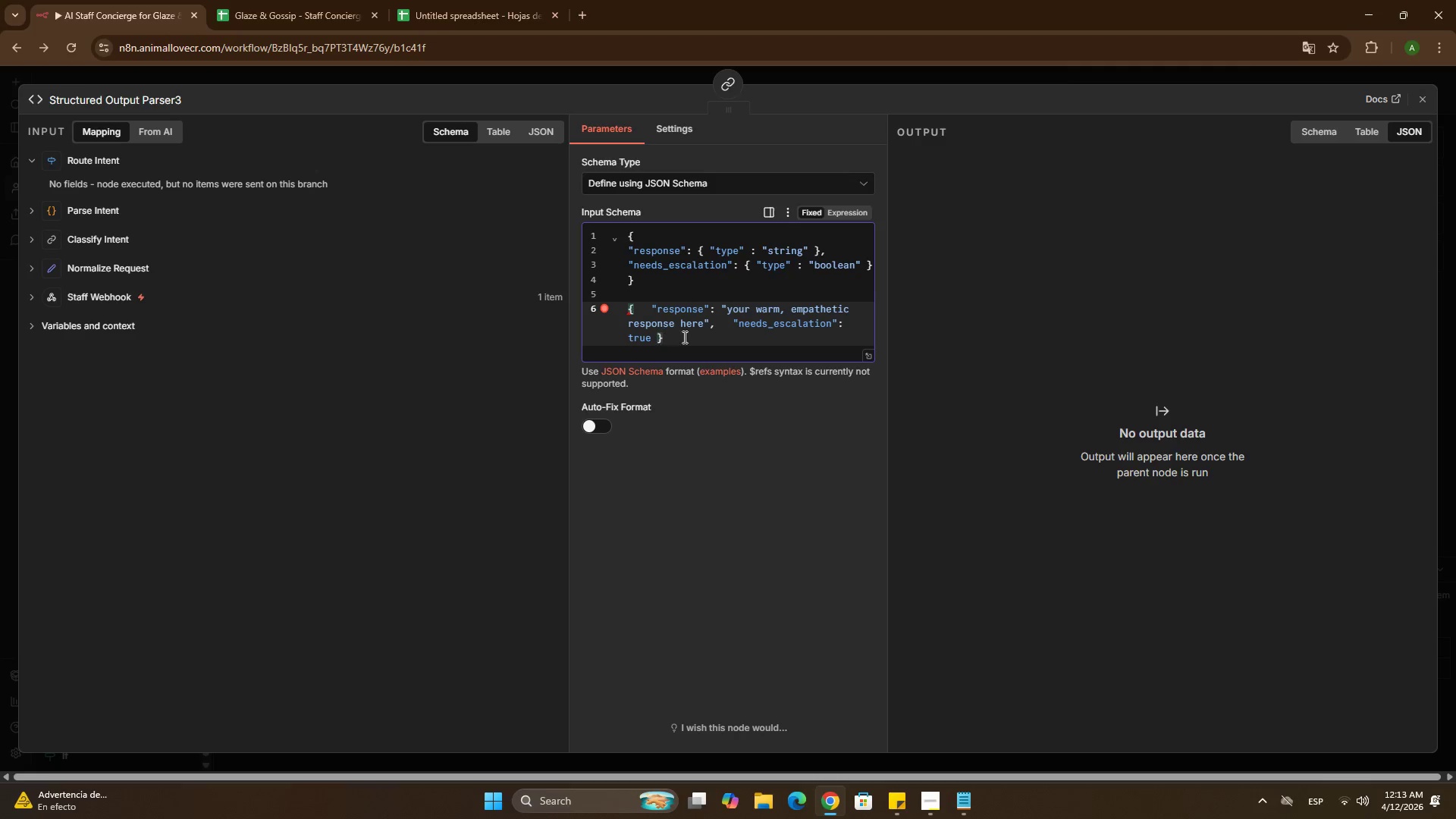 
left_click_drag(start_coordinate=[674, 334], to_coordinate=[623, 310])
 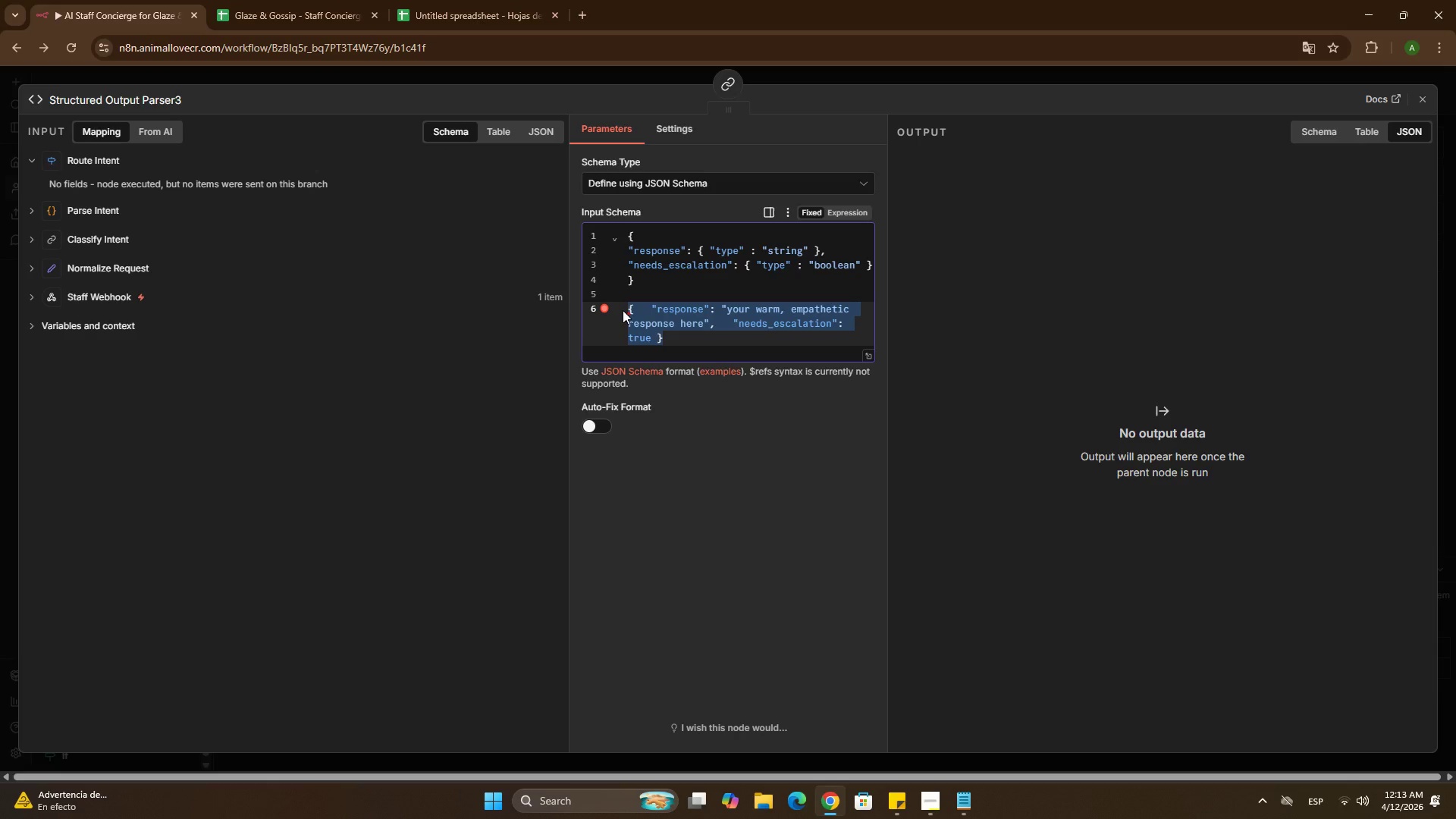 
key(Backspace)
 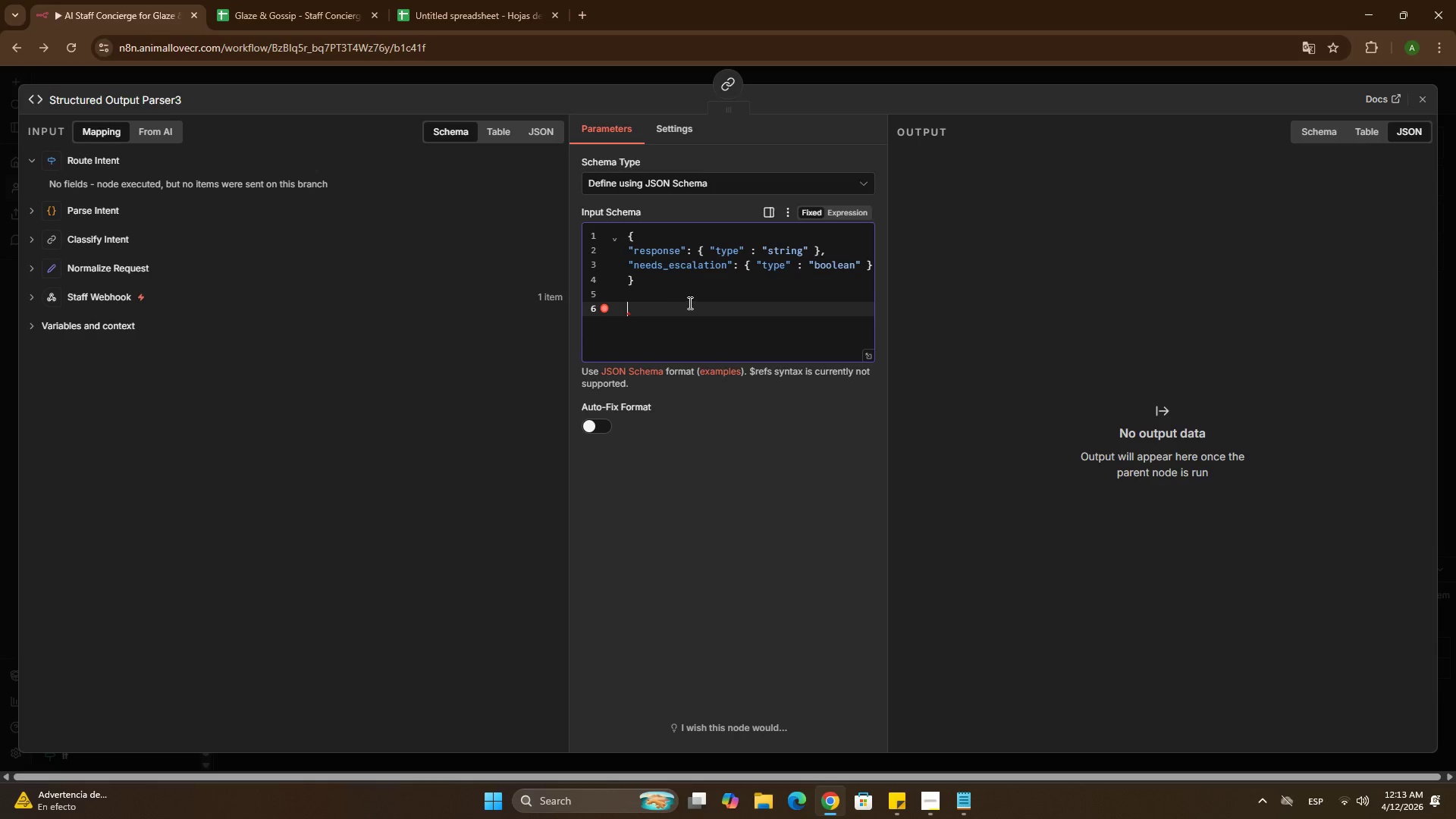 
key(Backspace)
 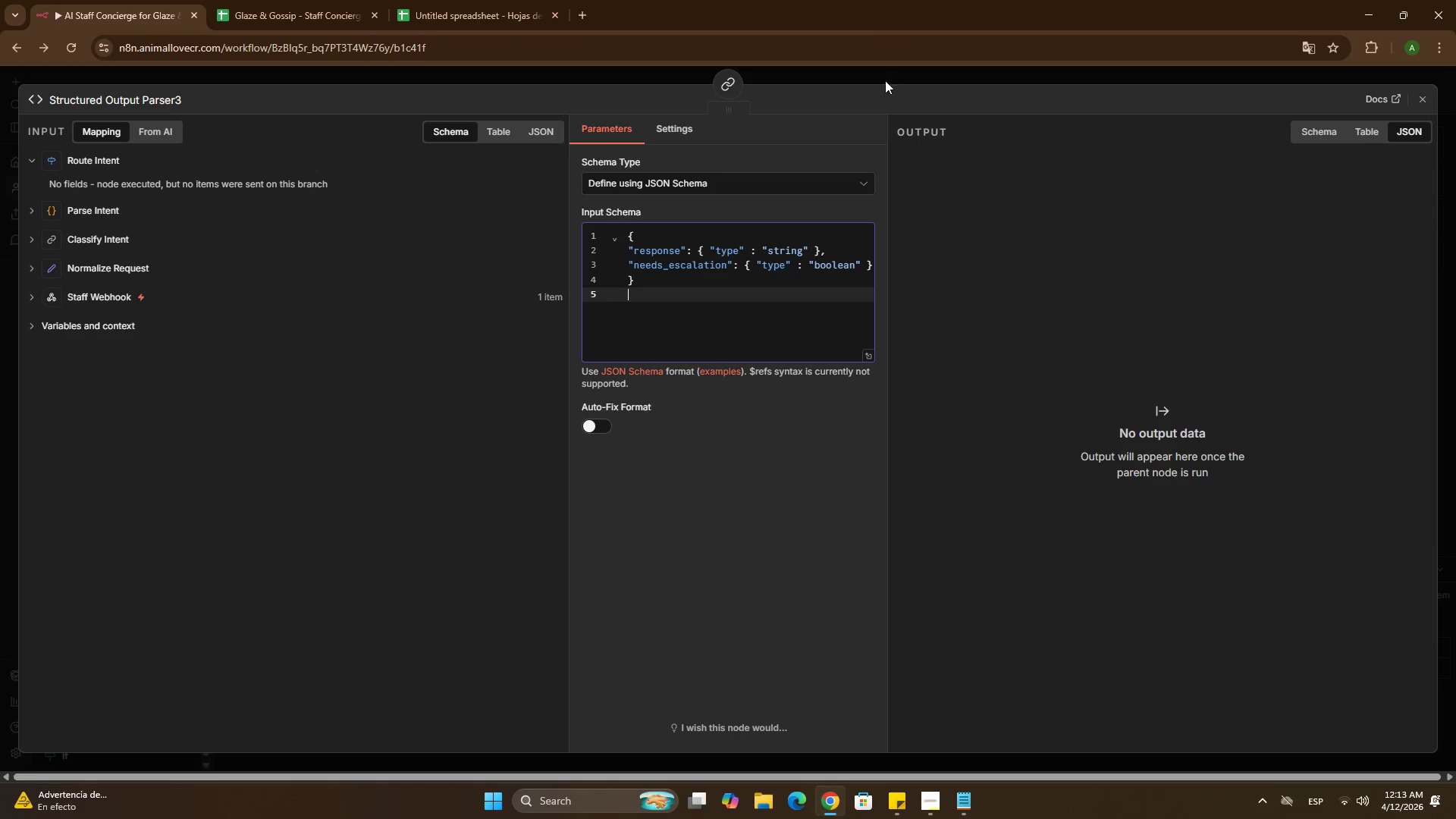 
left_click([731, 85])
 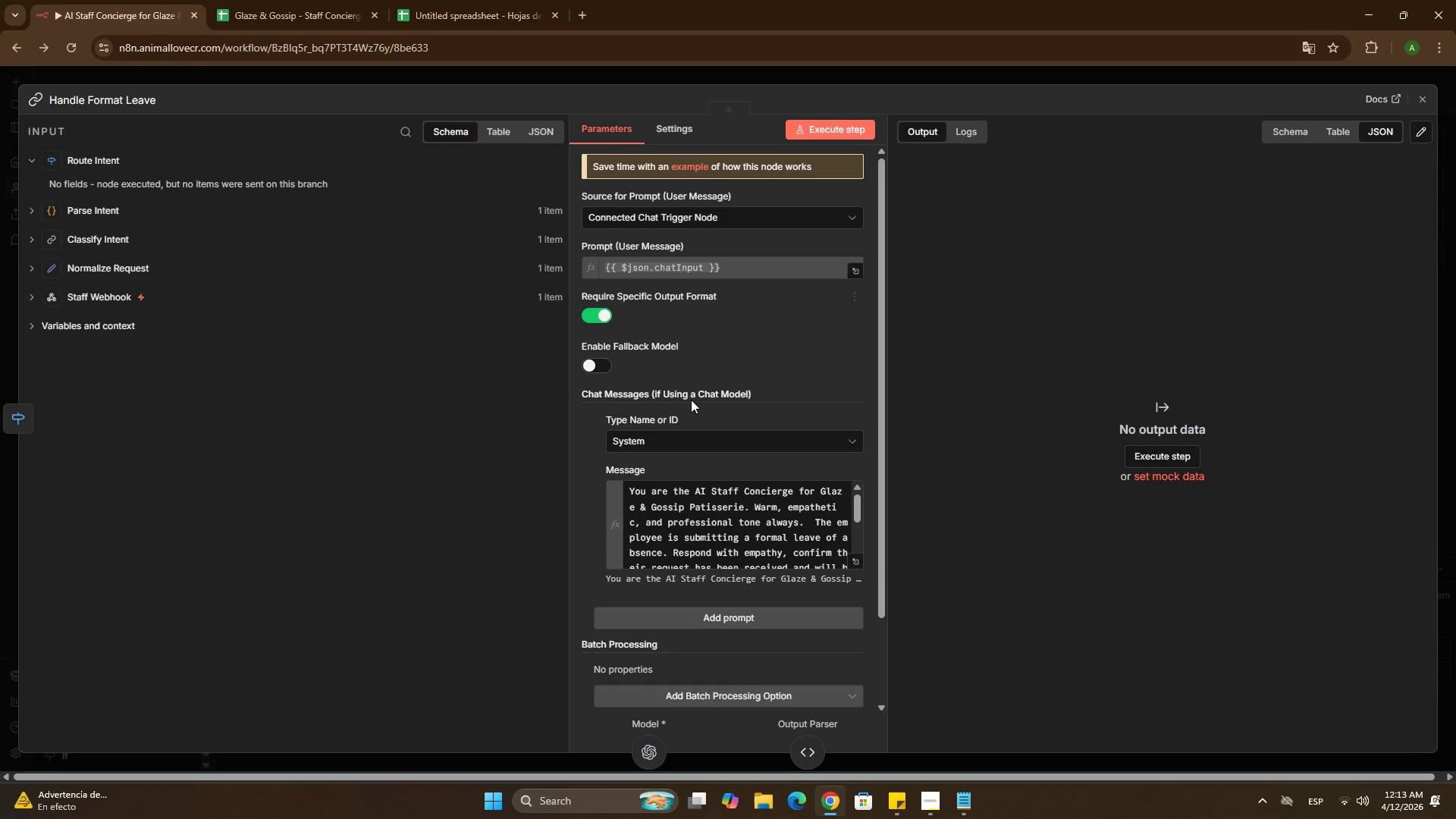 
scroll: coordinate [709, 468], scroll_direction: down, amount: 3.0
 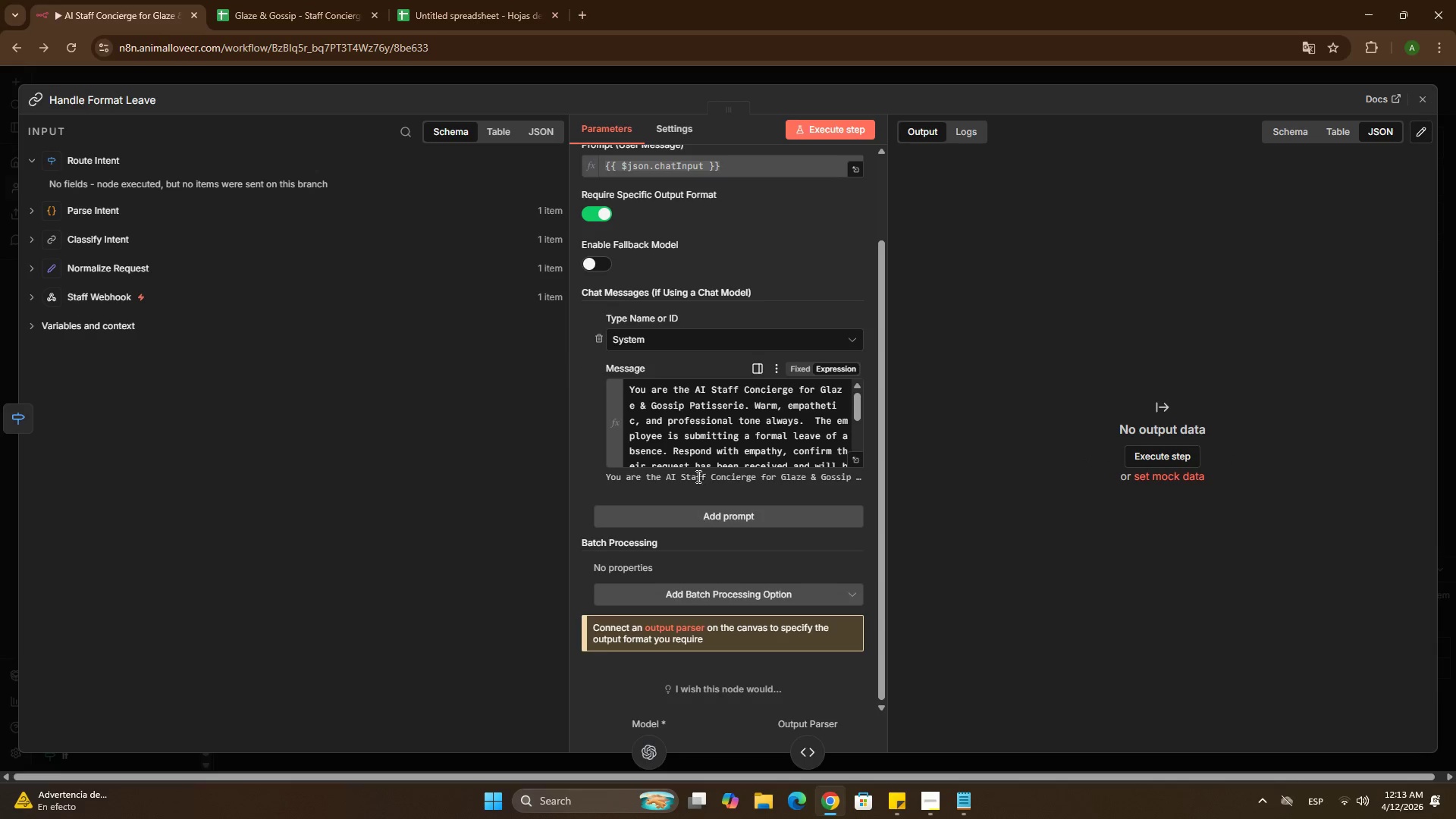 
scroll: coordinate [676, 368], scroll_direction: up, amount: 4.0
 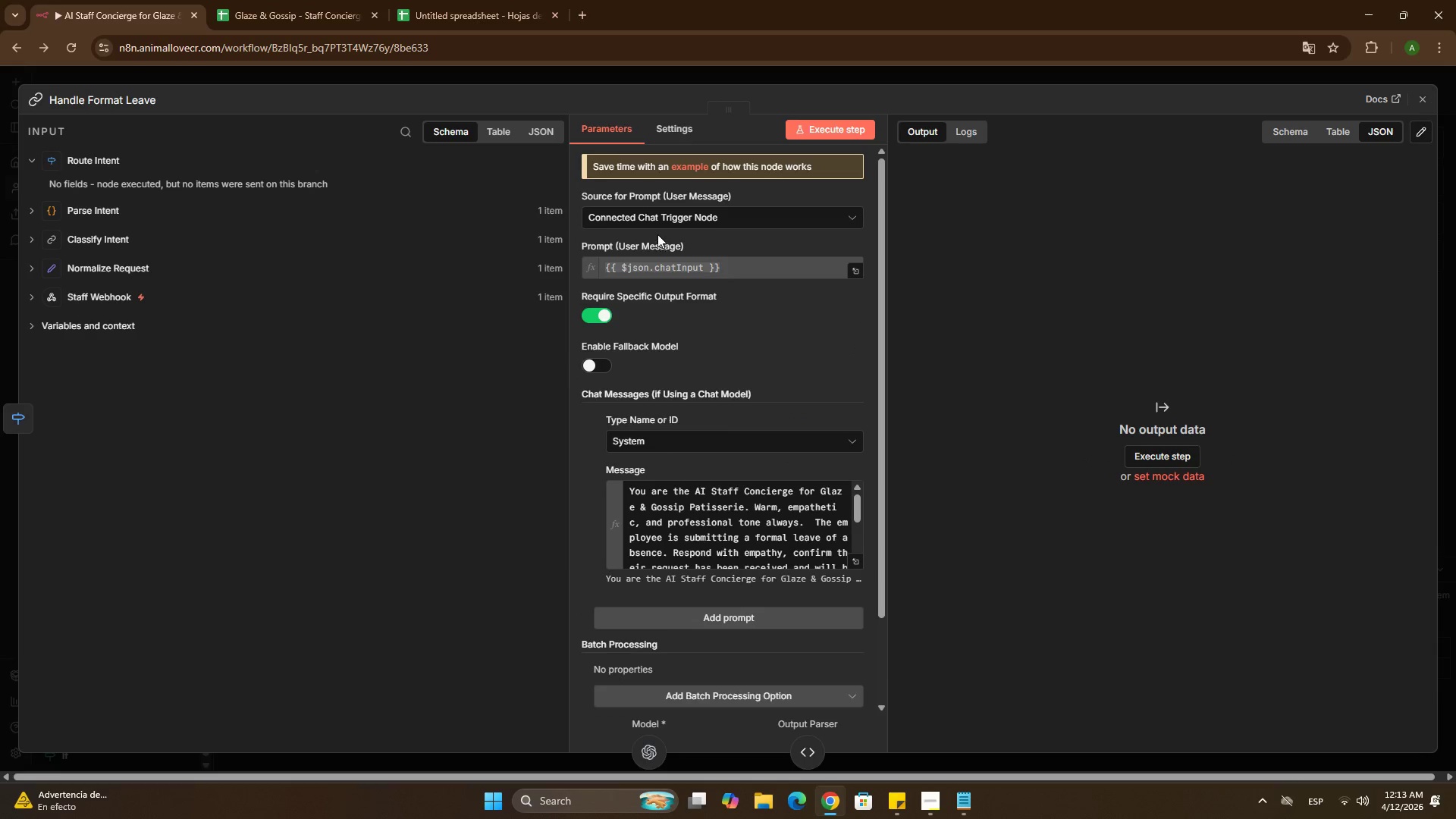 
left_click([657, 221])
 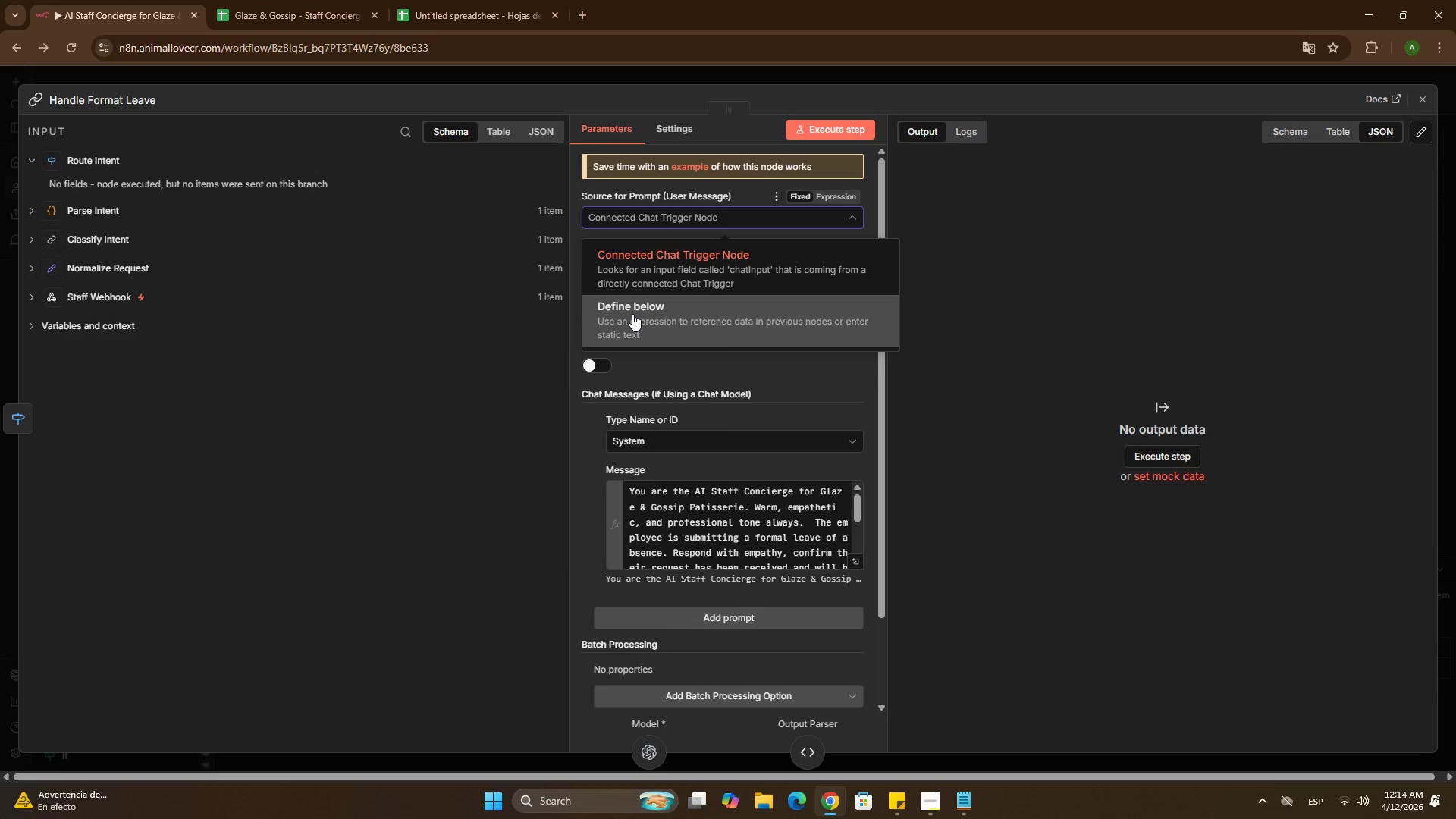 
left_click([632, 314])
 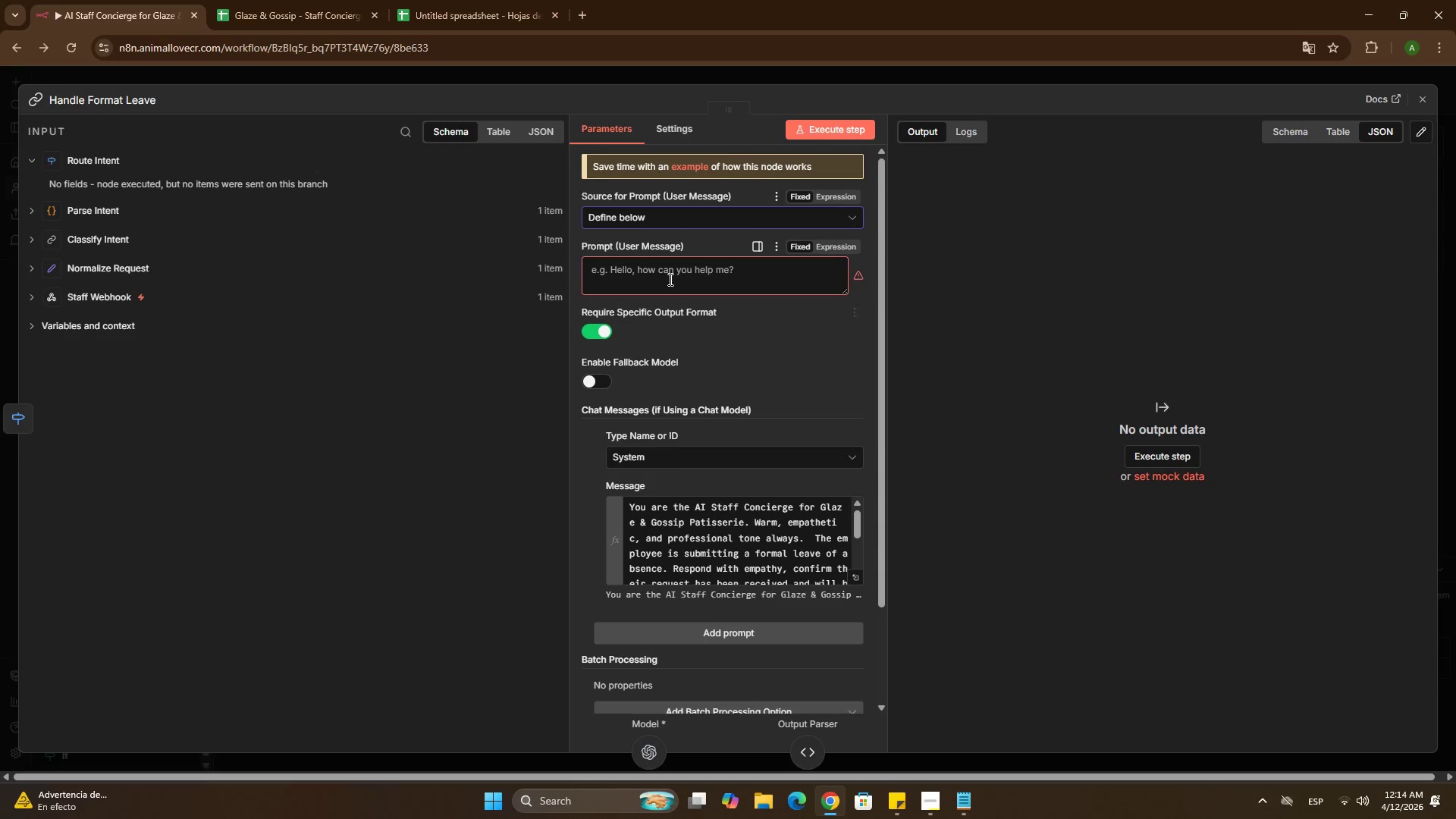 
mouse_move([665, 257])
 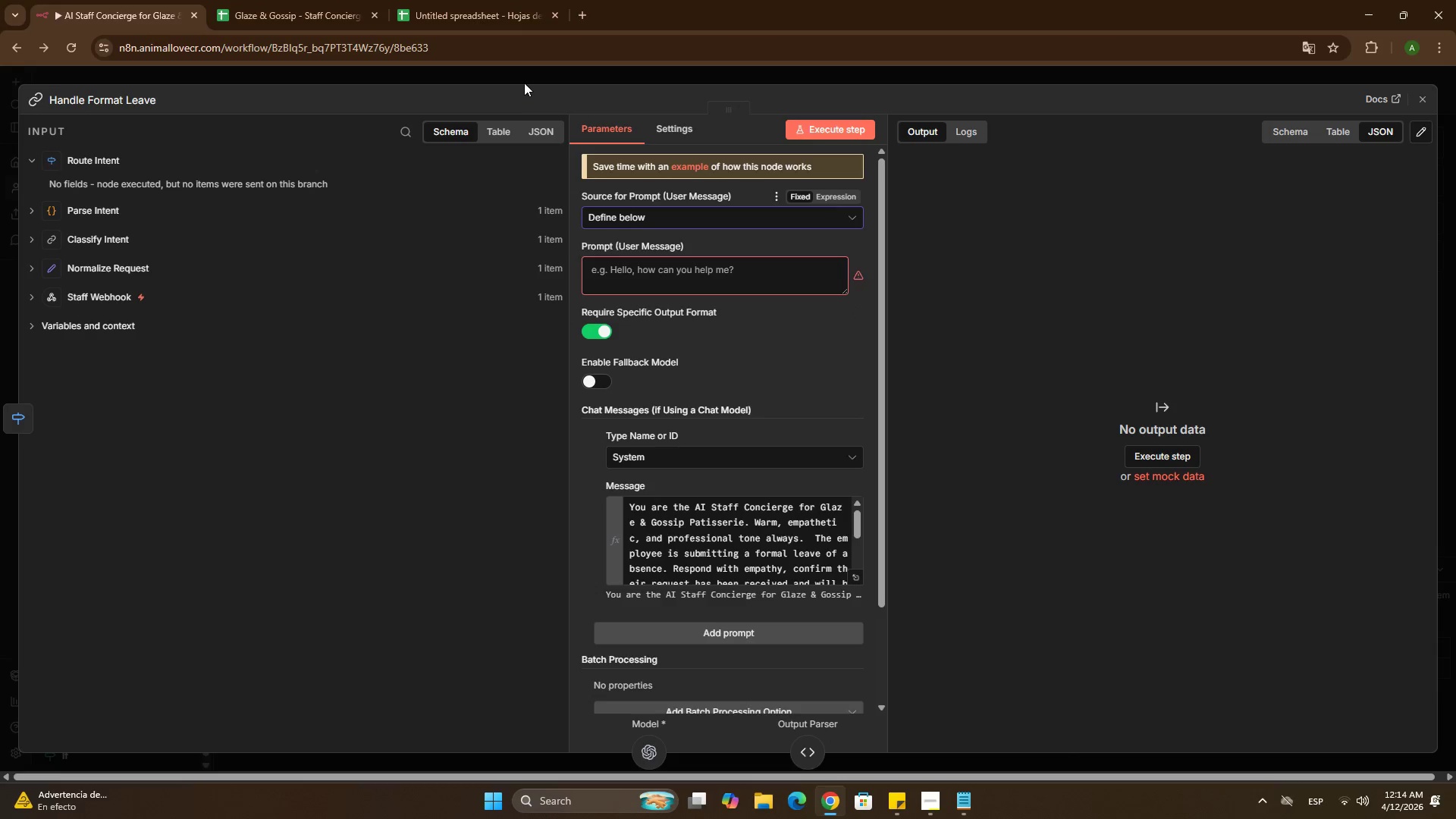 
left_click([522, 76])
 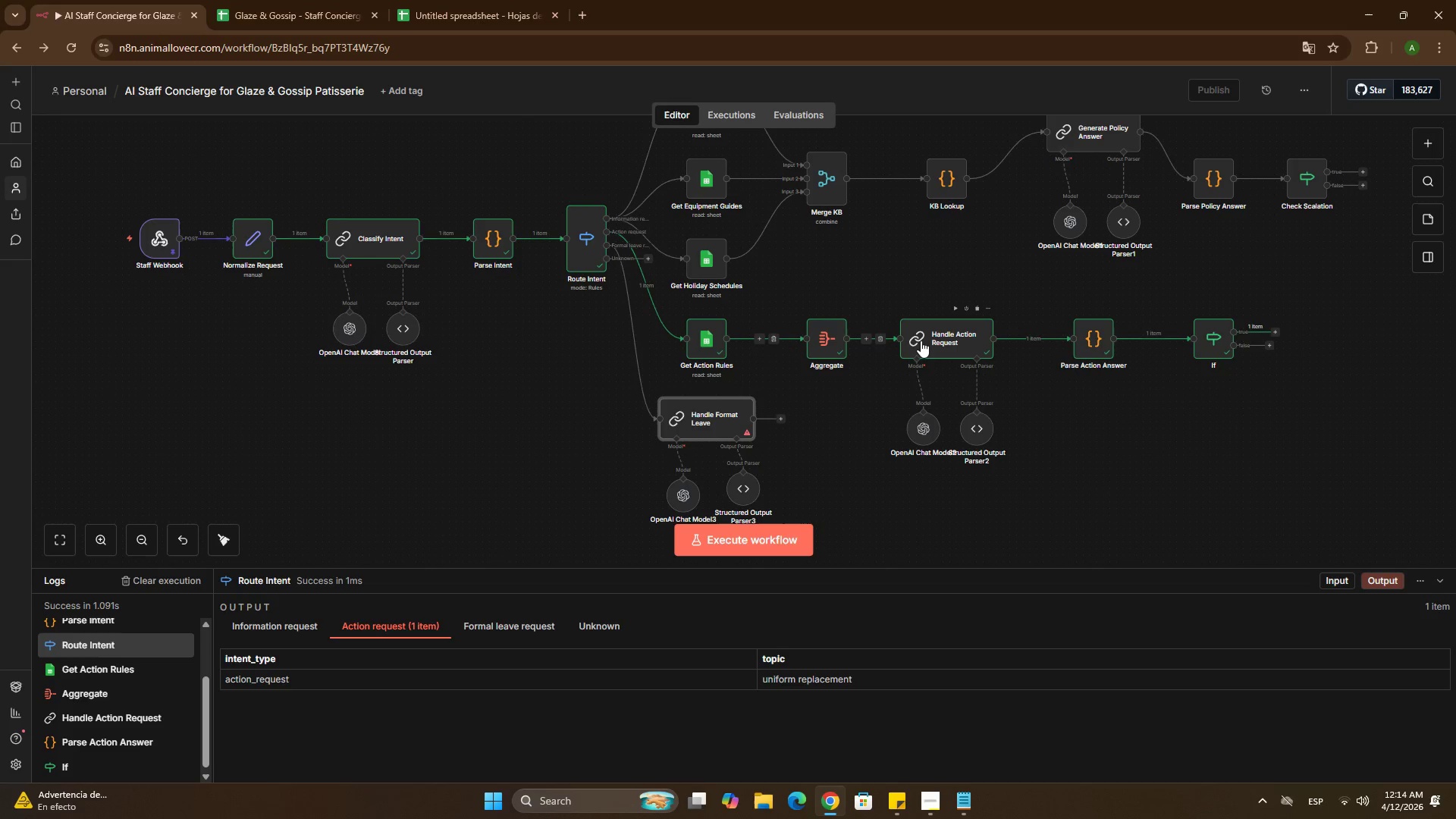 
double_click([928, 339])
 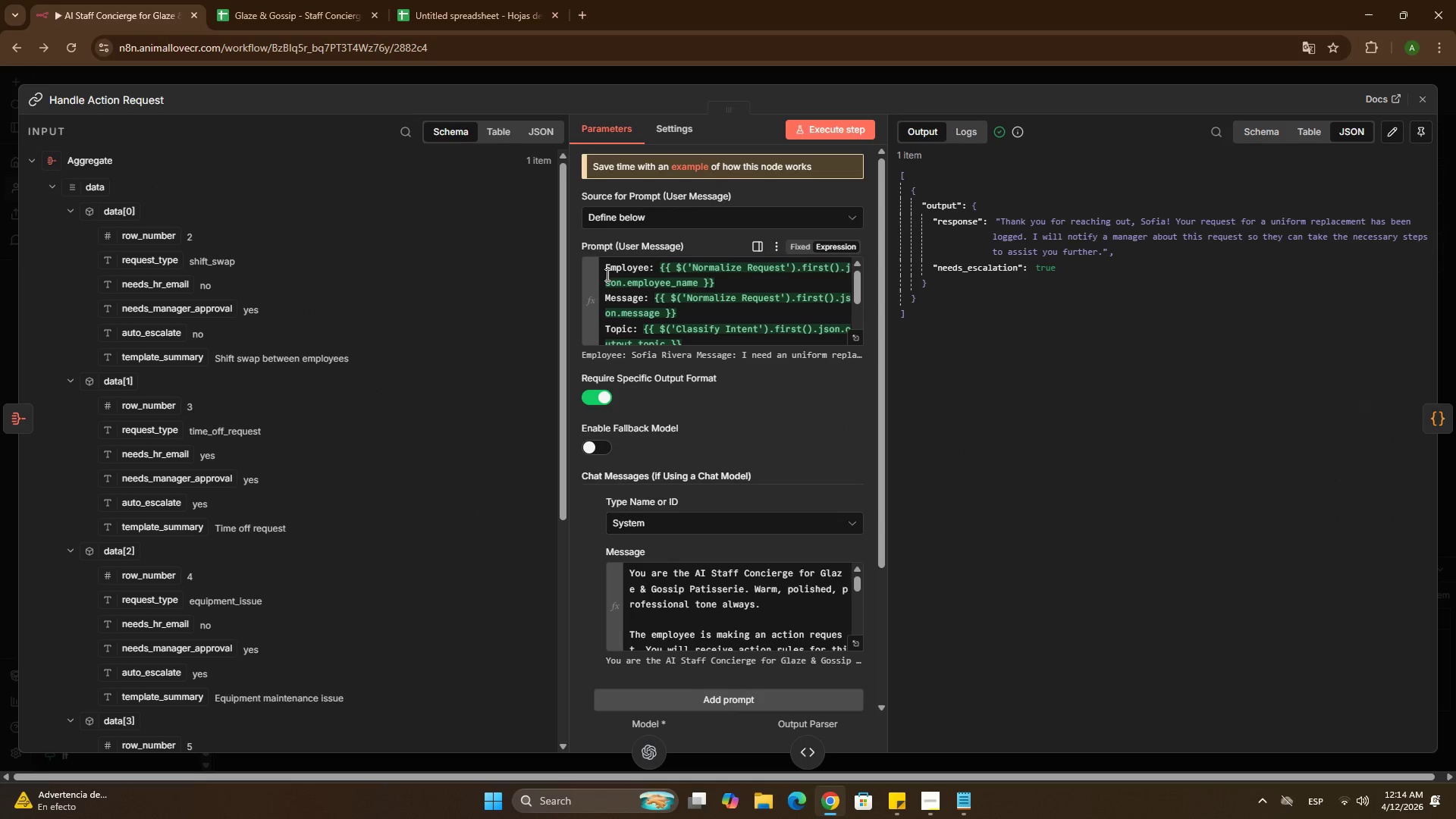 
left_click_drag(start_coordinate=[604, 265], to_coordinate=[693, 311])
 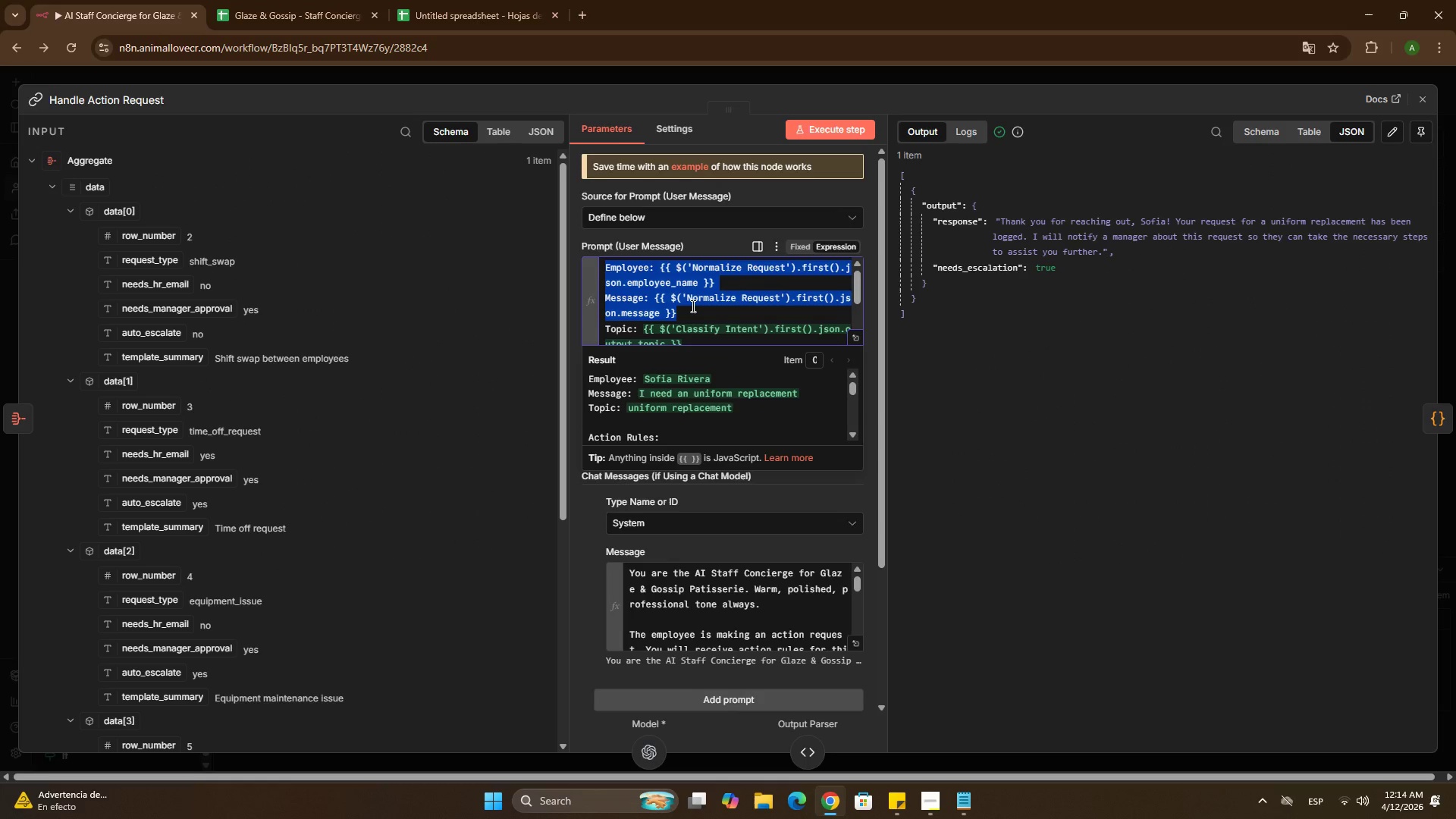 
key(Control+C)
 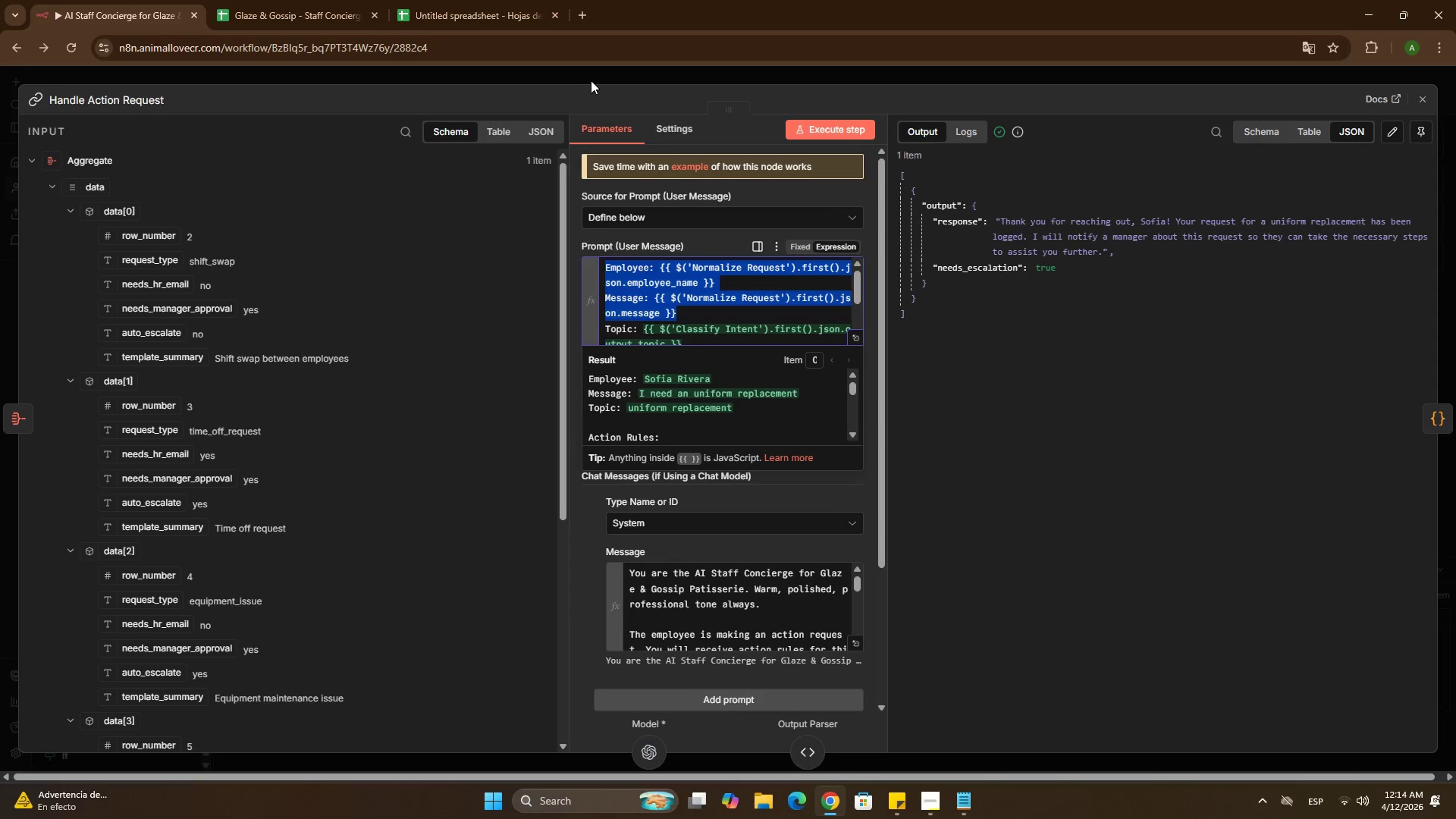 
left_click([590, 78])
 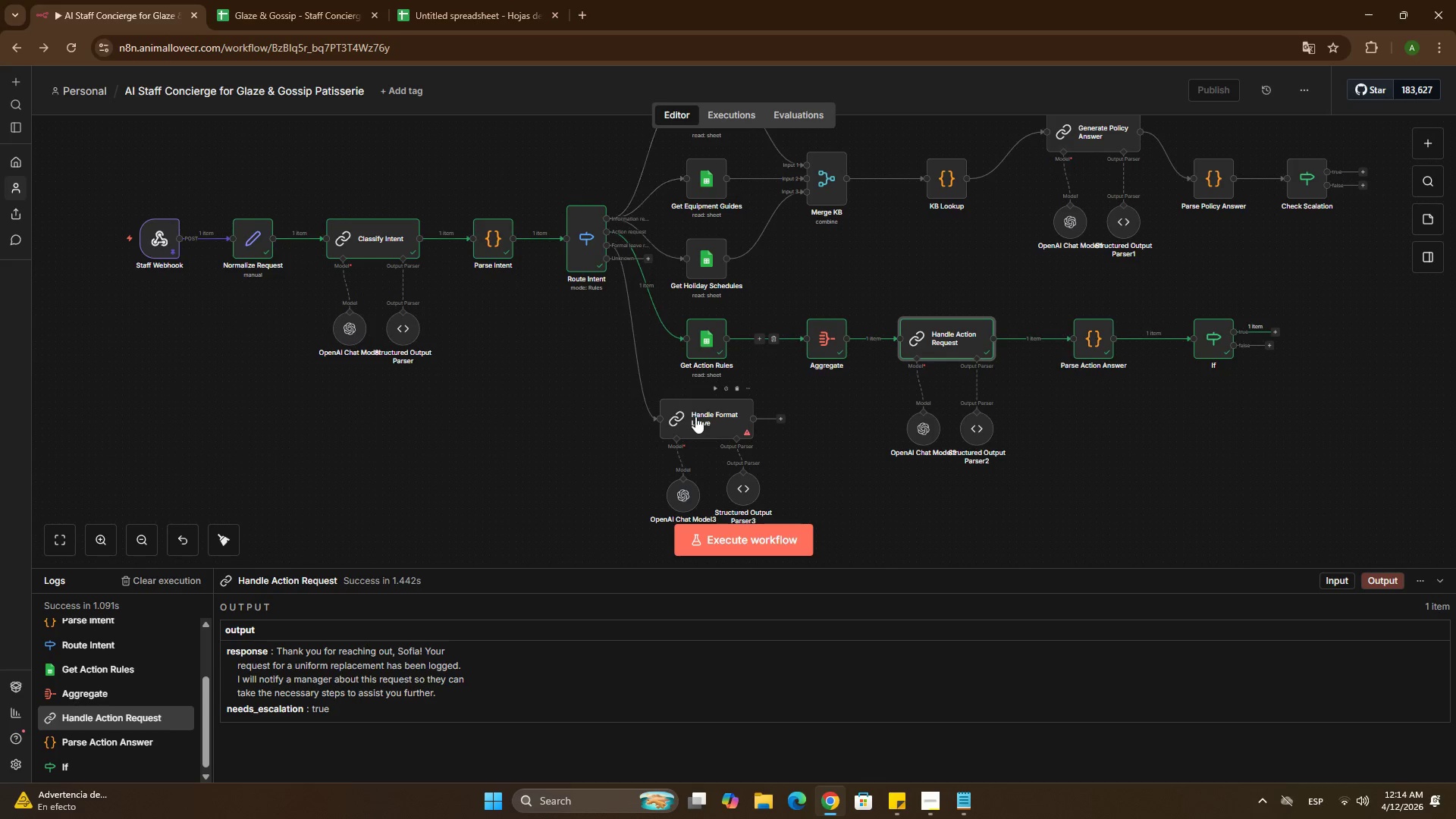 
double_click([695, 416])
 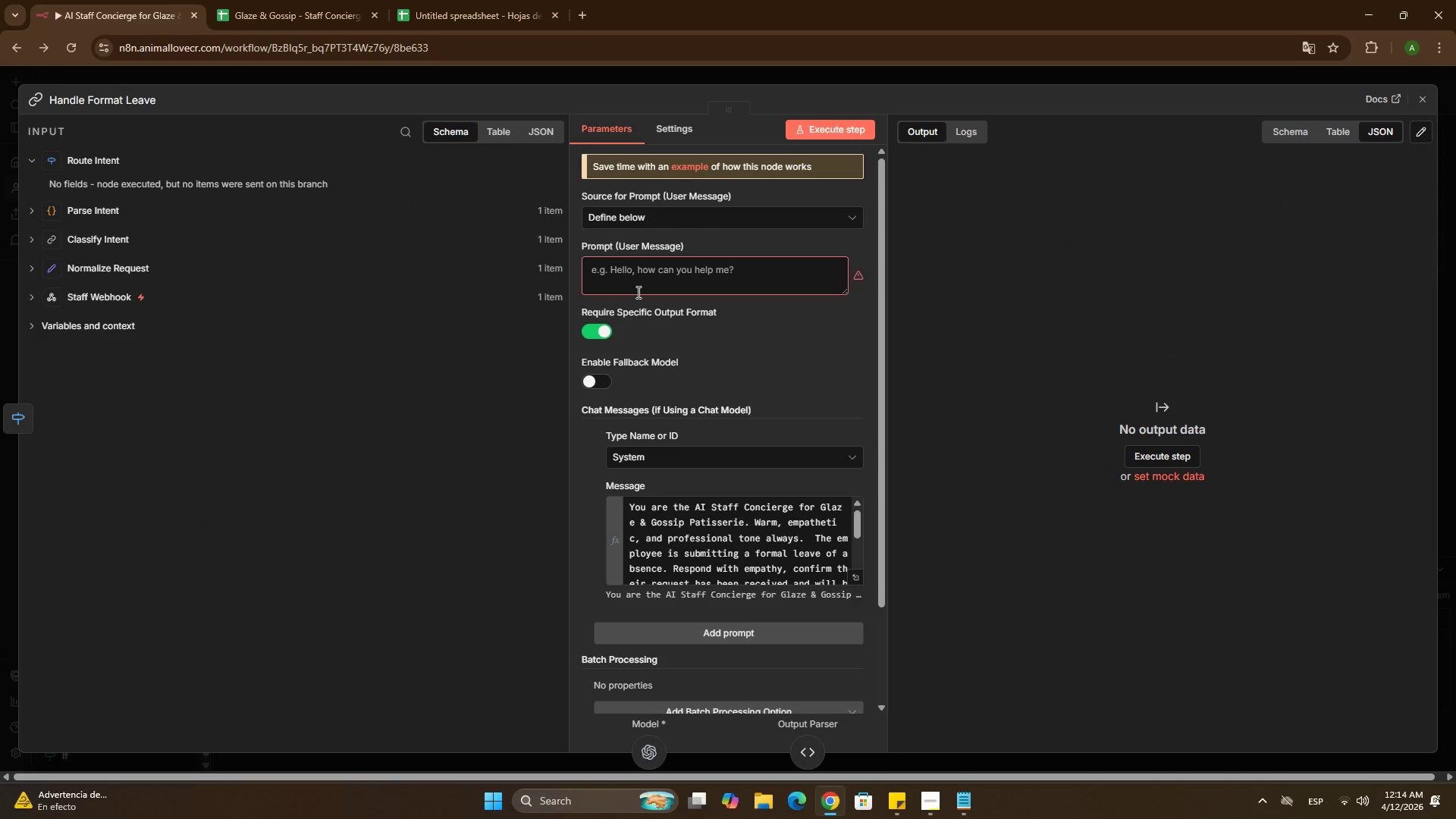 
left_click([635, 280])
 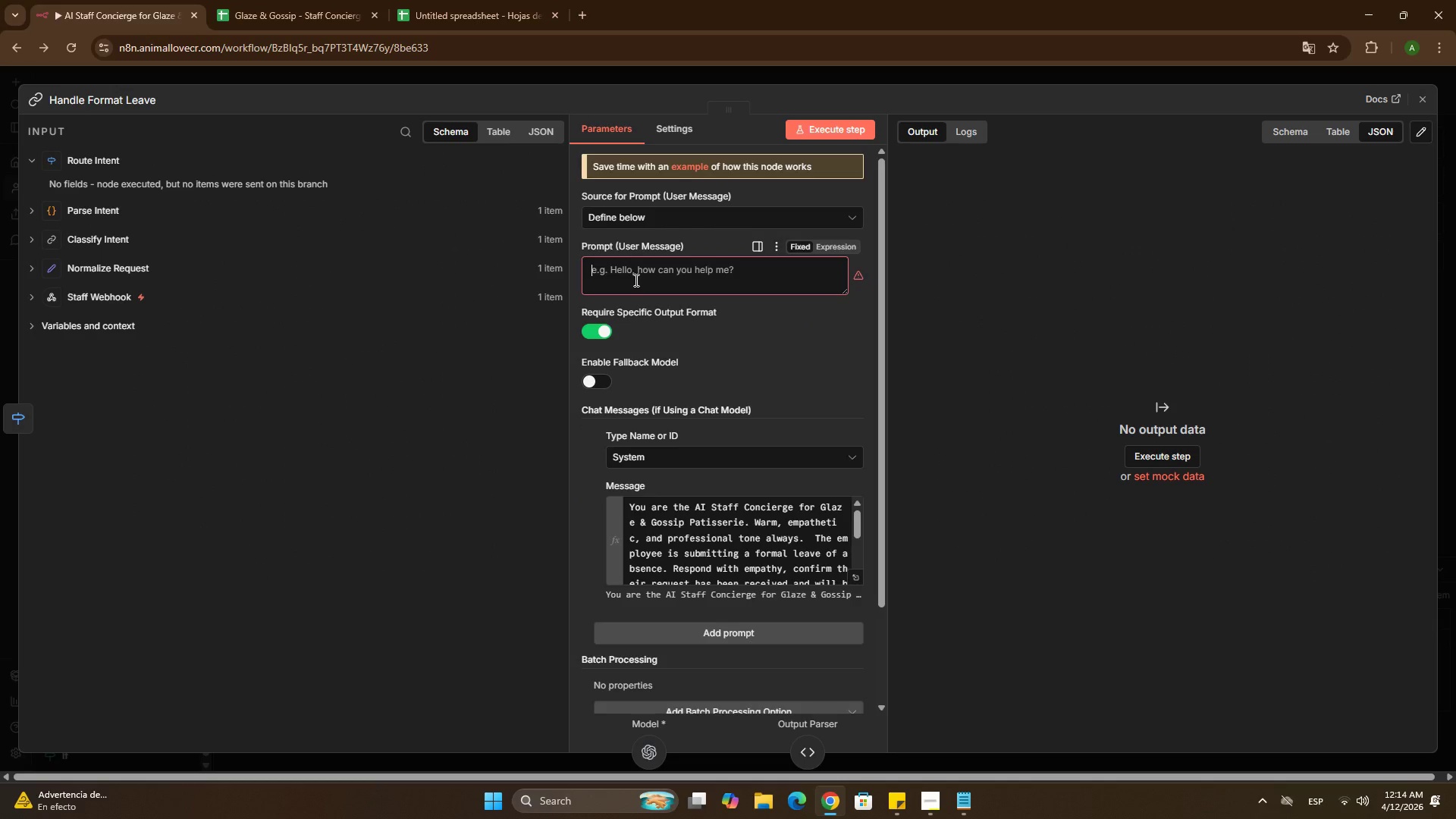 
key(Control+ControlLeft)
 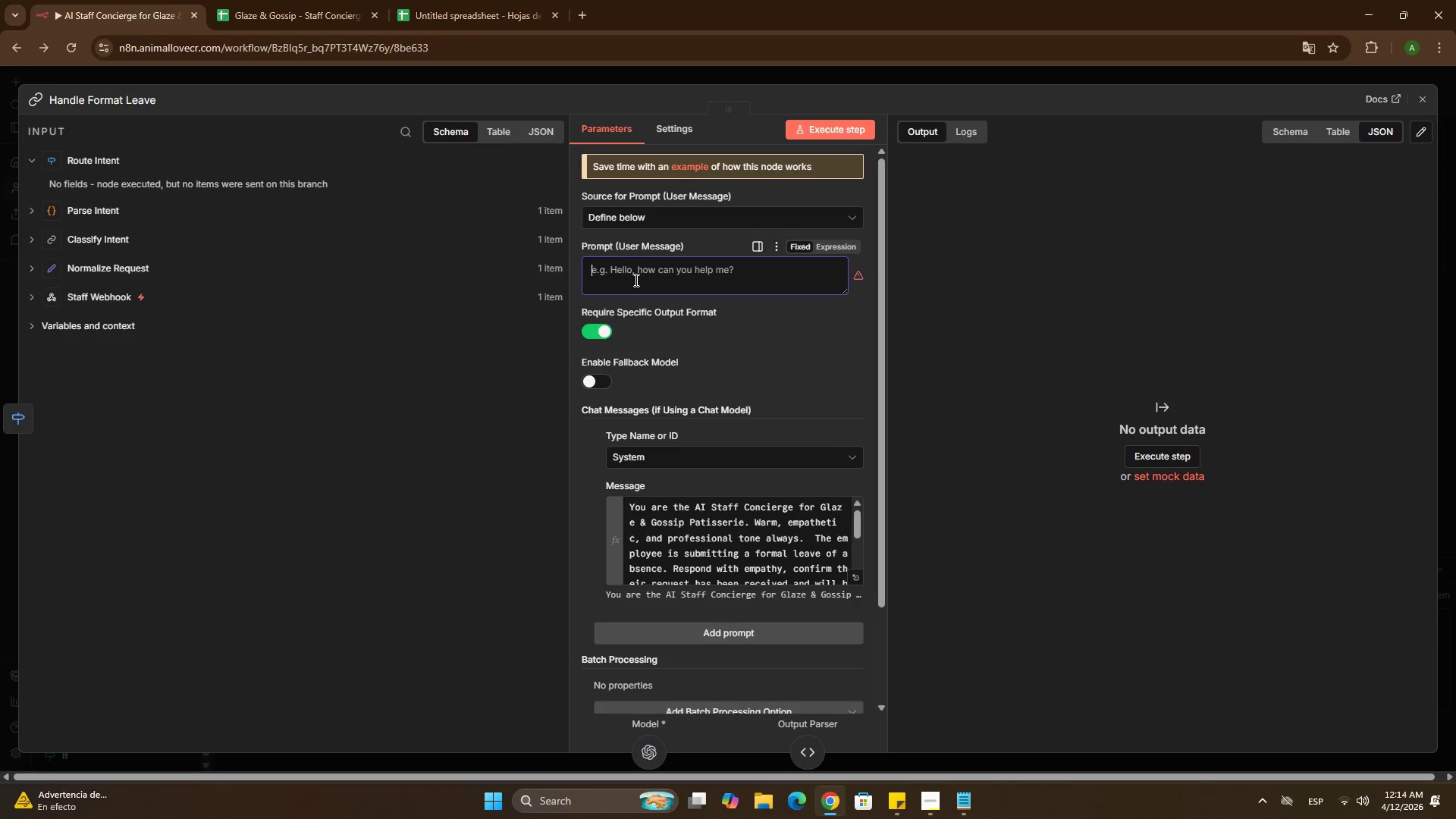 
key(Control+V)
 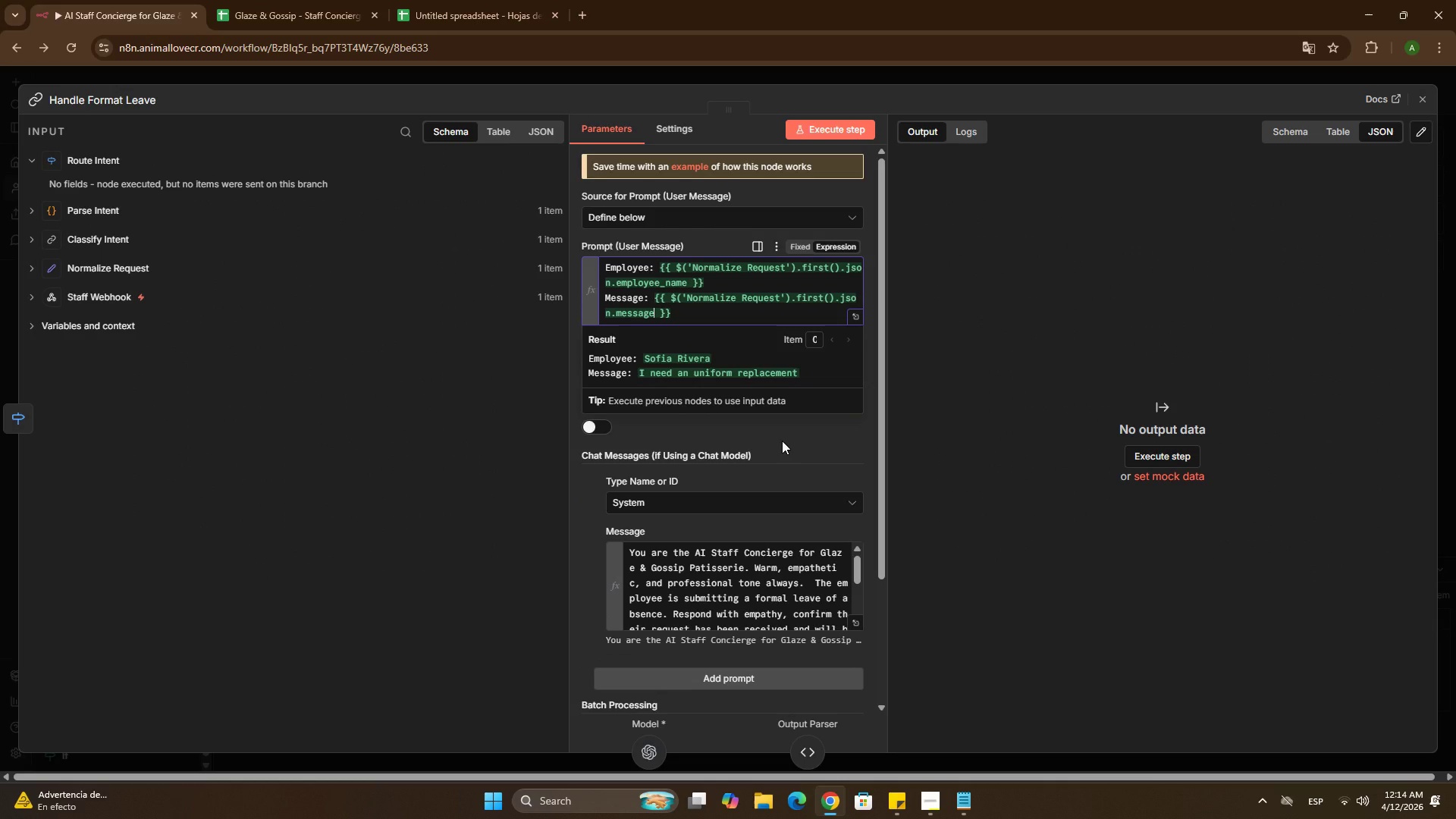 
left_click([782, 441])
 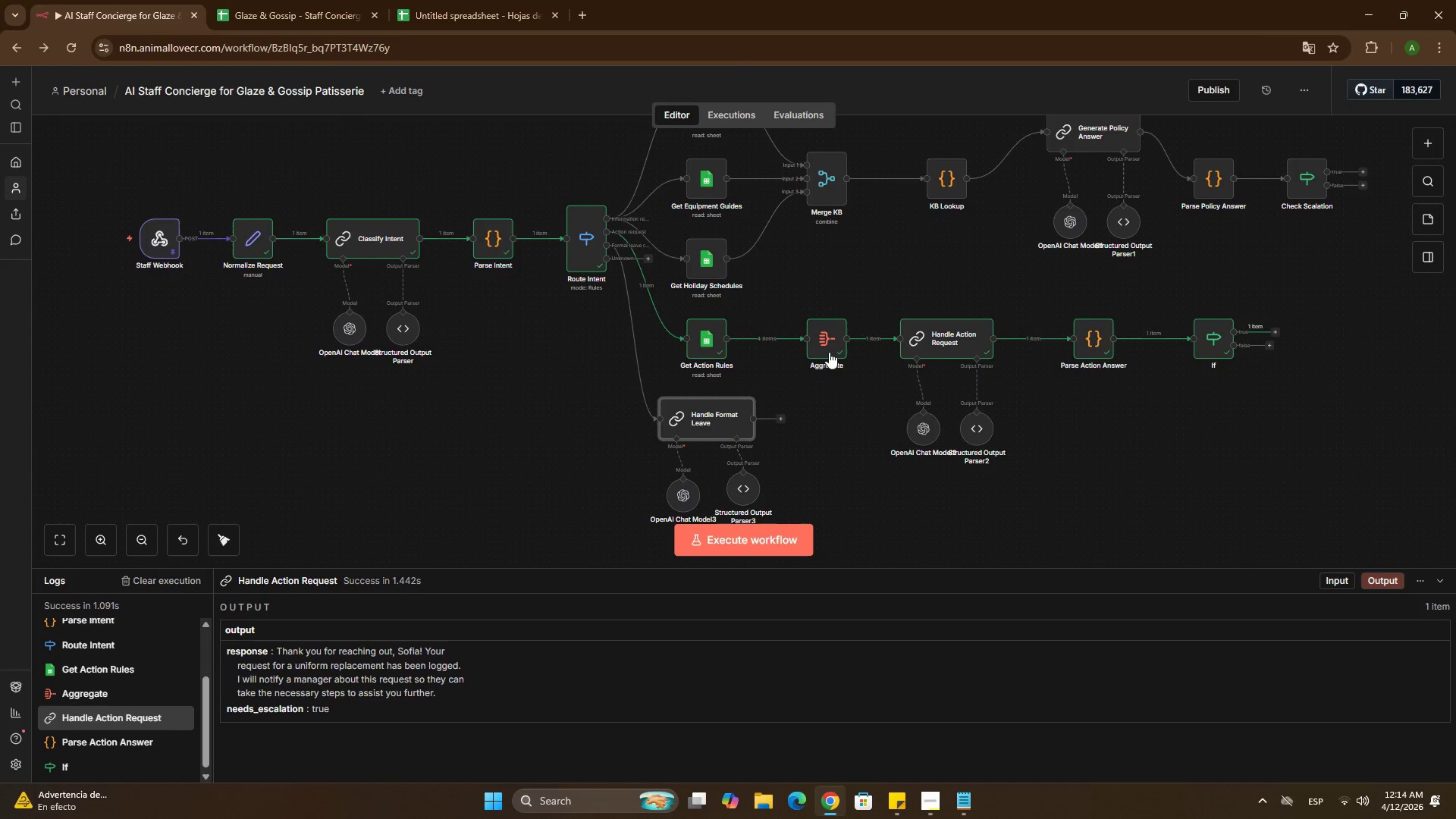 
left_click_drag(start_coordinate=[702, 413], to_coordinate=[718, 419])
 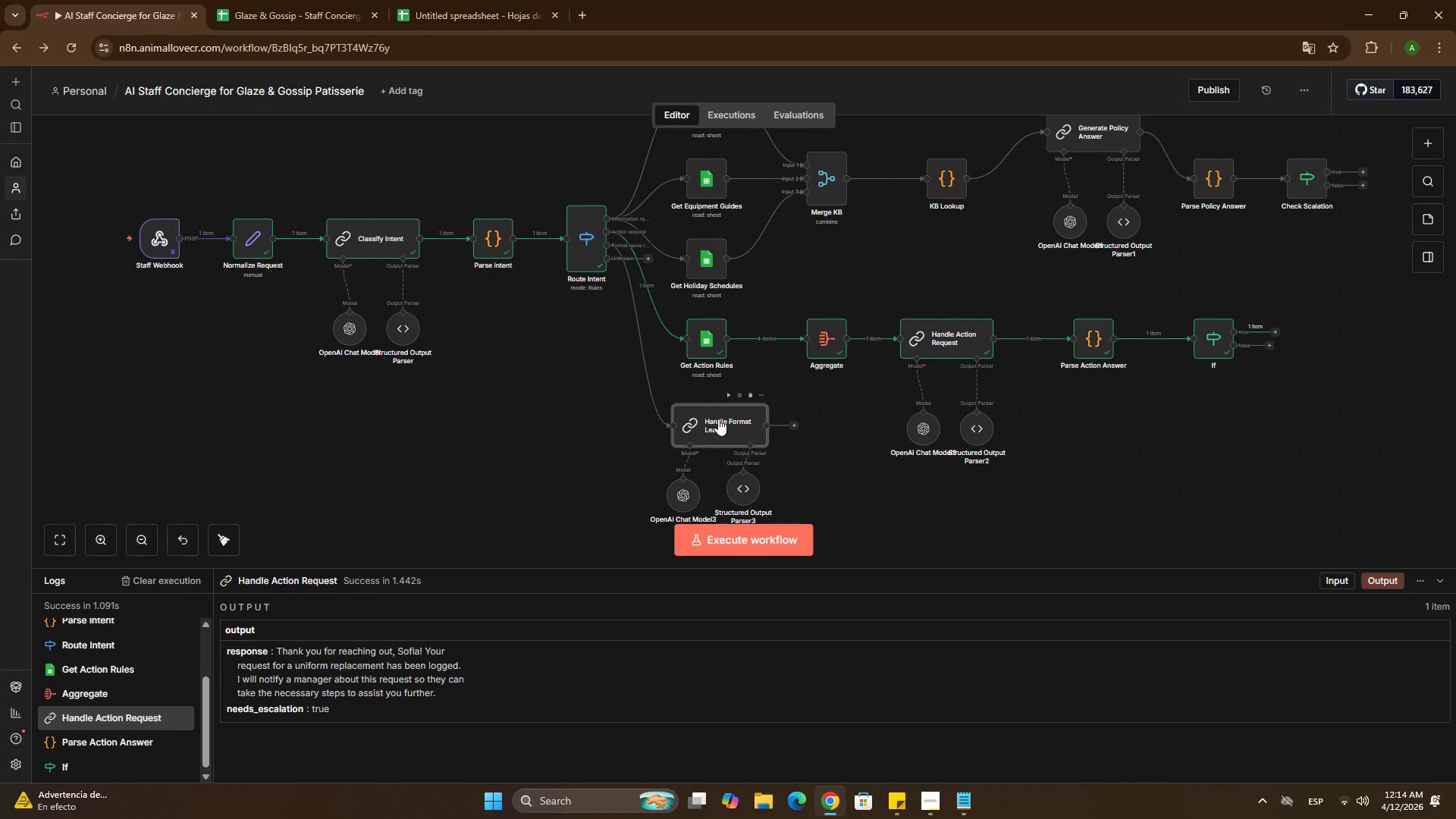 
left_click_drag(start_coordinate=[718, 419], to_coordinate=[714, 416])
 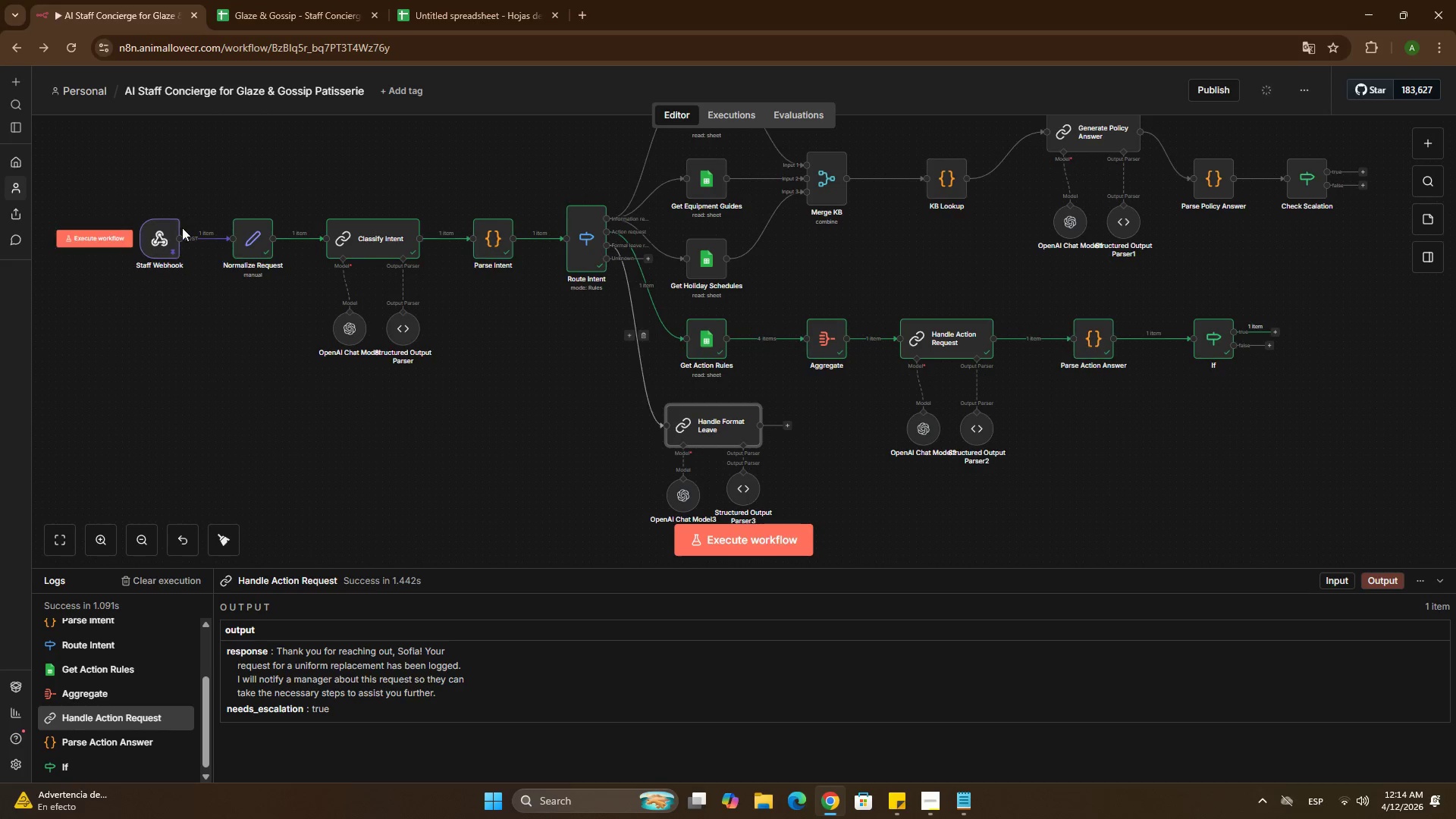 
double_click([170, 241])
 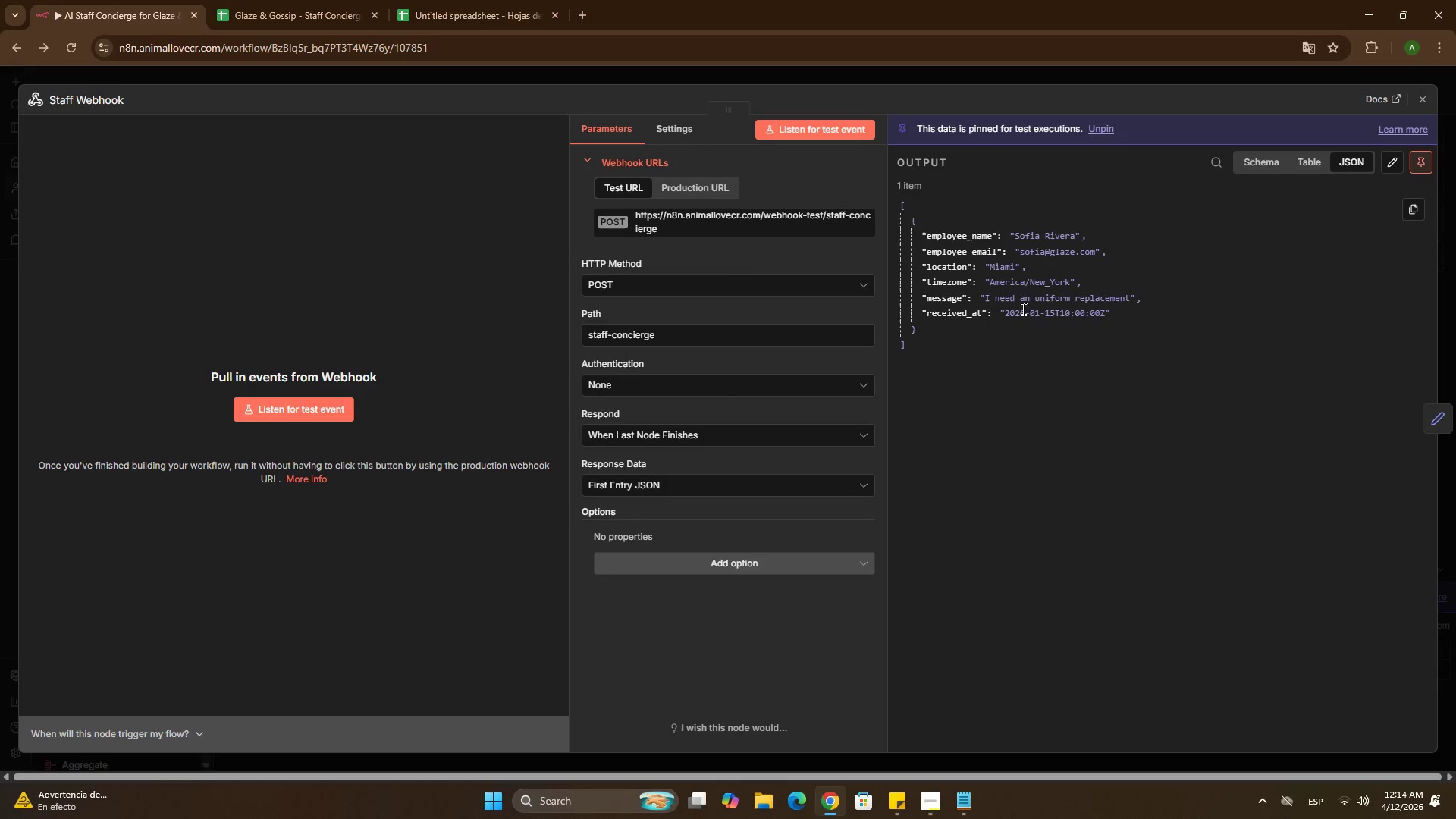 
double_click([1007, 300])
 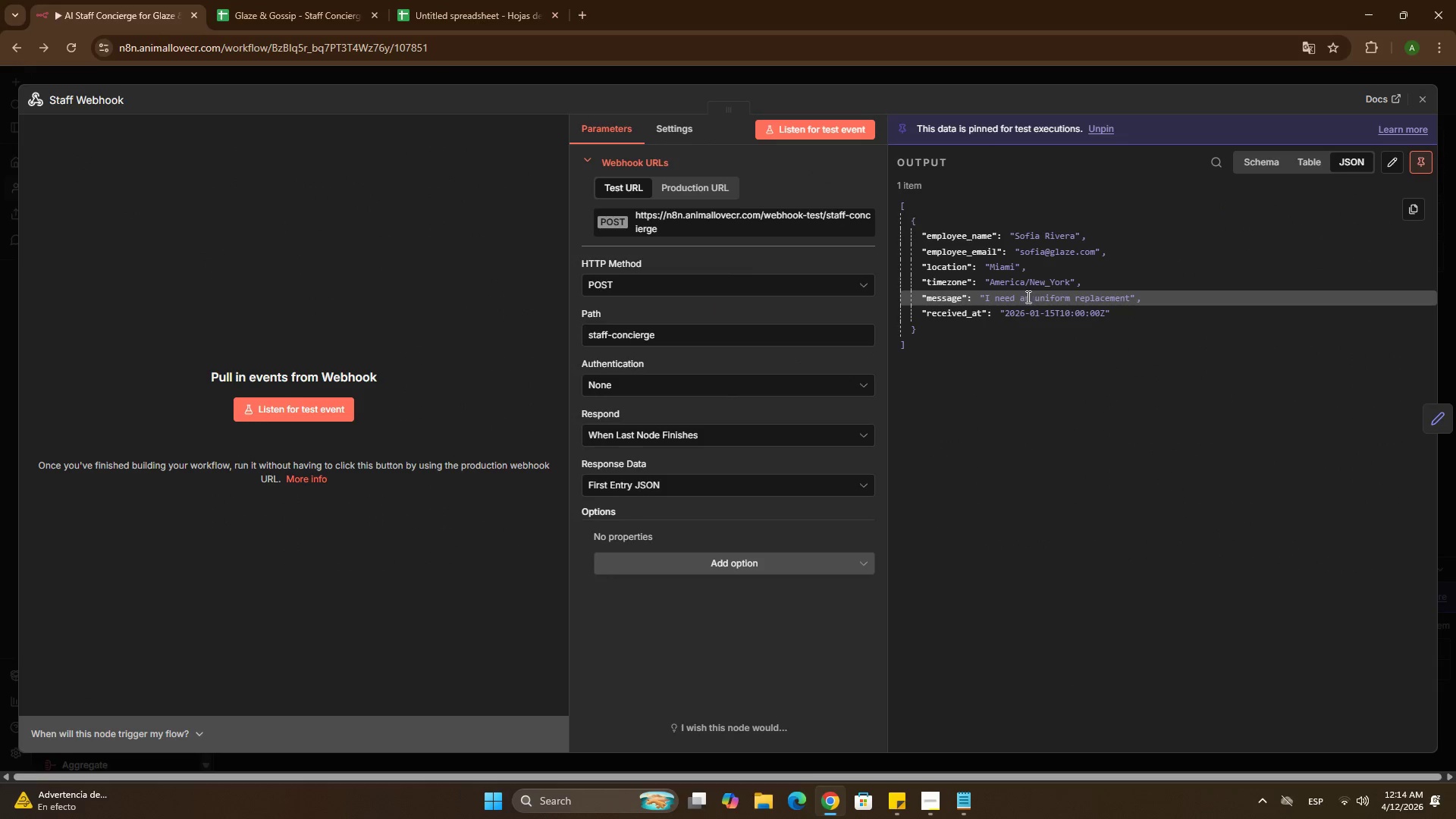 
left_click([1026, 297])
 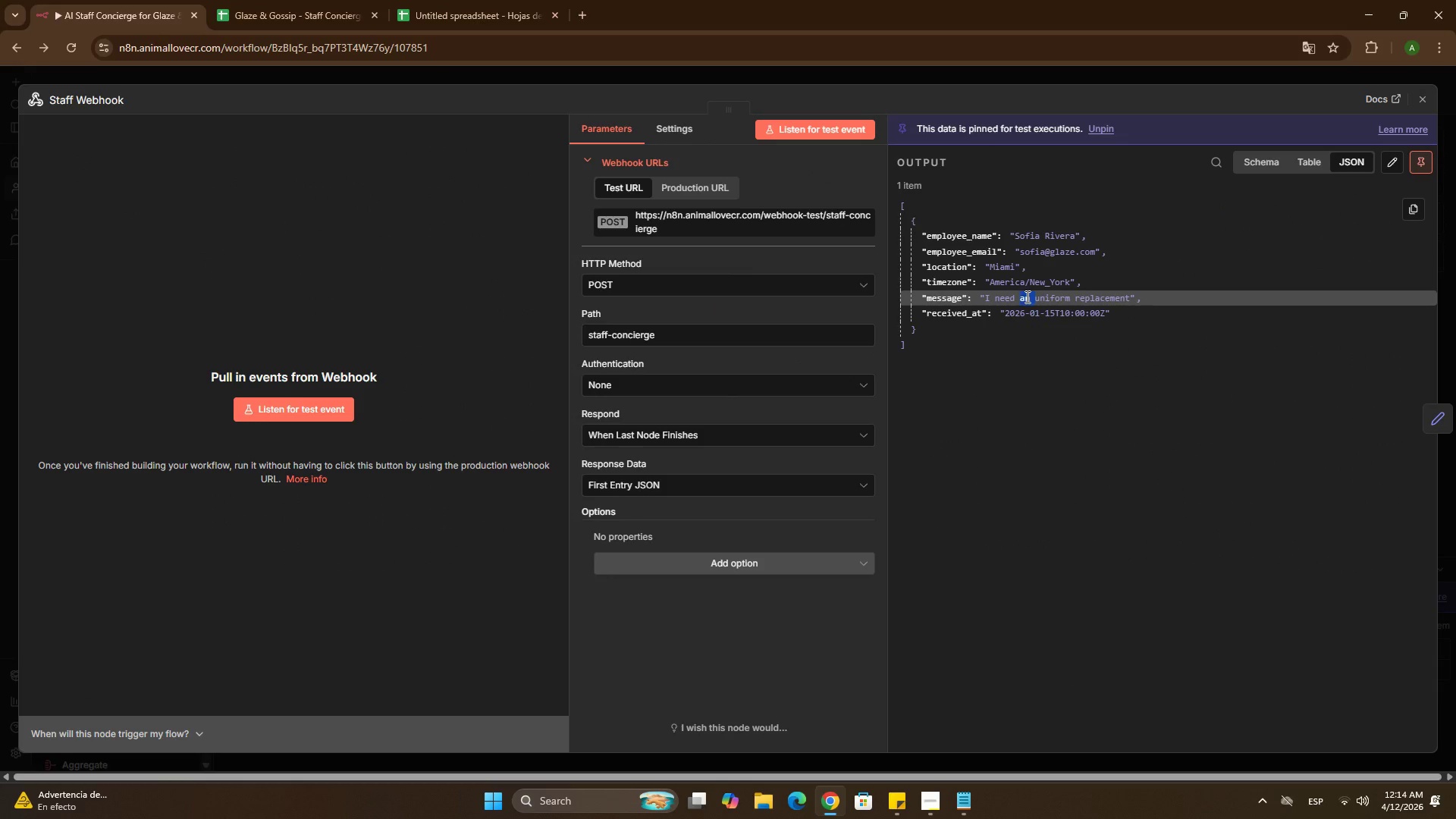 
left_click_drag(start_coordinate=[1026, 297], to_coordinate=[1099, 295])
 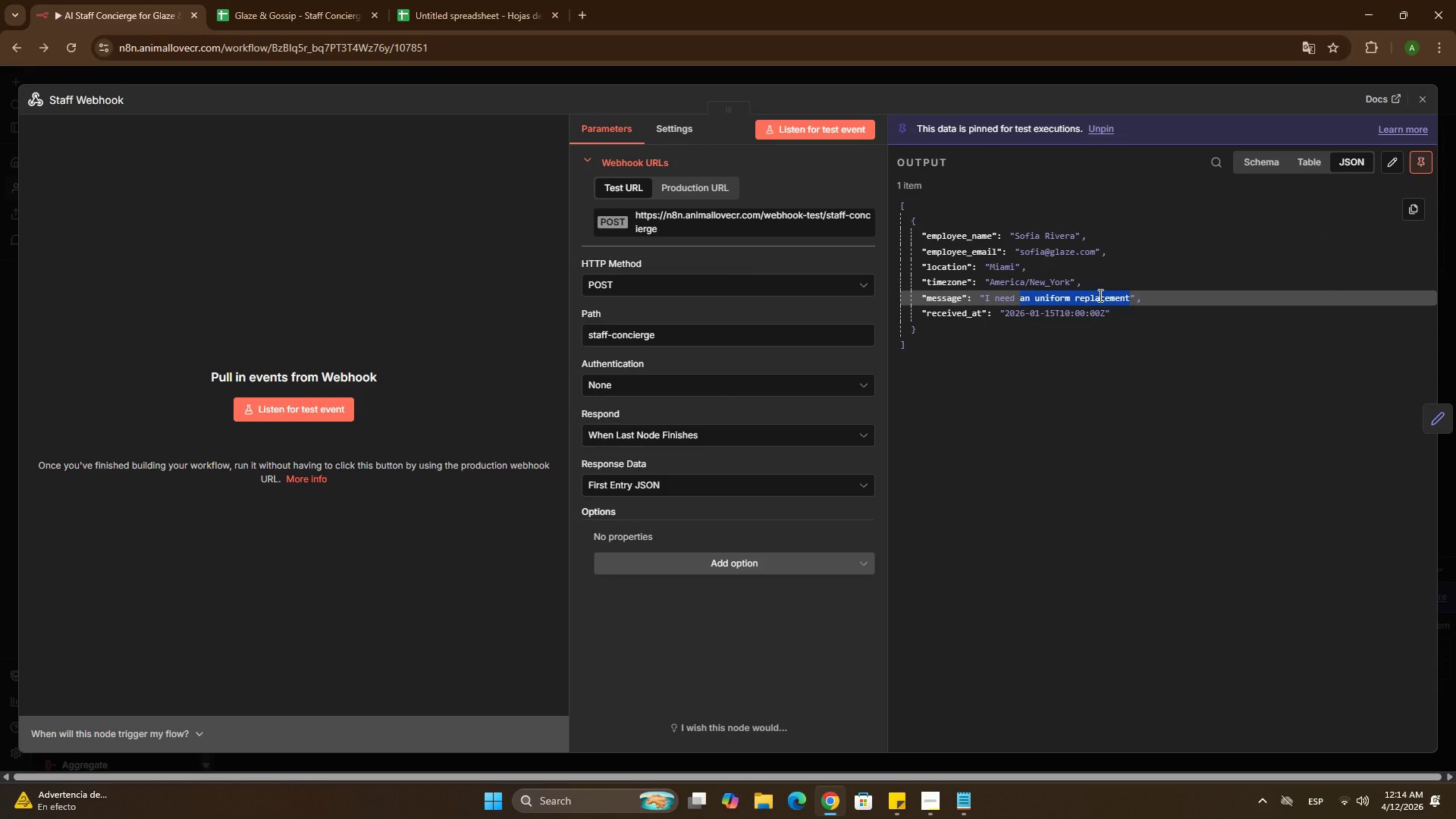 
type(tmto)
 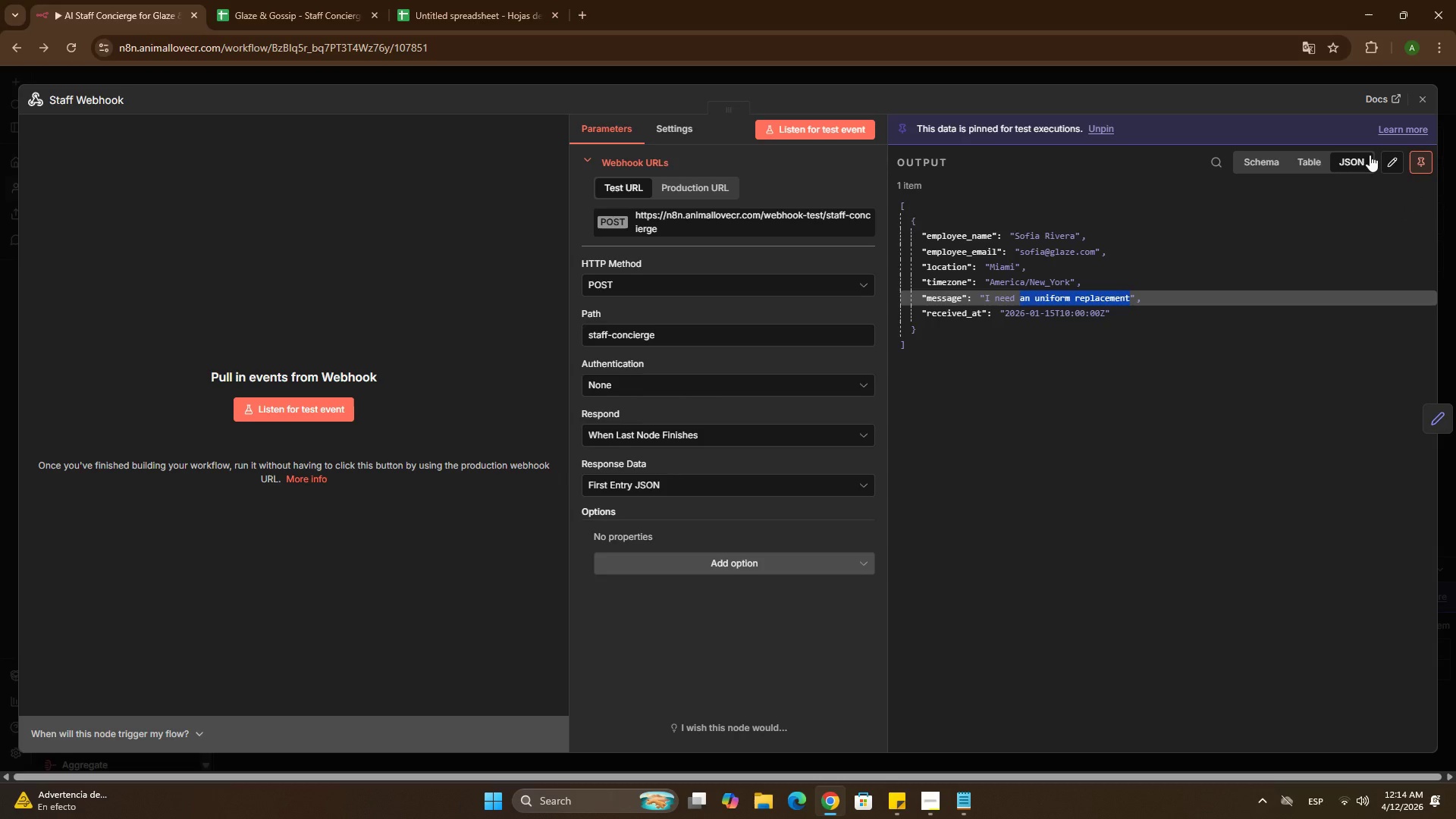 
left_click([1395, 158])
 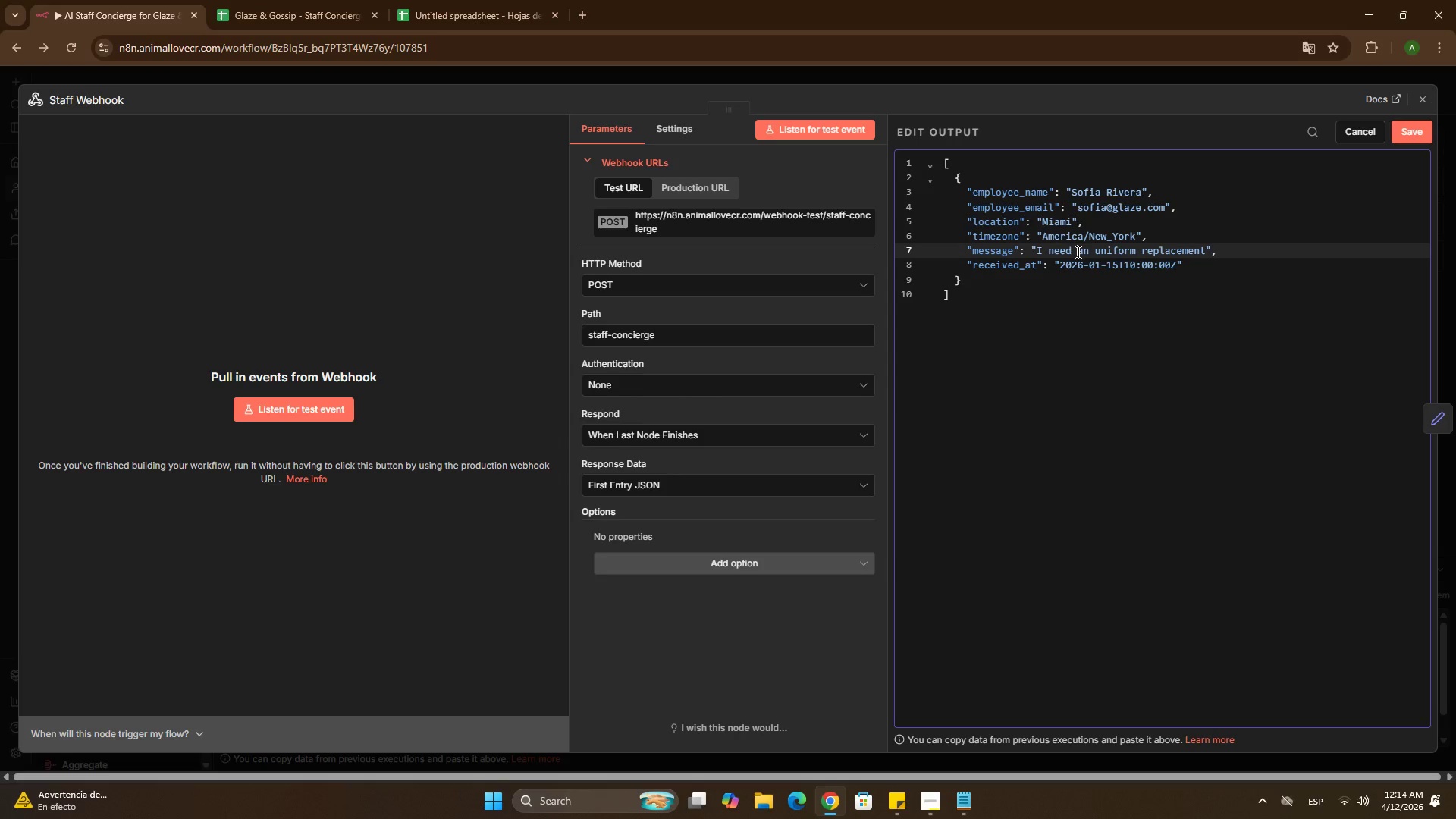 
double_click([1083, 251])
 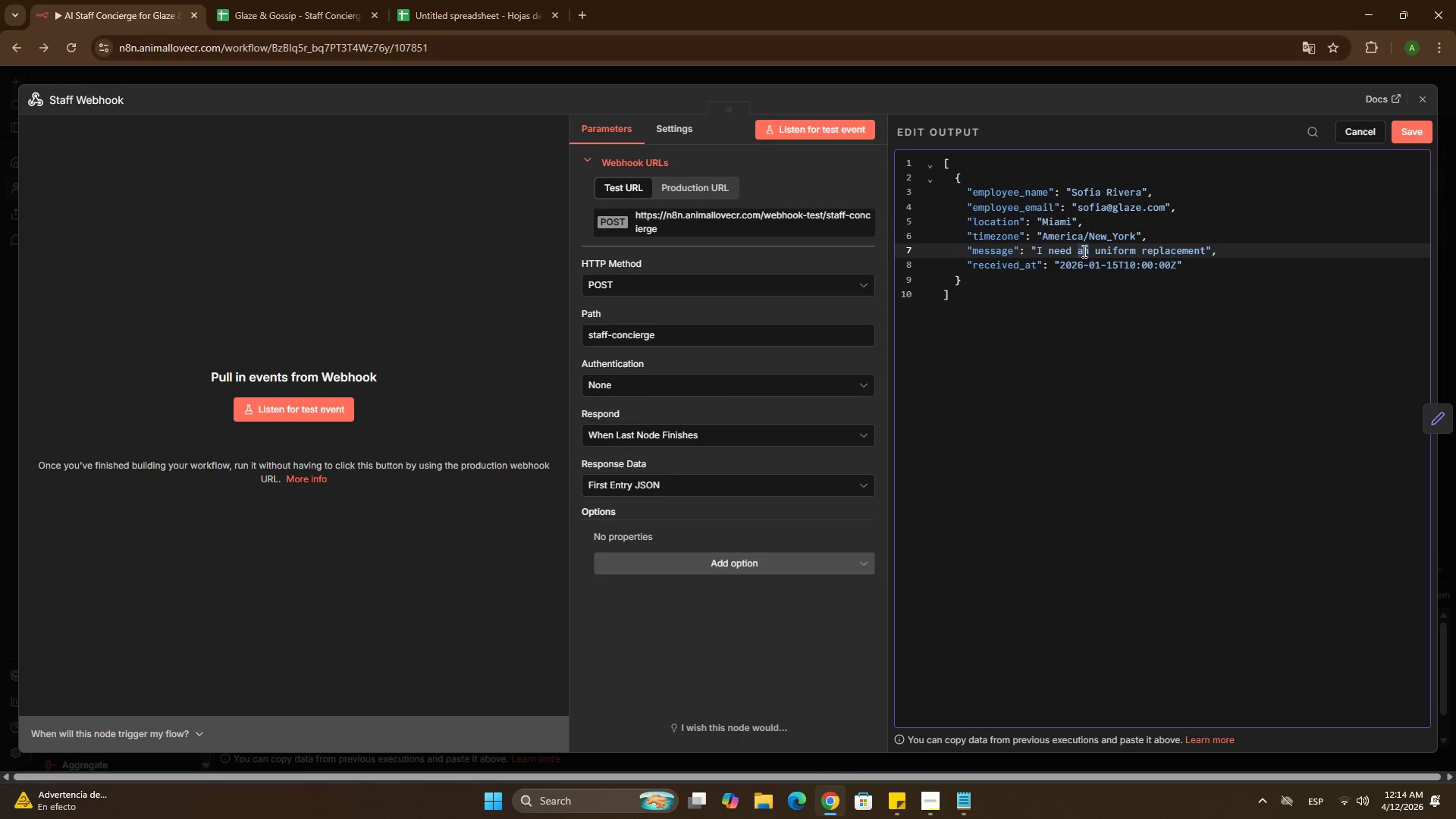 
left_click_drag(start_coordinate=[1083, 251], to_coordinate=[1175, 249])
 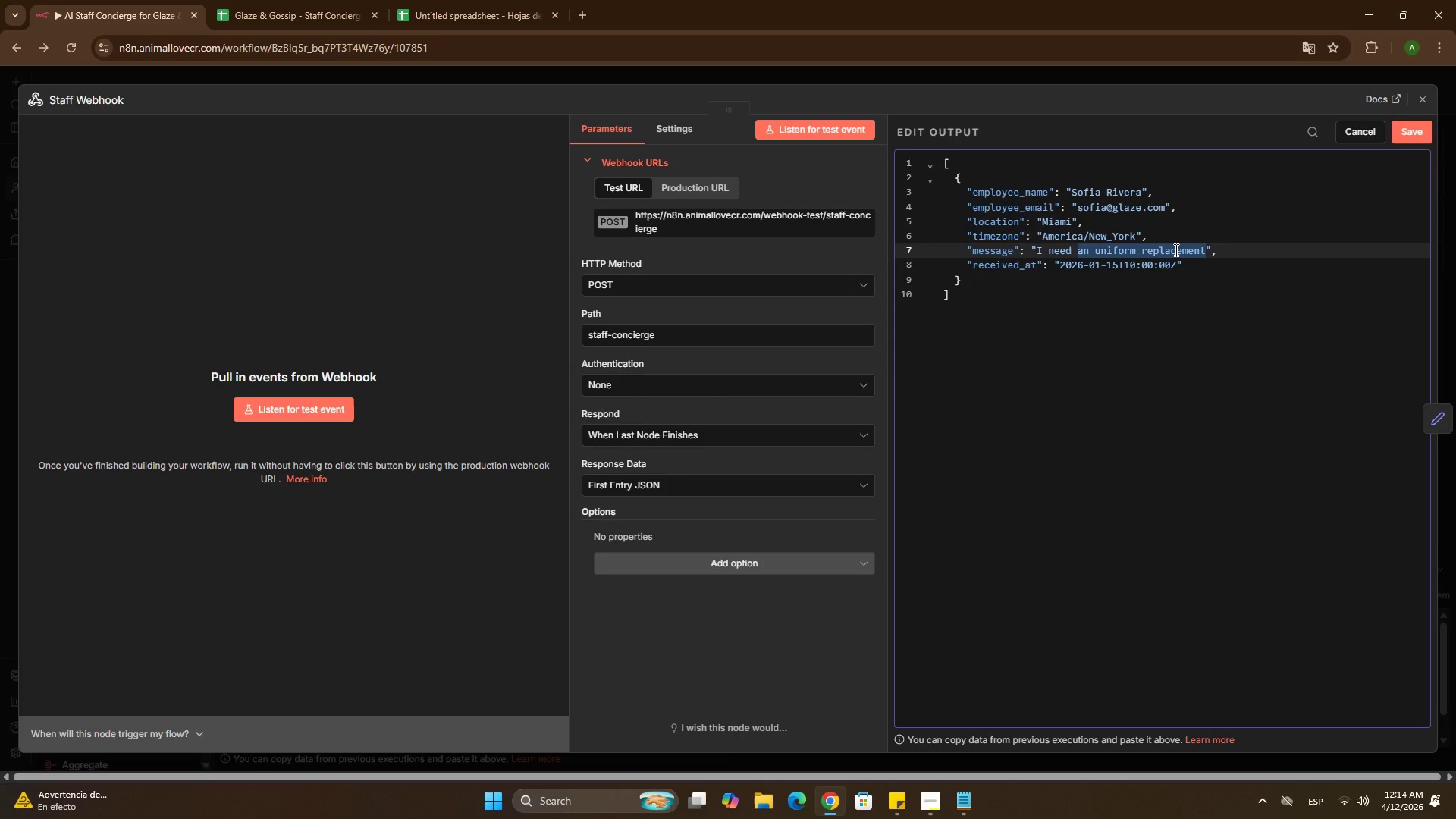 
type(tomorrow off)
 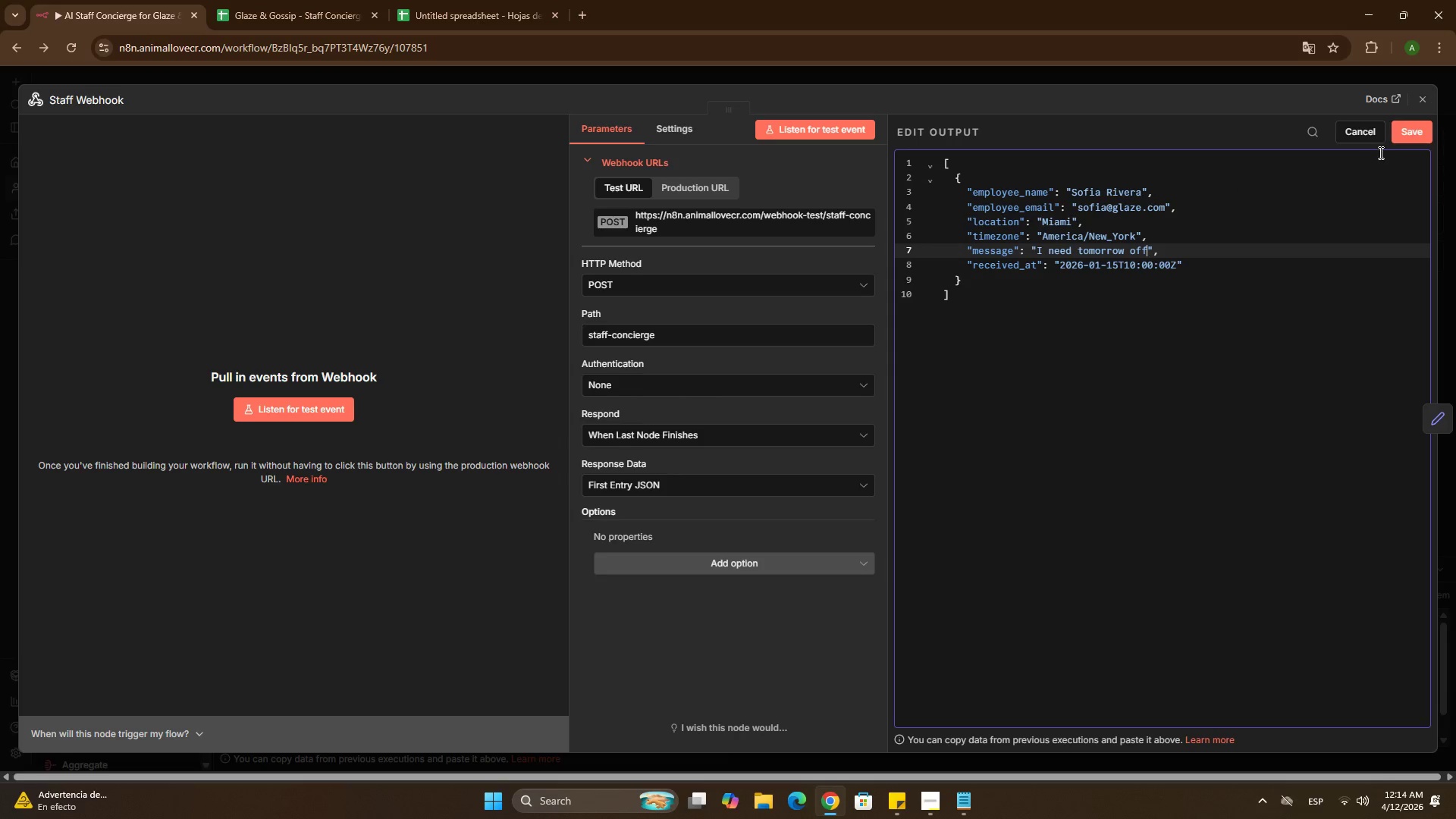 
left_click([1416, 122])
 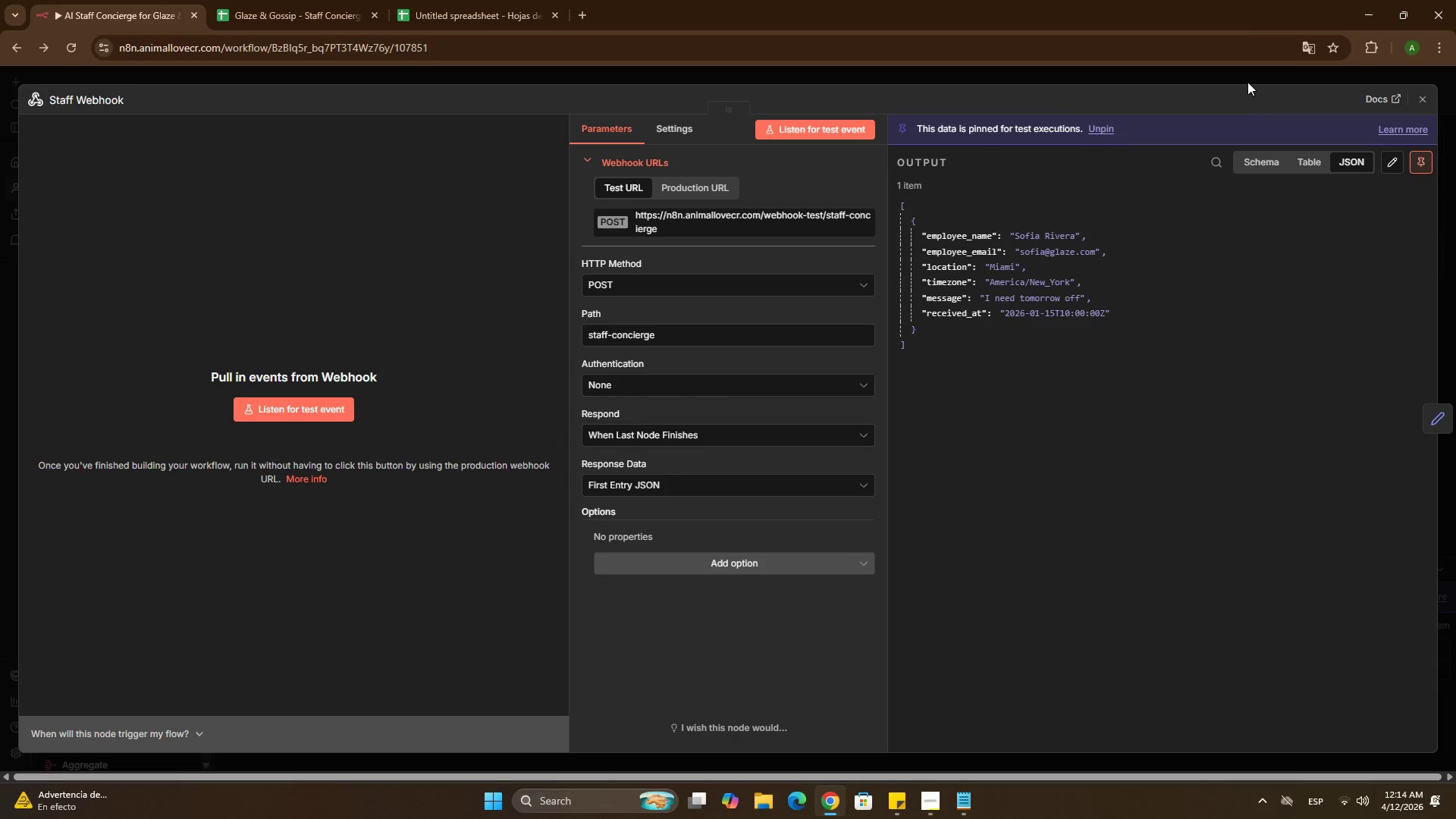 
left_click([1247, 82])
 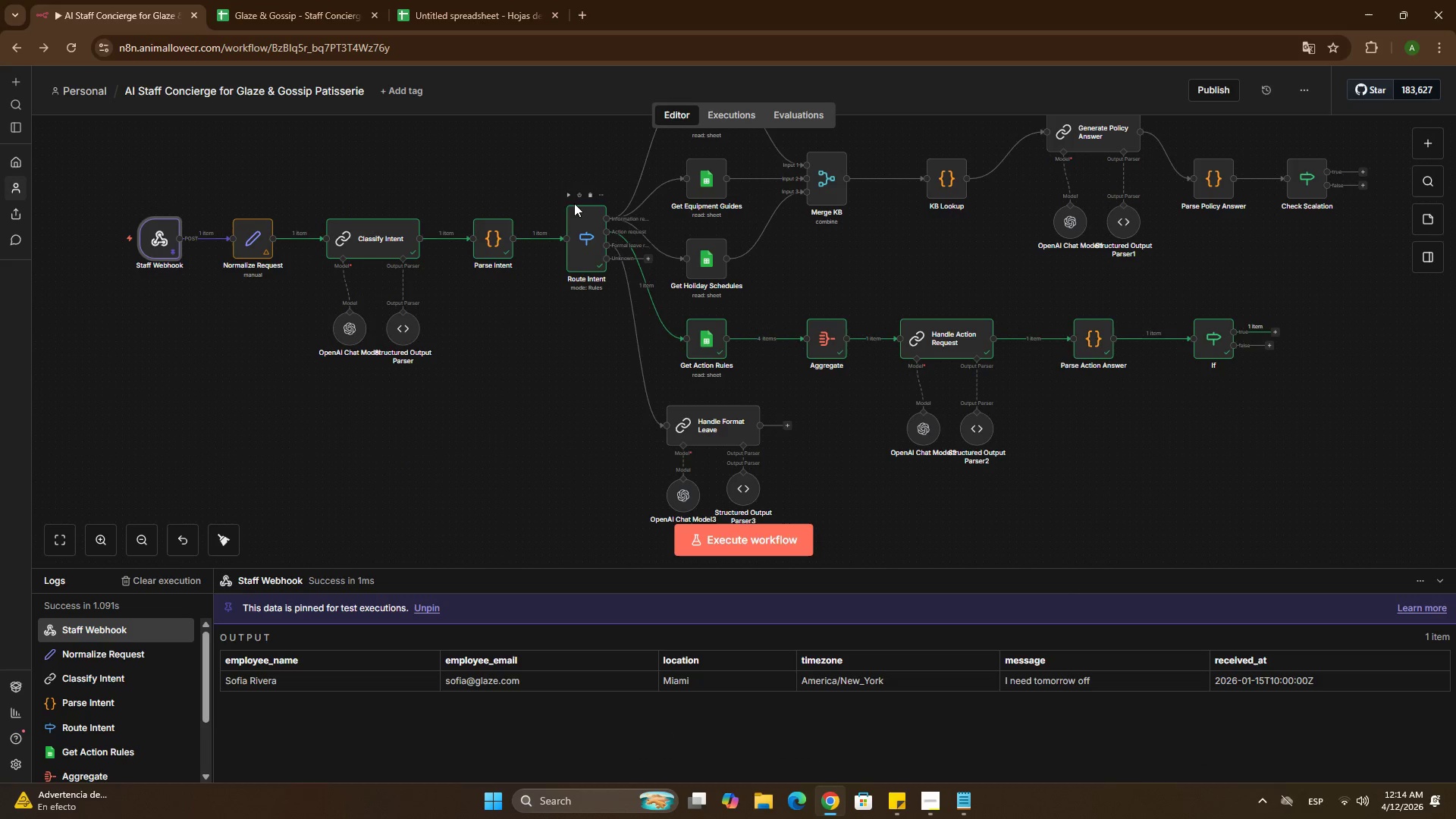 
left_click([568, 196])
 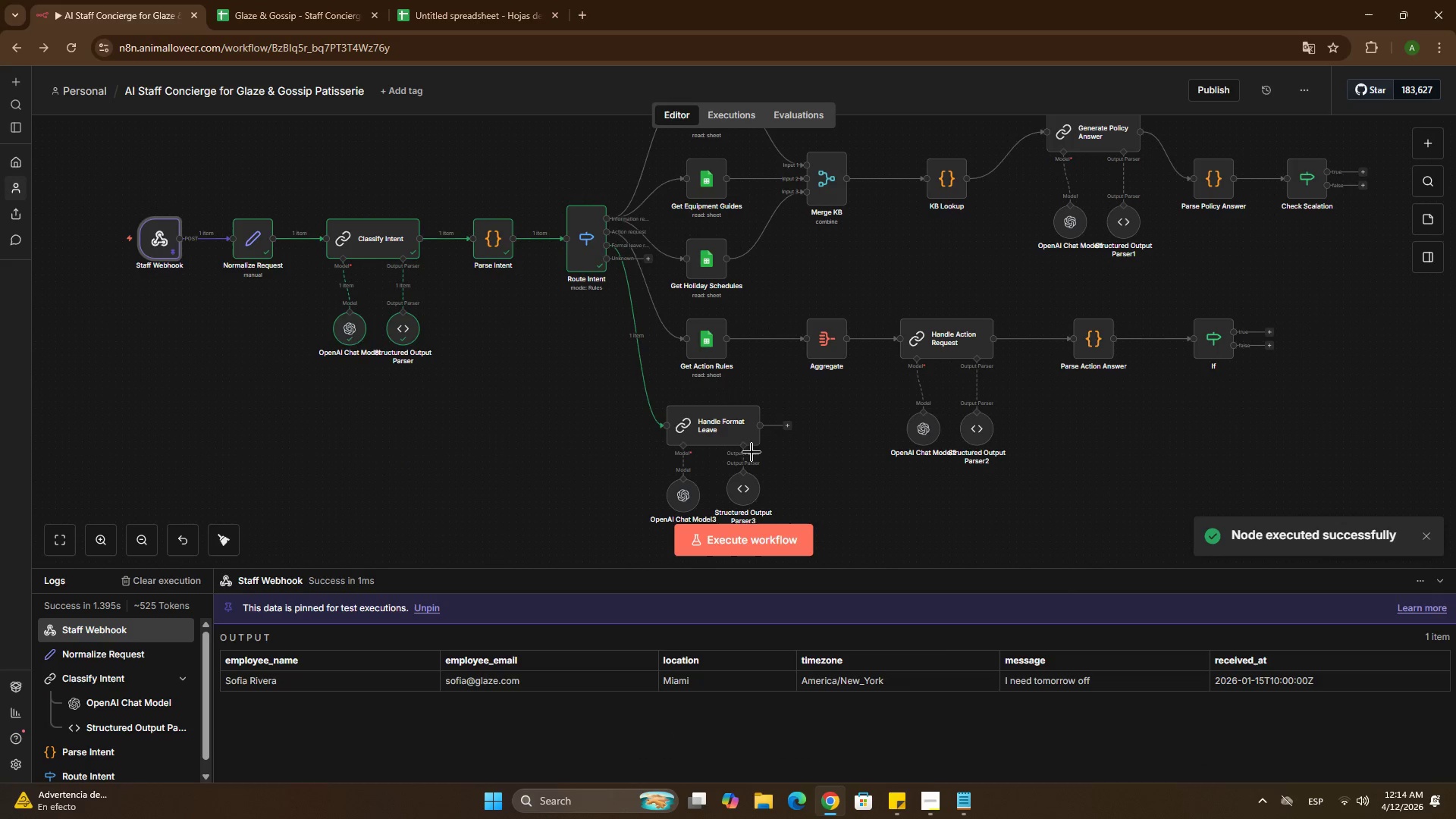 
left_click([718, 400])
 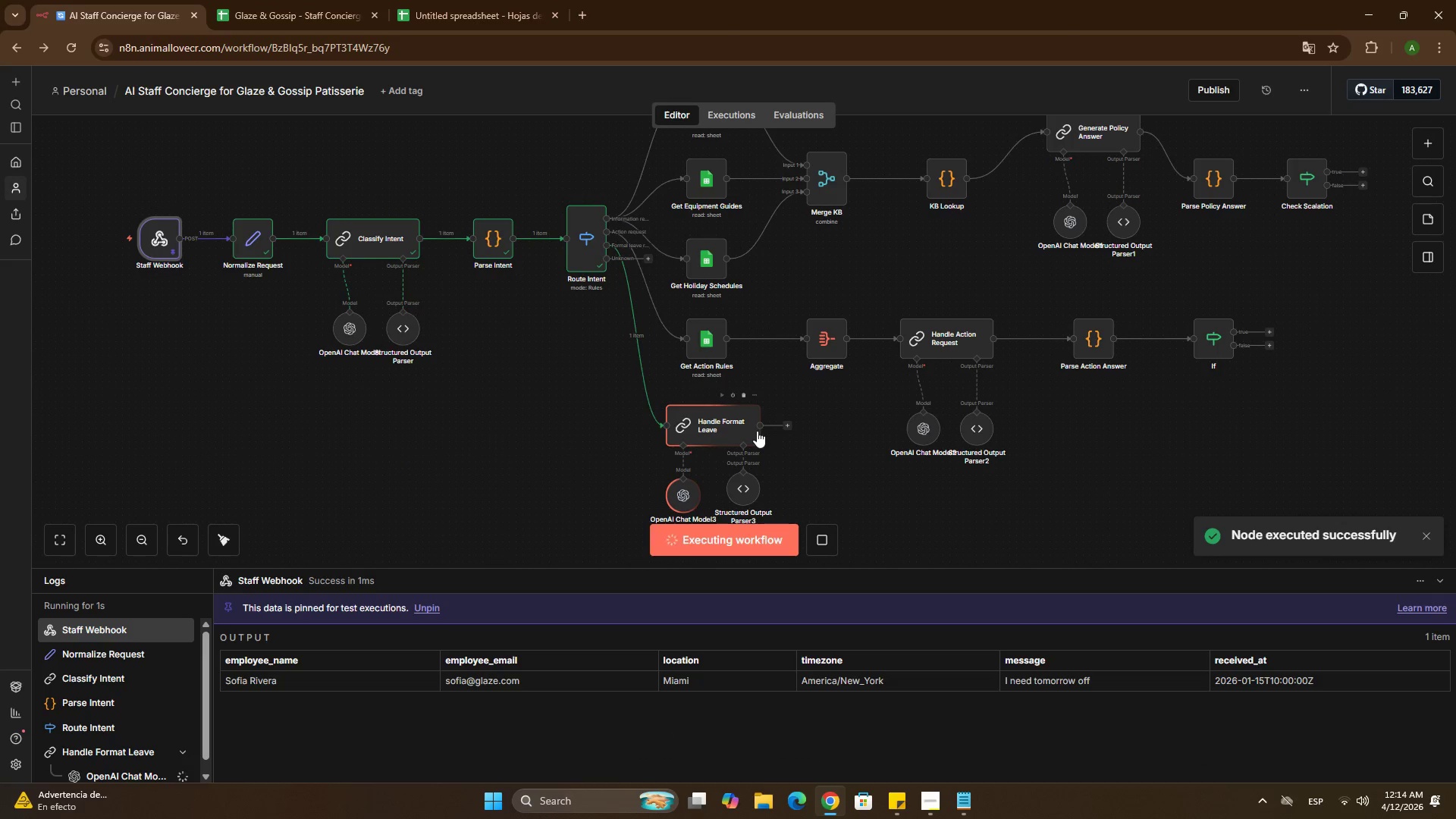 
mouse_move([801, 425])
 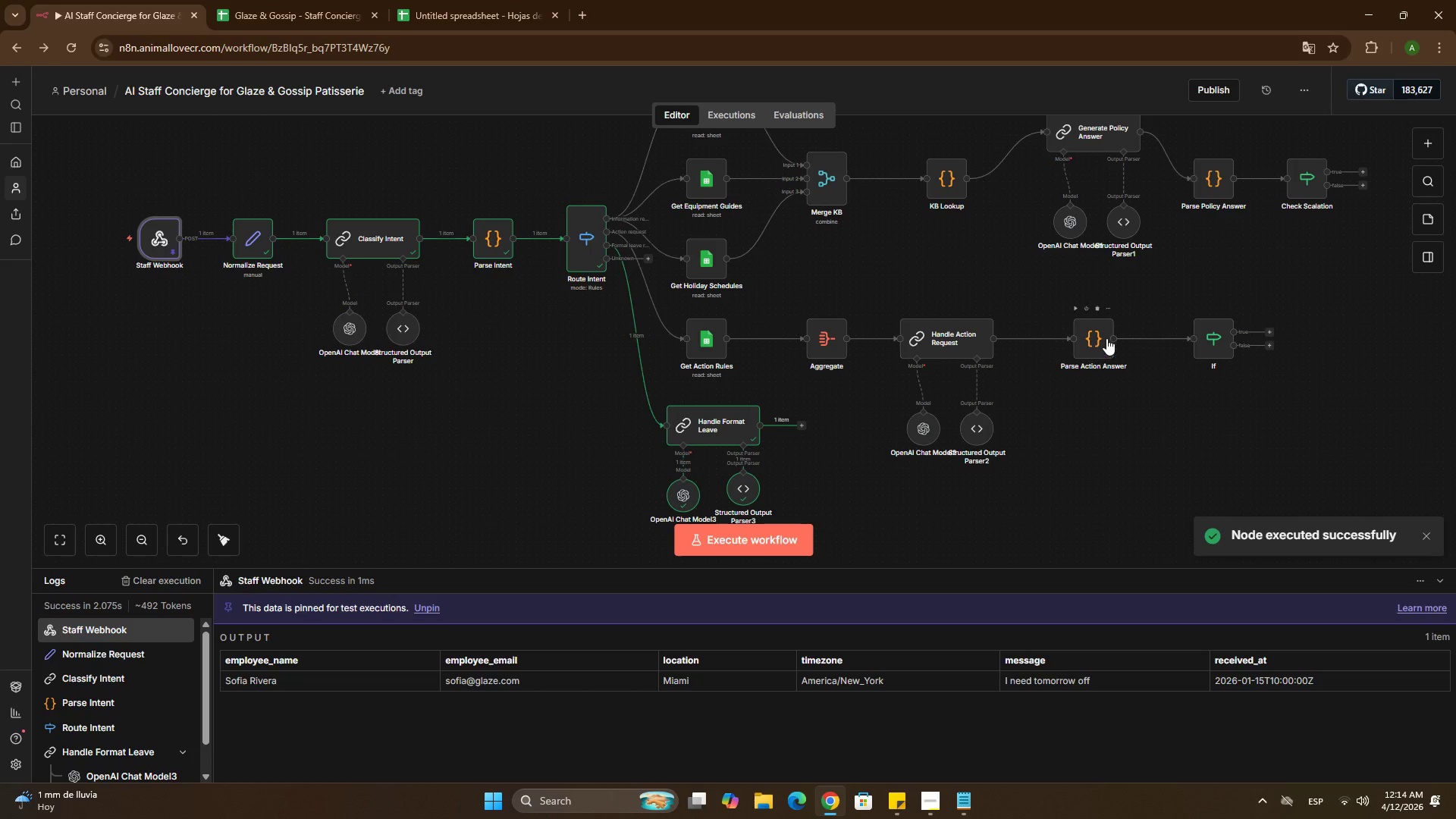 
left_click([1106, 338])
 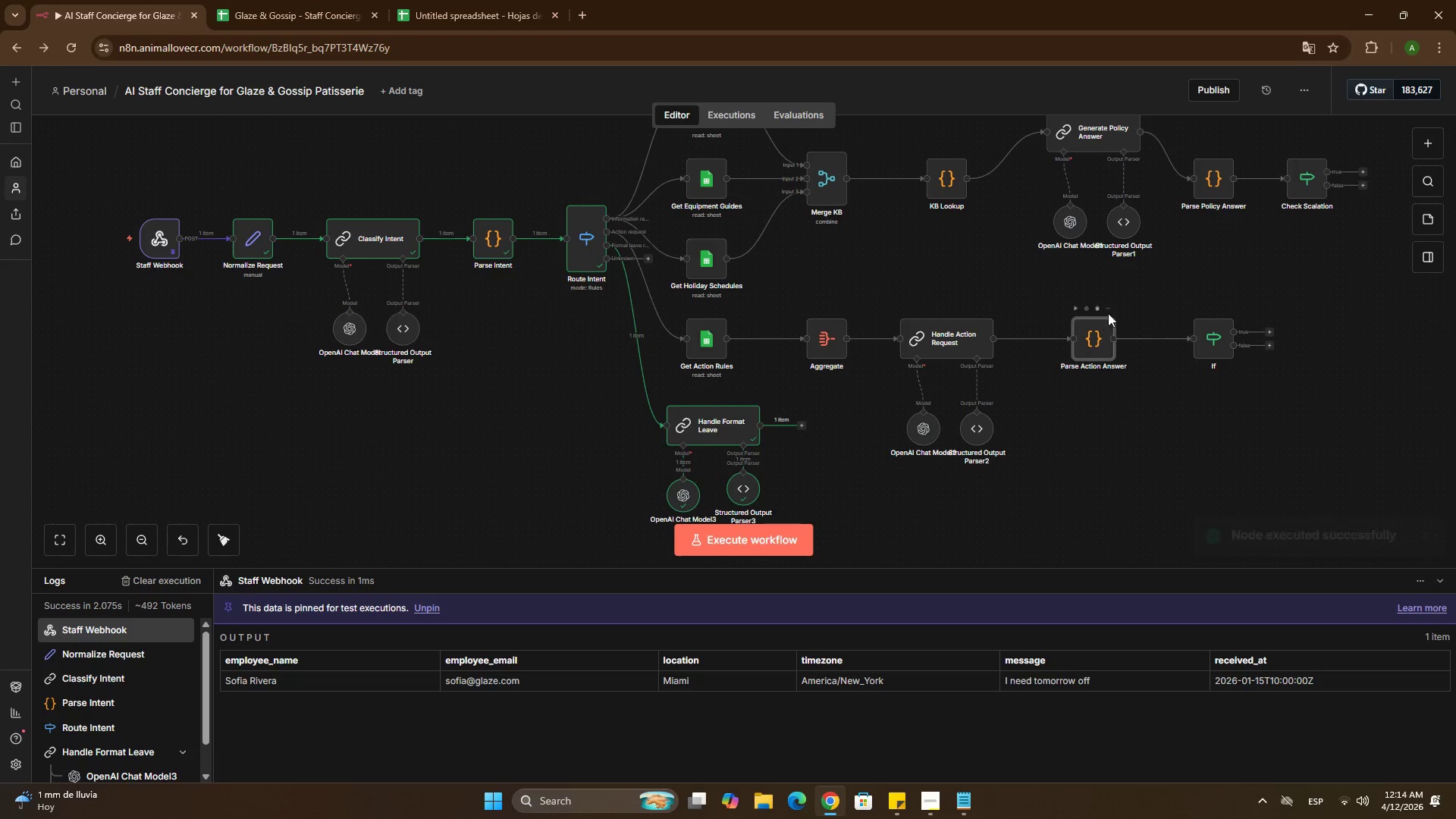 
left_click([1109, 312])
 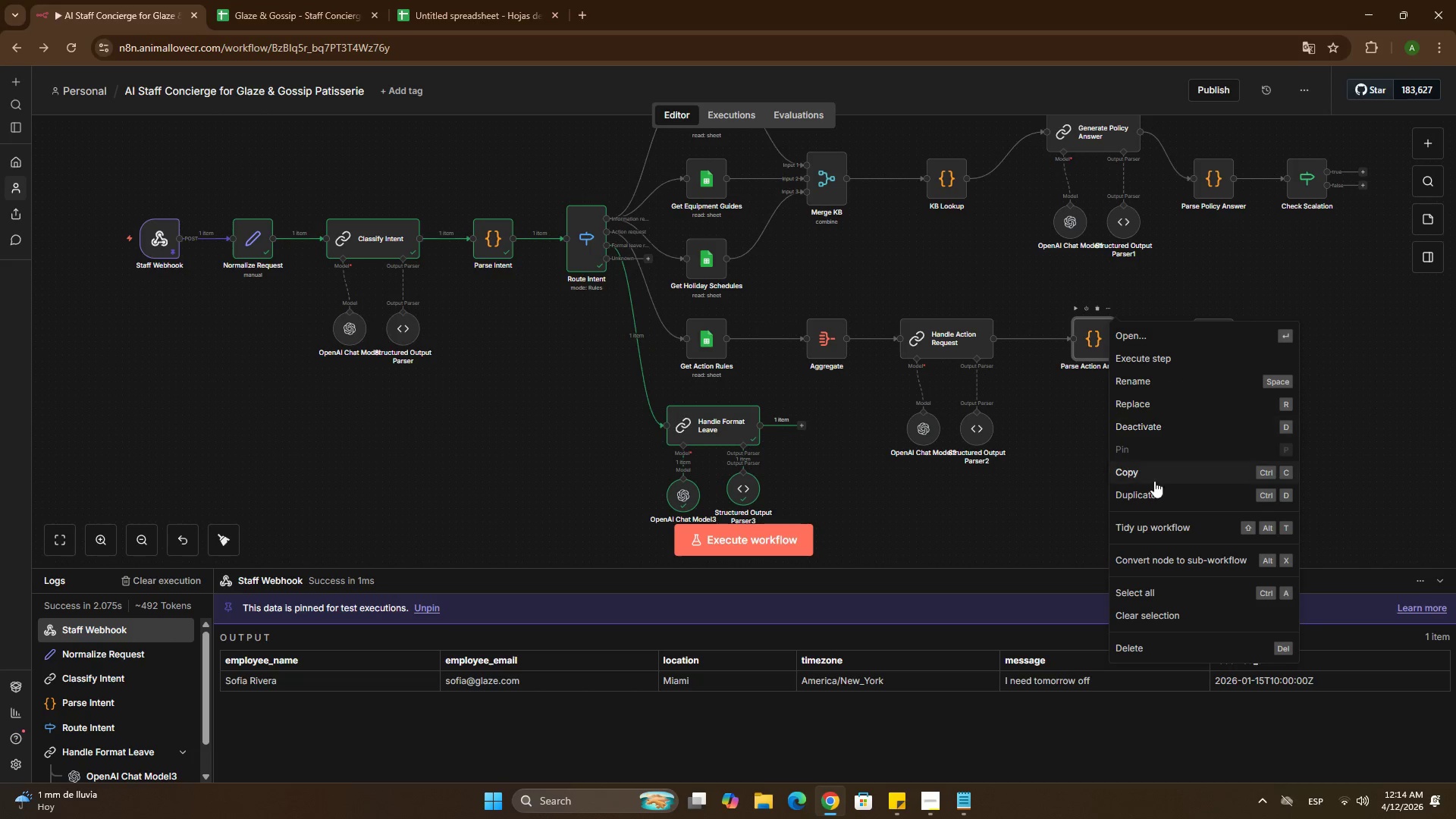 
left_click([1153, 500])
 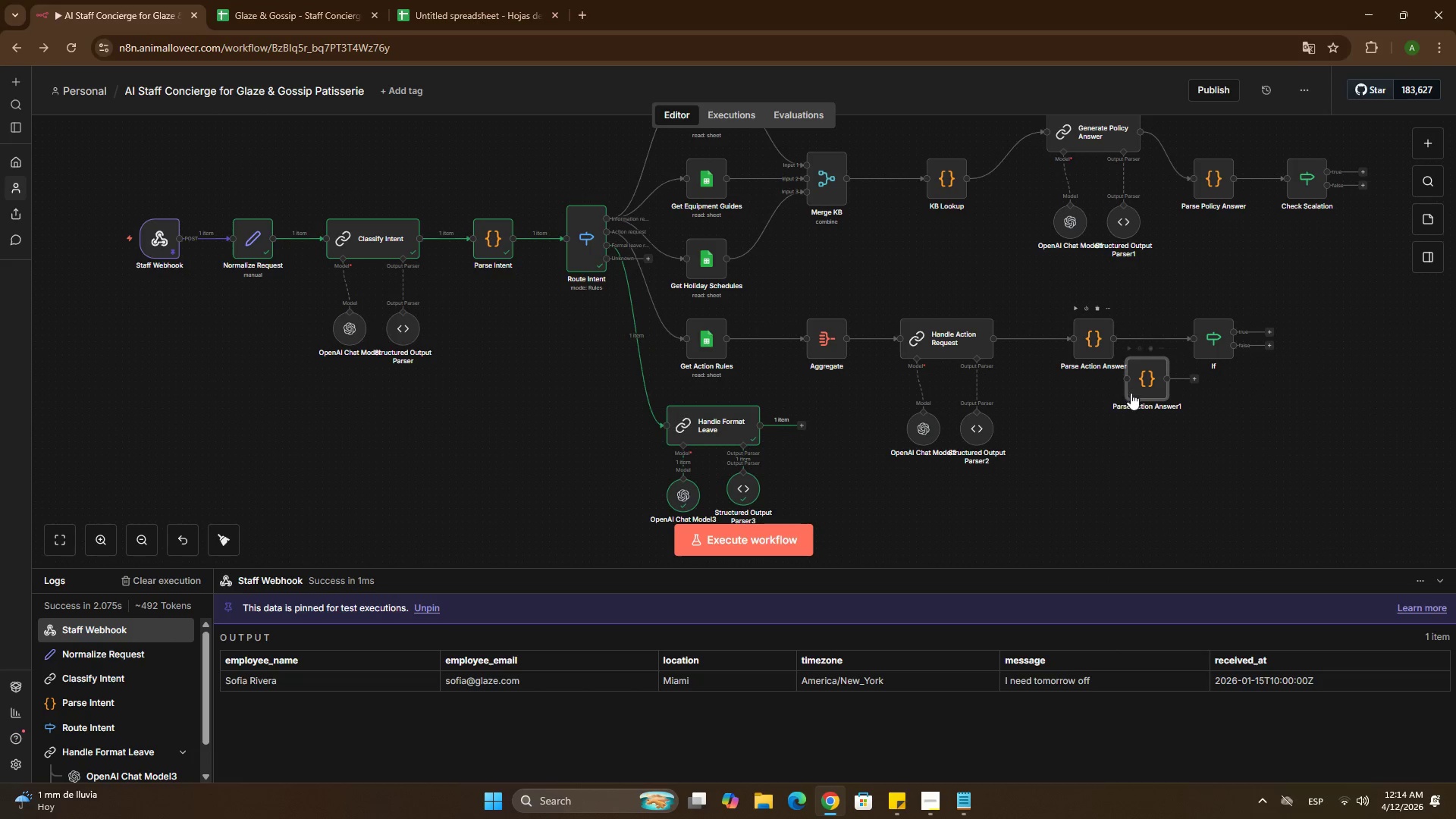 
left_click_drag(start_coordinate=[1136, 384], to_coordinate=[852, 469])
 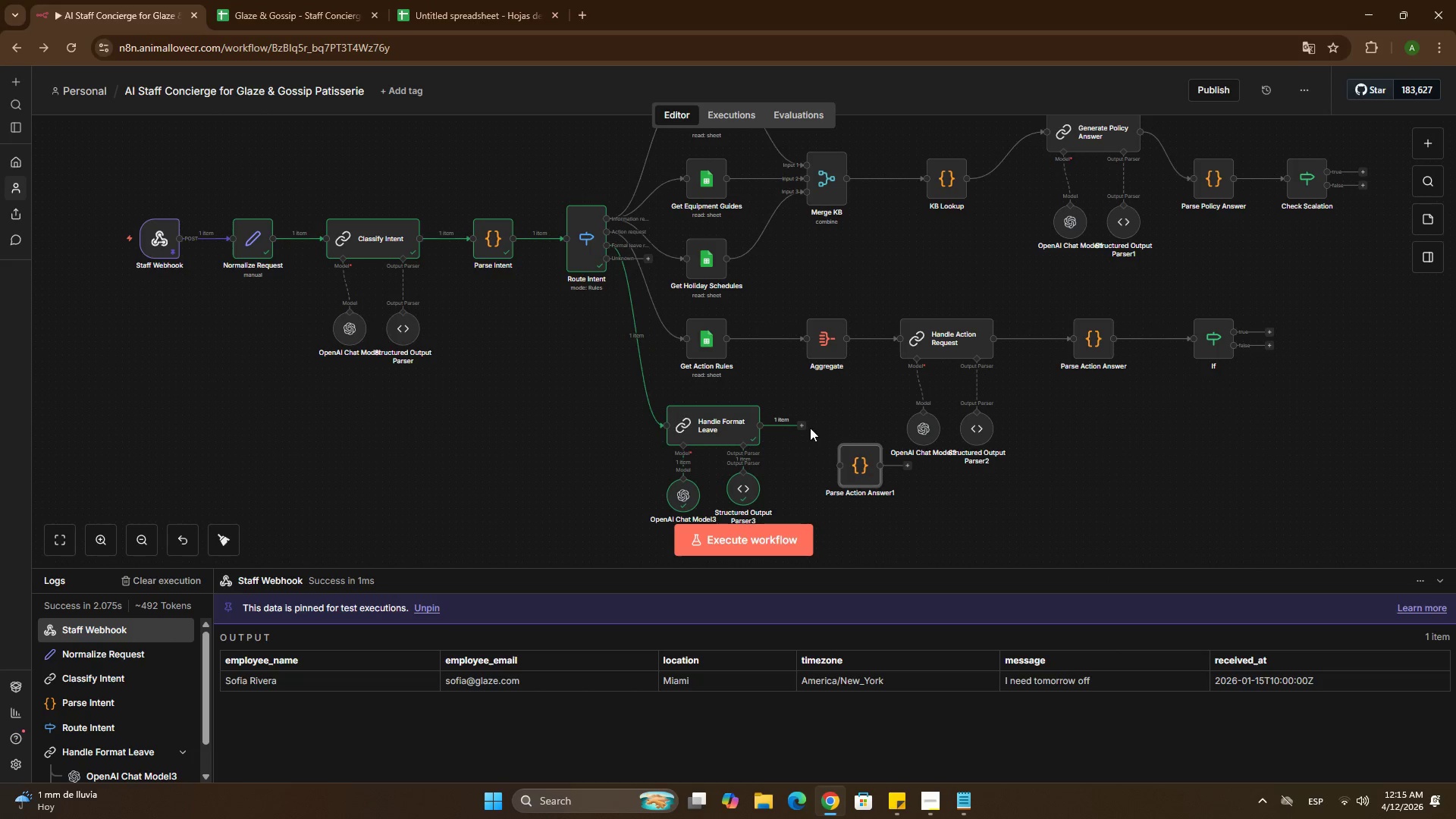 
left_click([808, 425])
 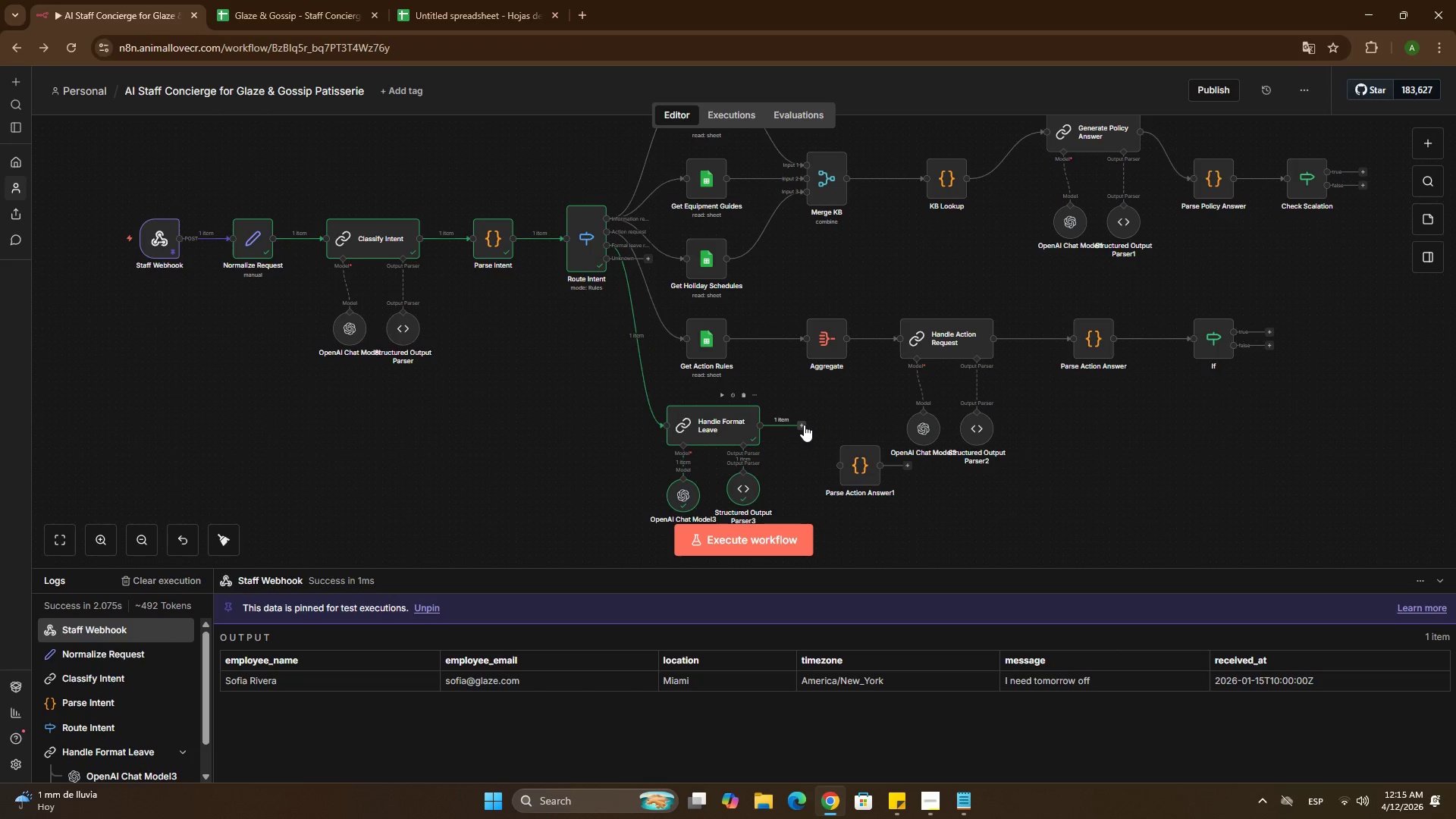 
left_click_drag(start_coordinate=[804, 425], to_coordinate=[836, 464])
 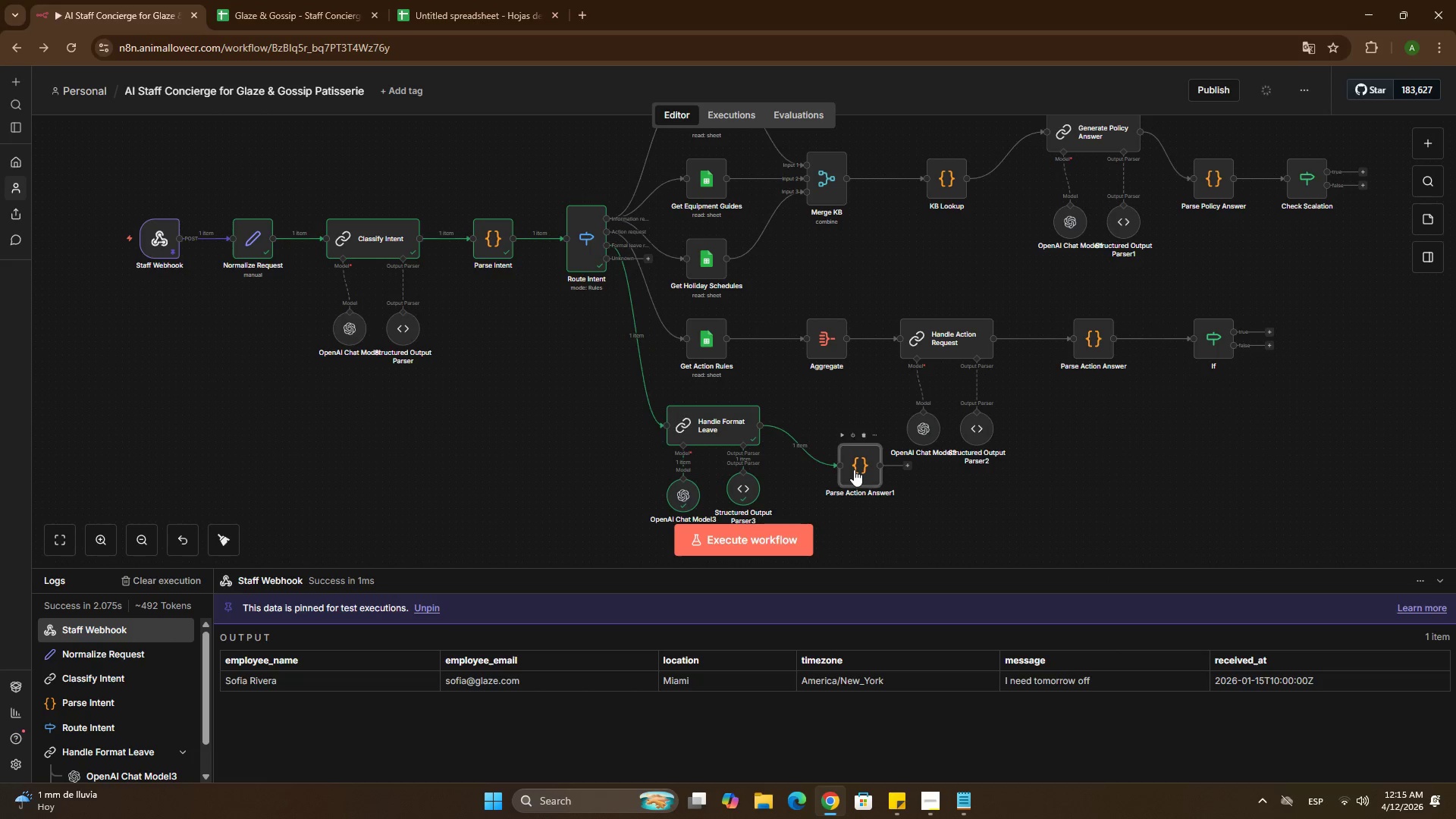 
double_click([854, 469])
 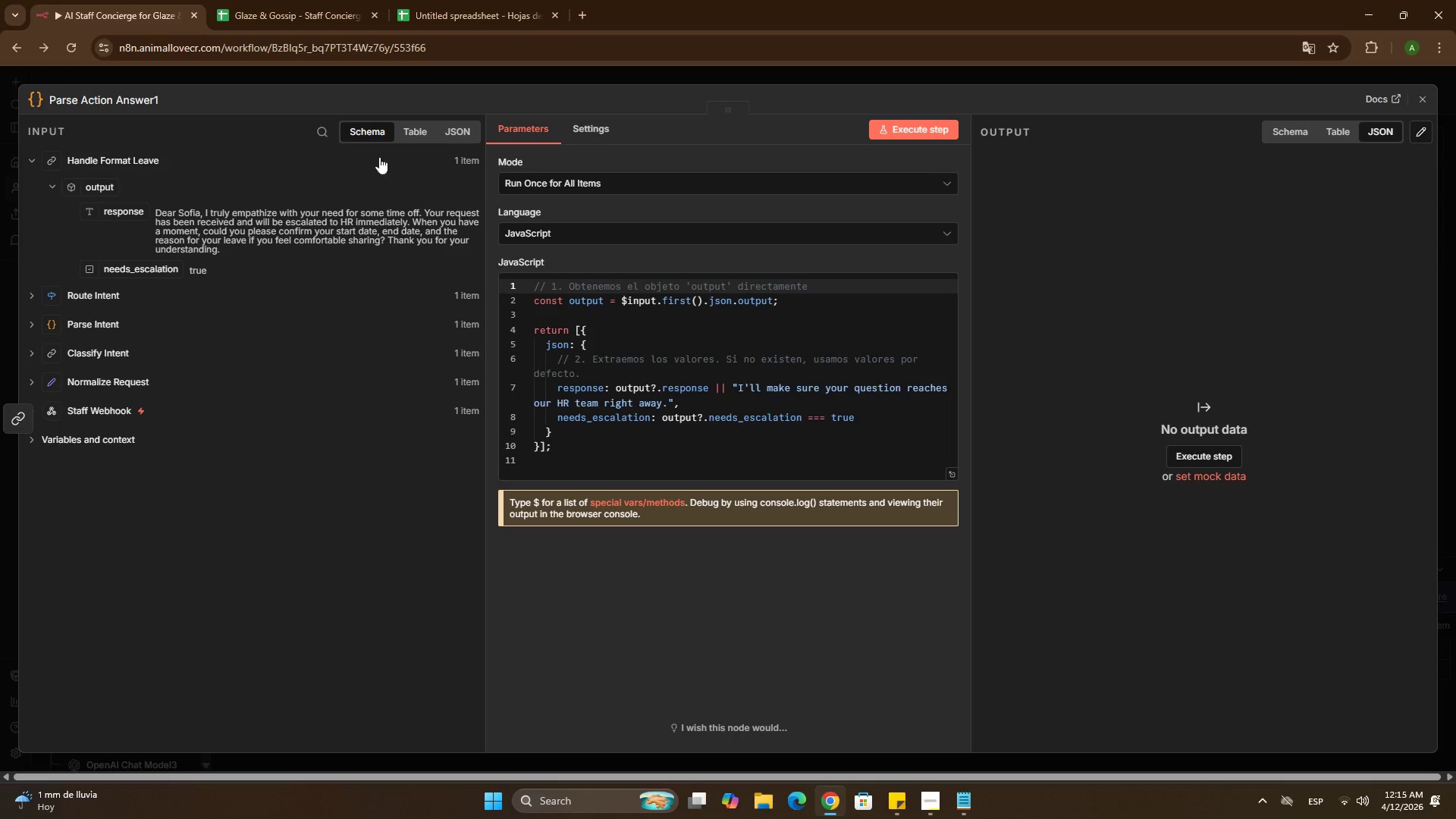 
double_click([104, 101])
 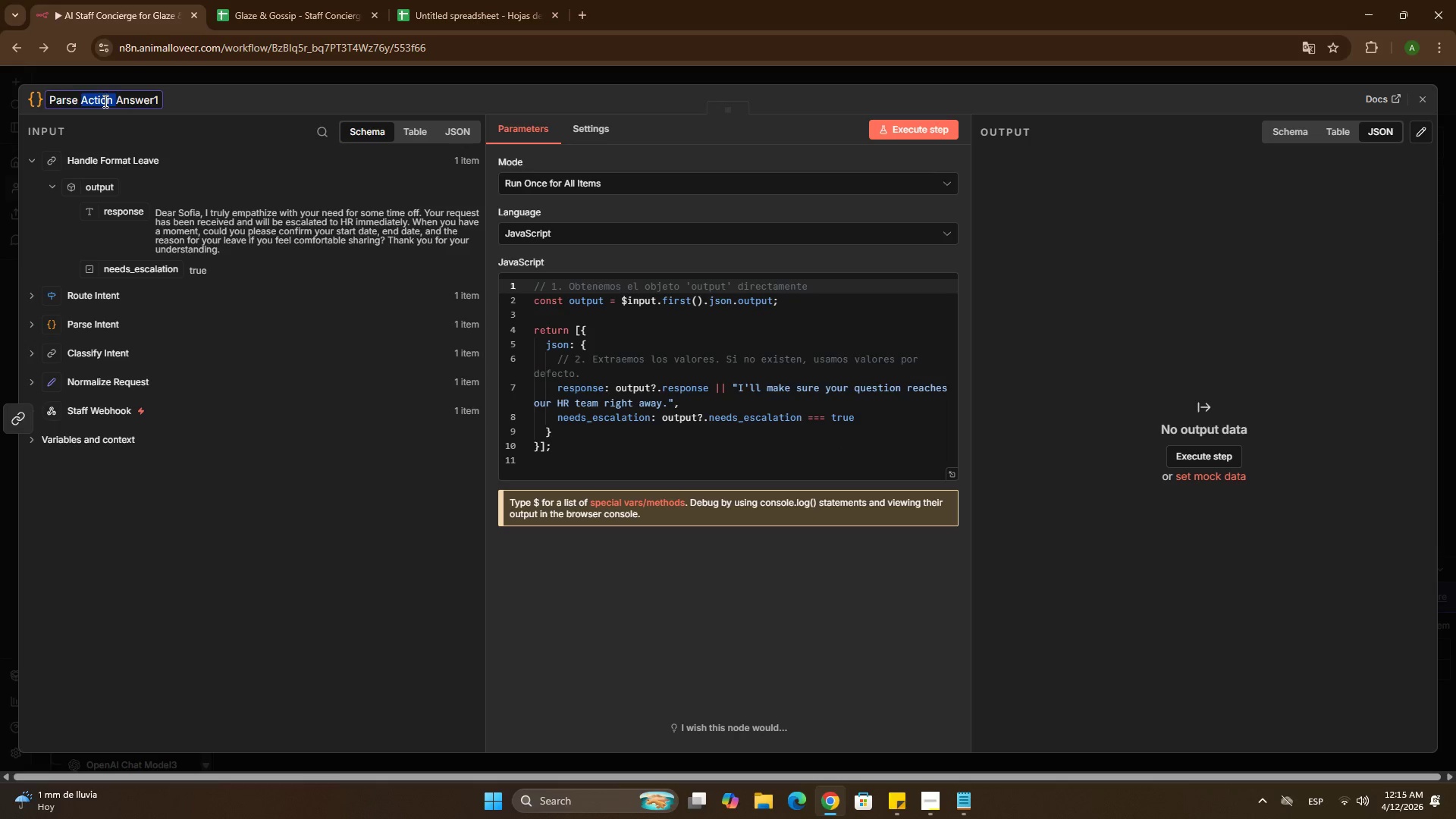 
triple_click([104, 101])
 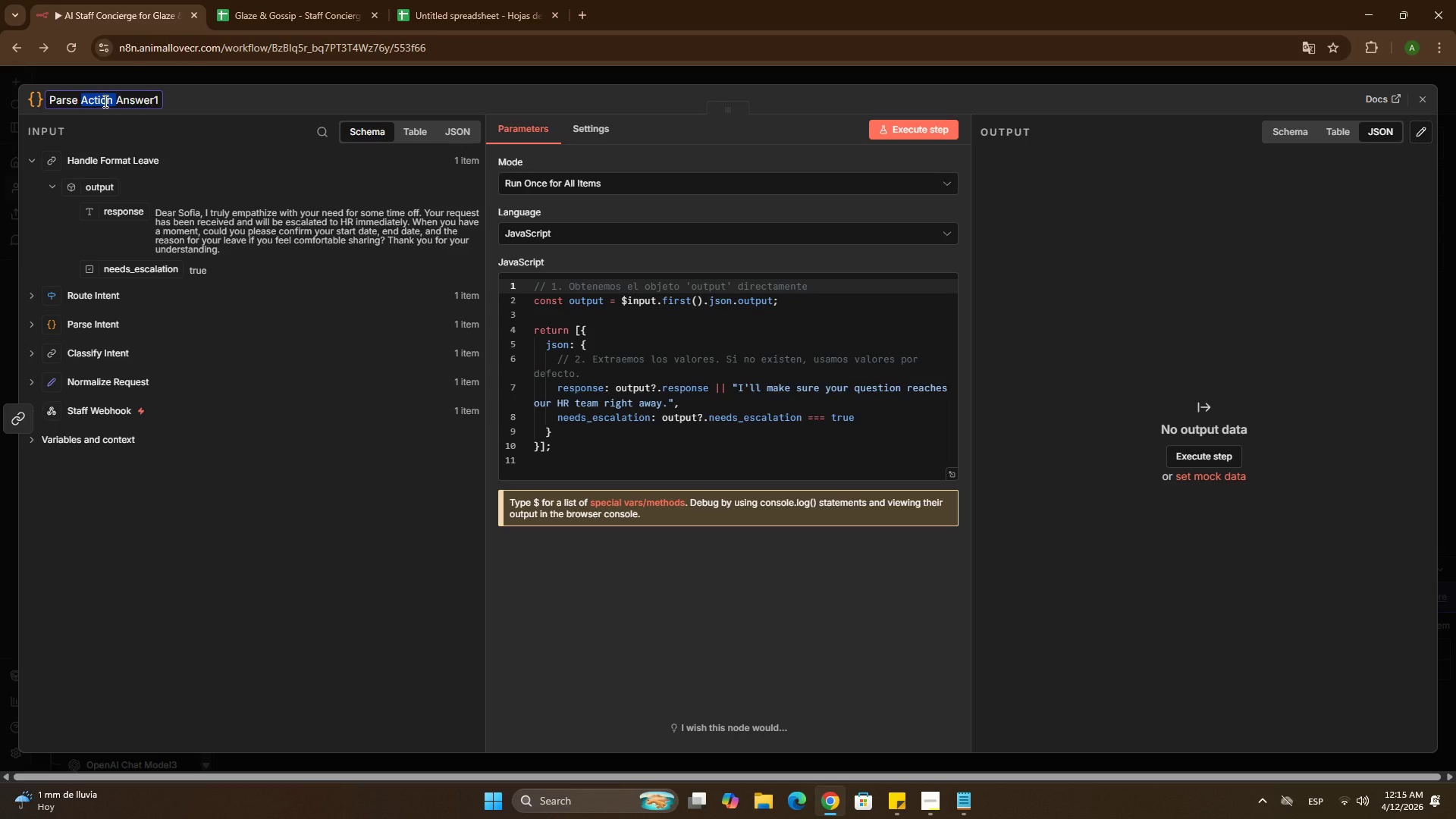 
type(Leave )
 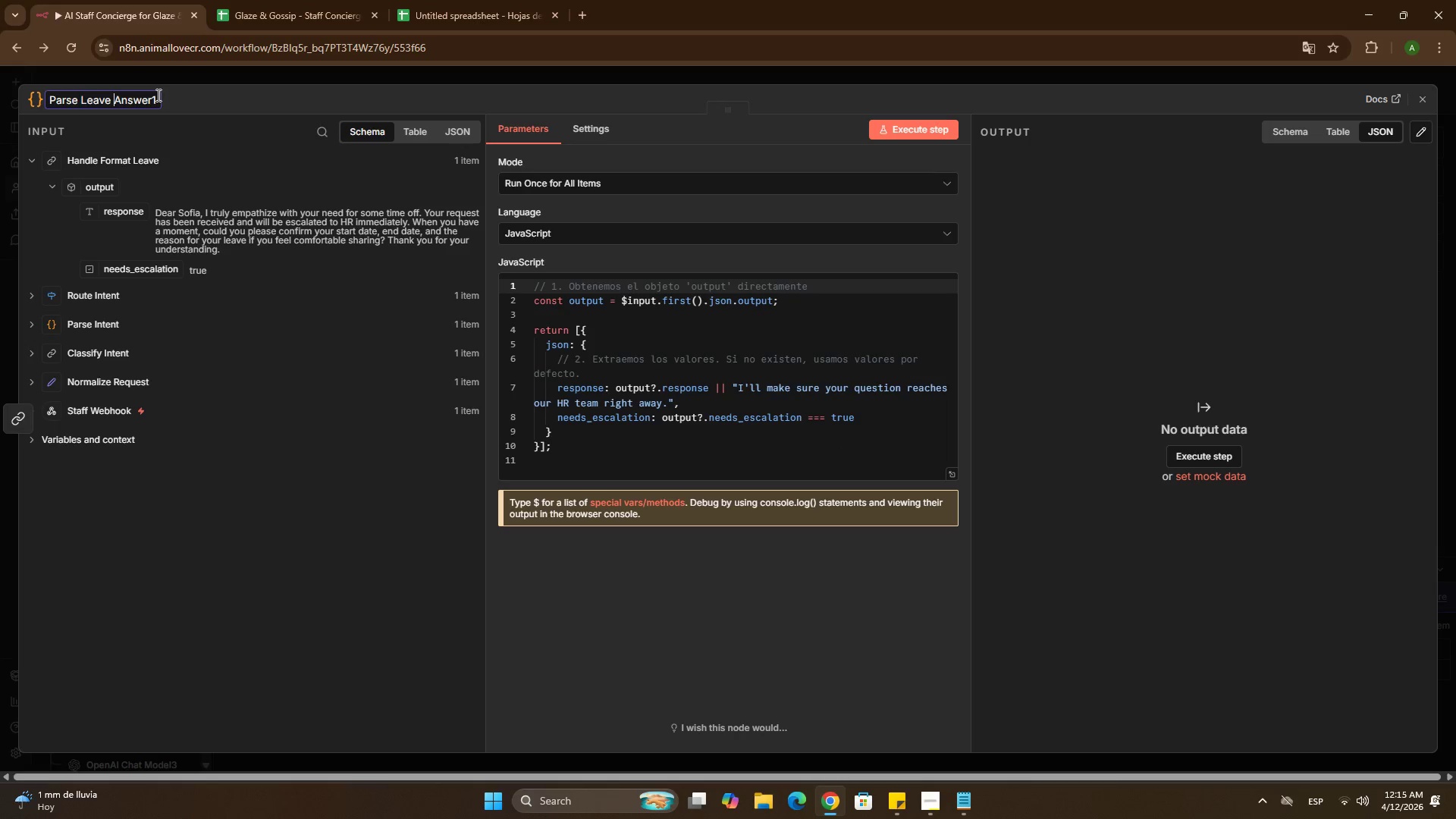 
left_click([156, 96])
 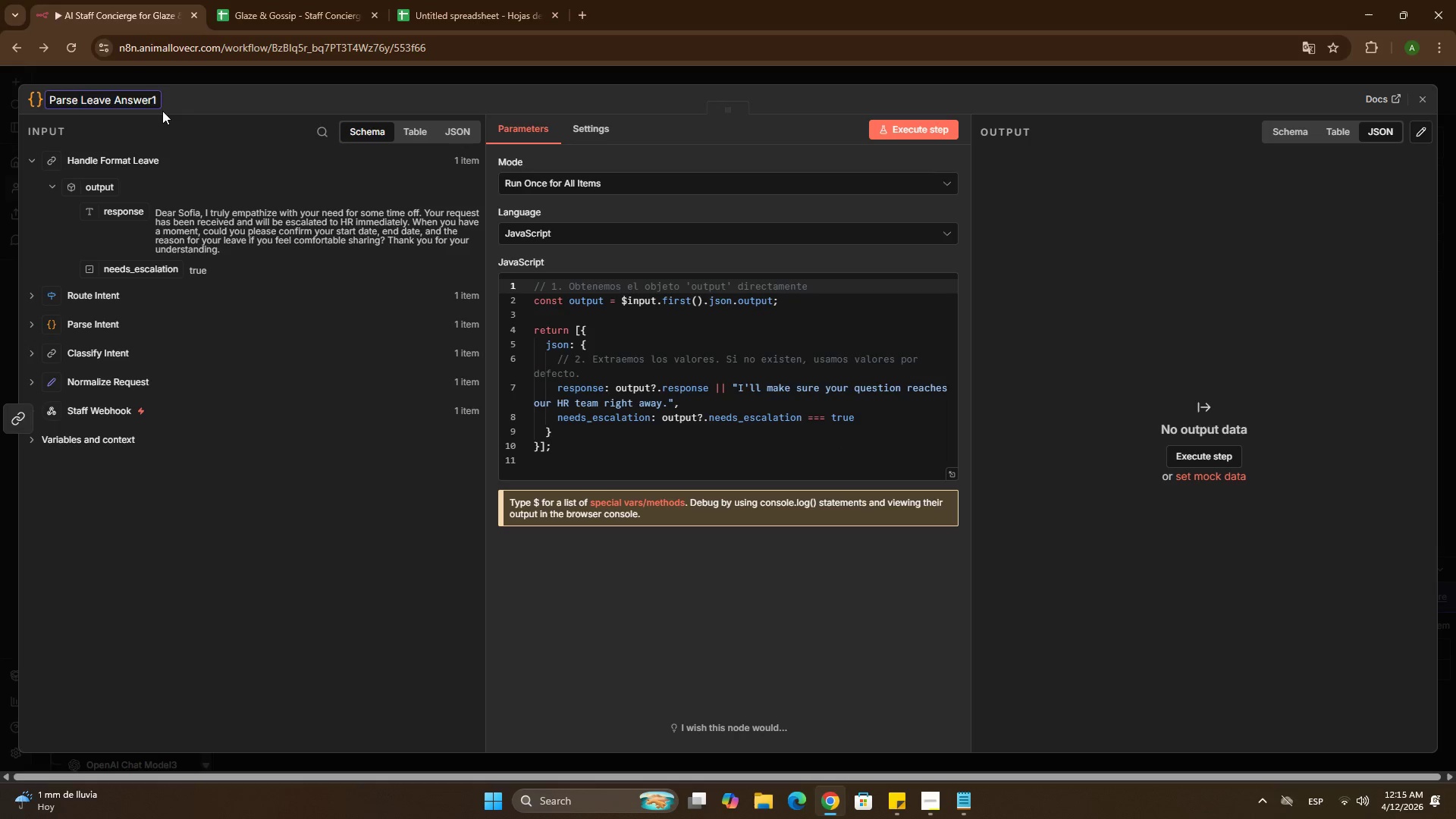 
key(Backspace)
 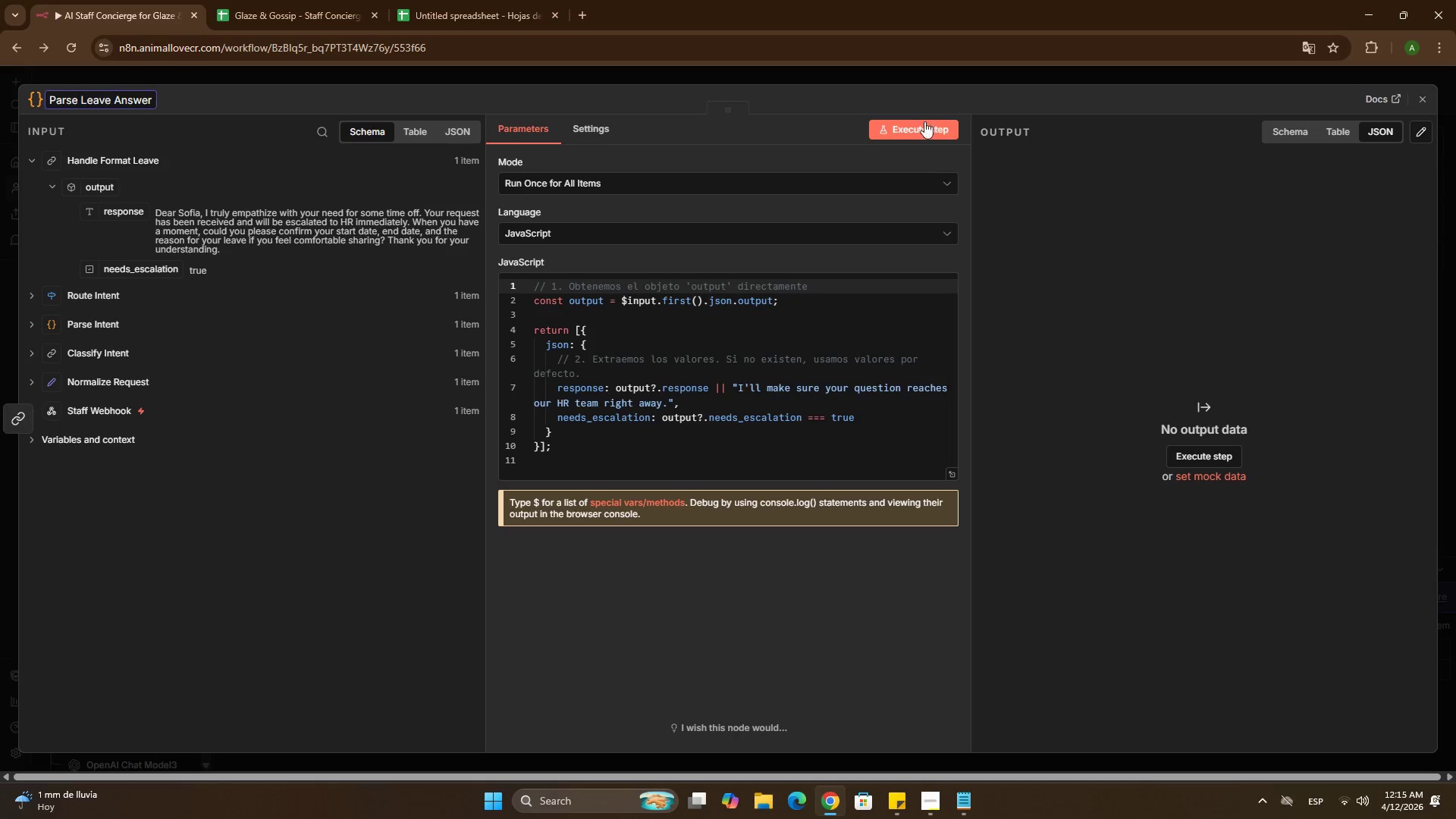 
left_click([924, 124])
 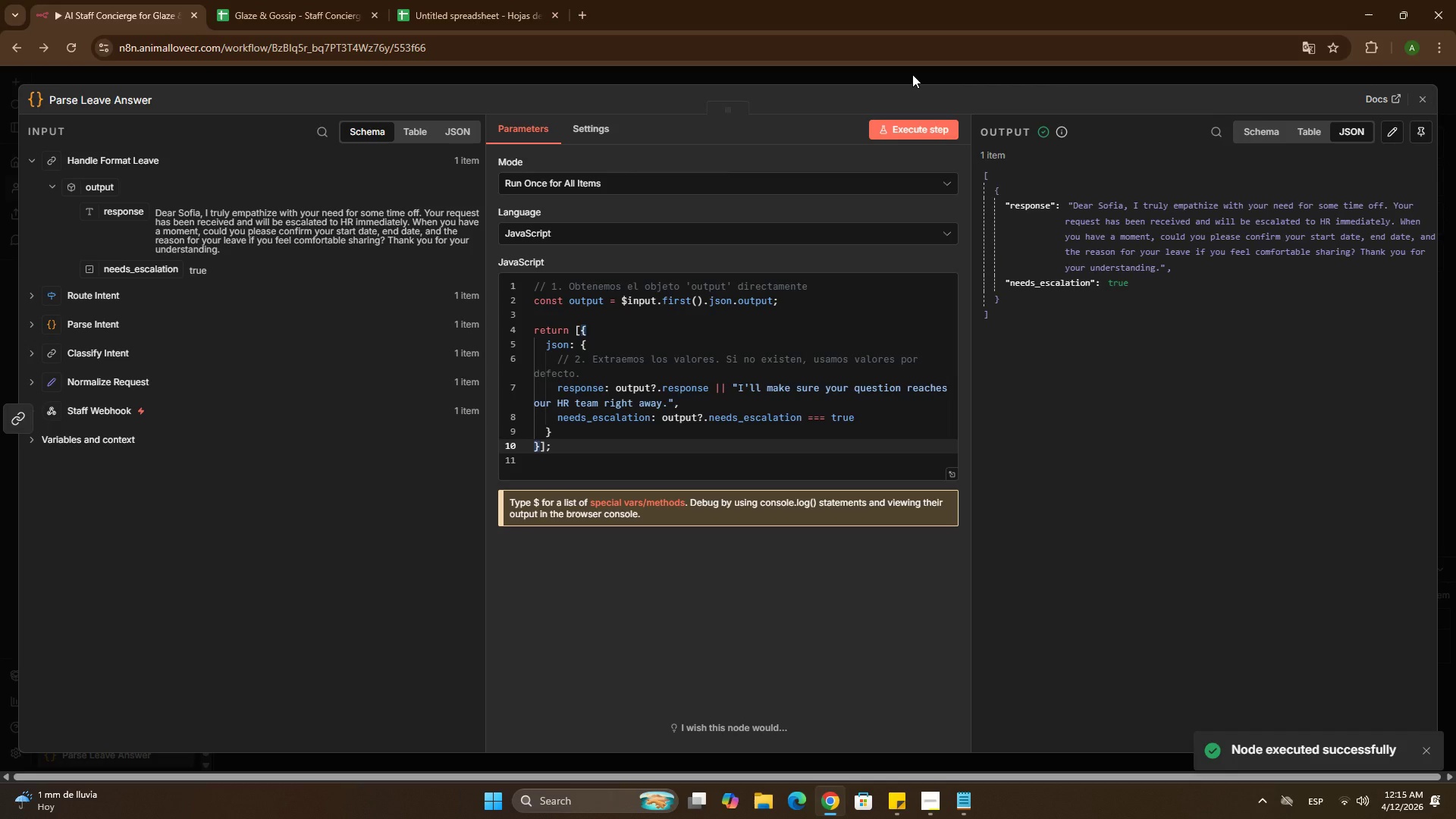 
left_click([912, 74])
 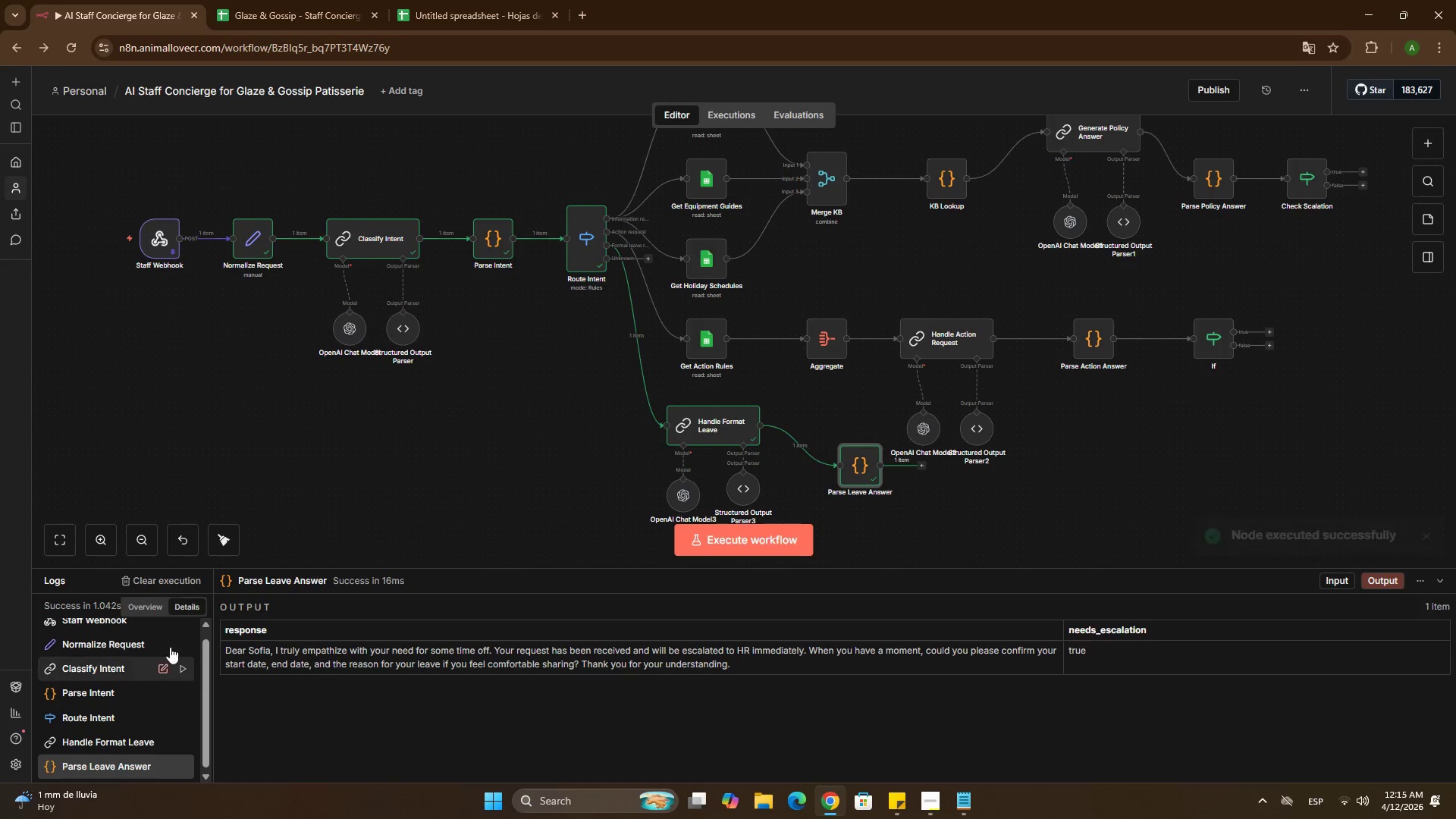 
left_click([214, 532])
 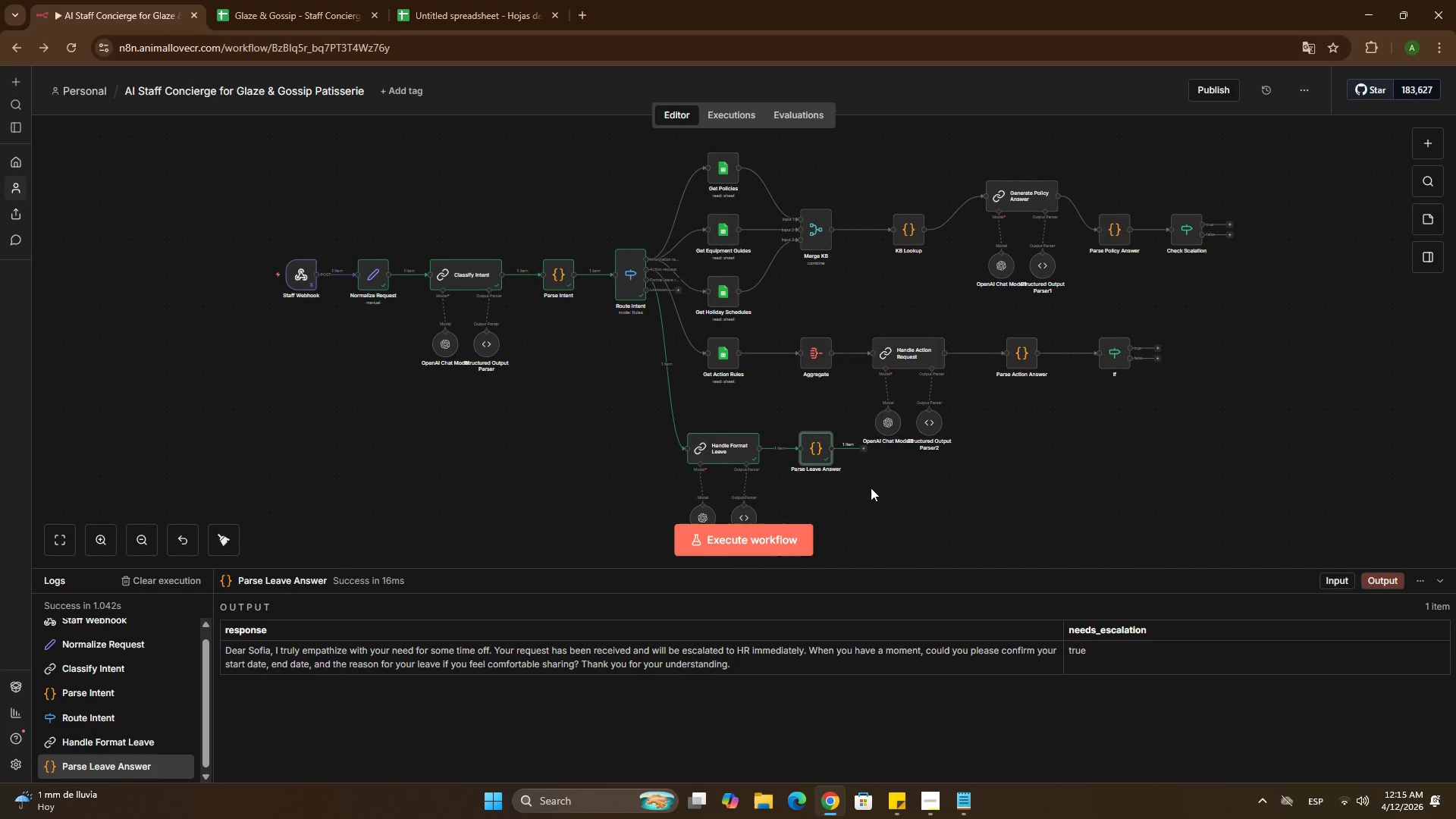 
wait(5.5)
 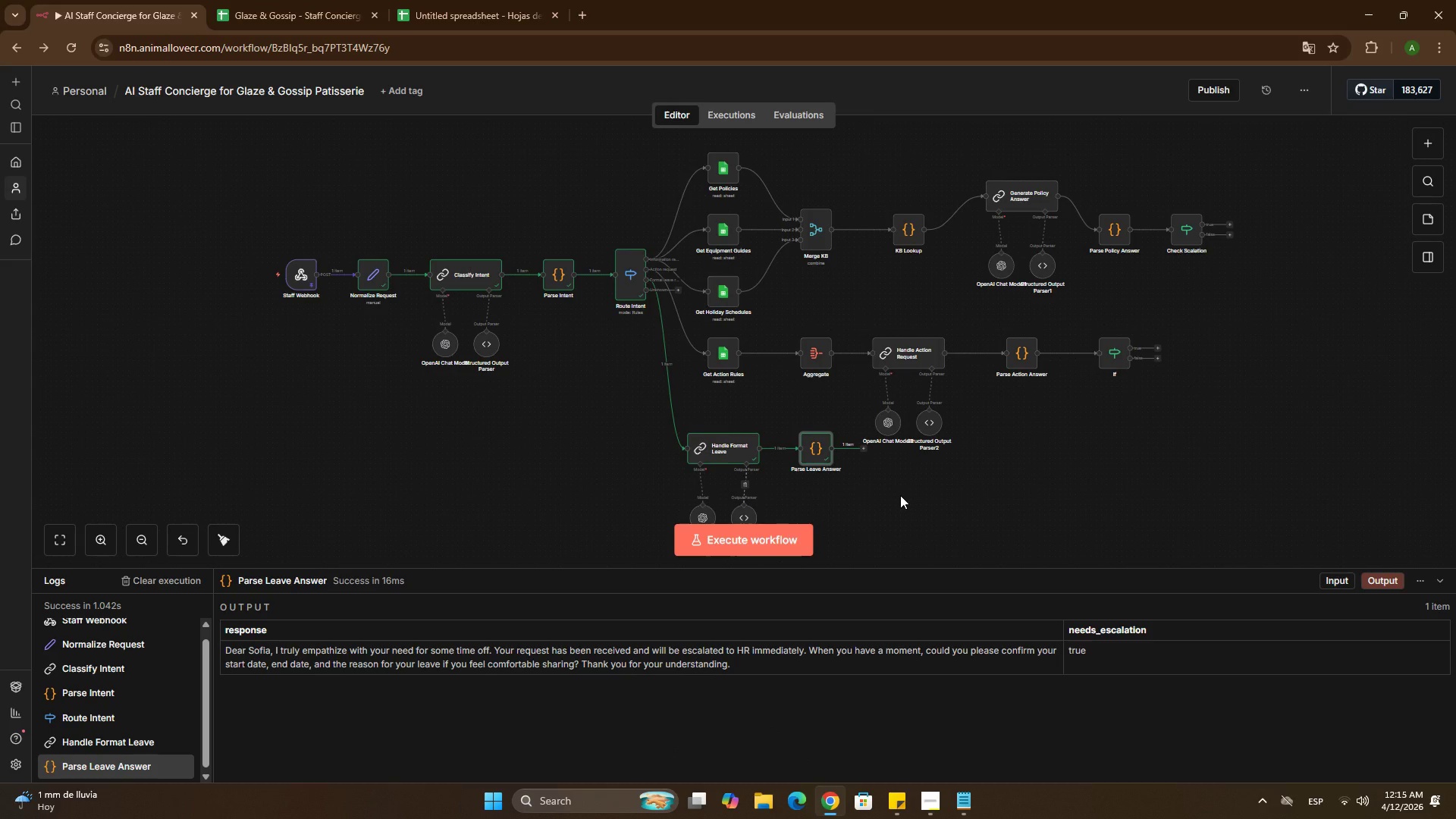 
double_click([809, 455])
 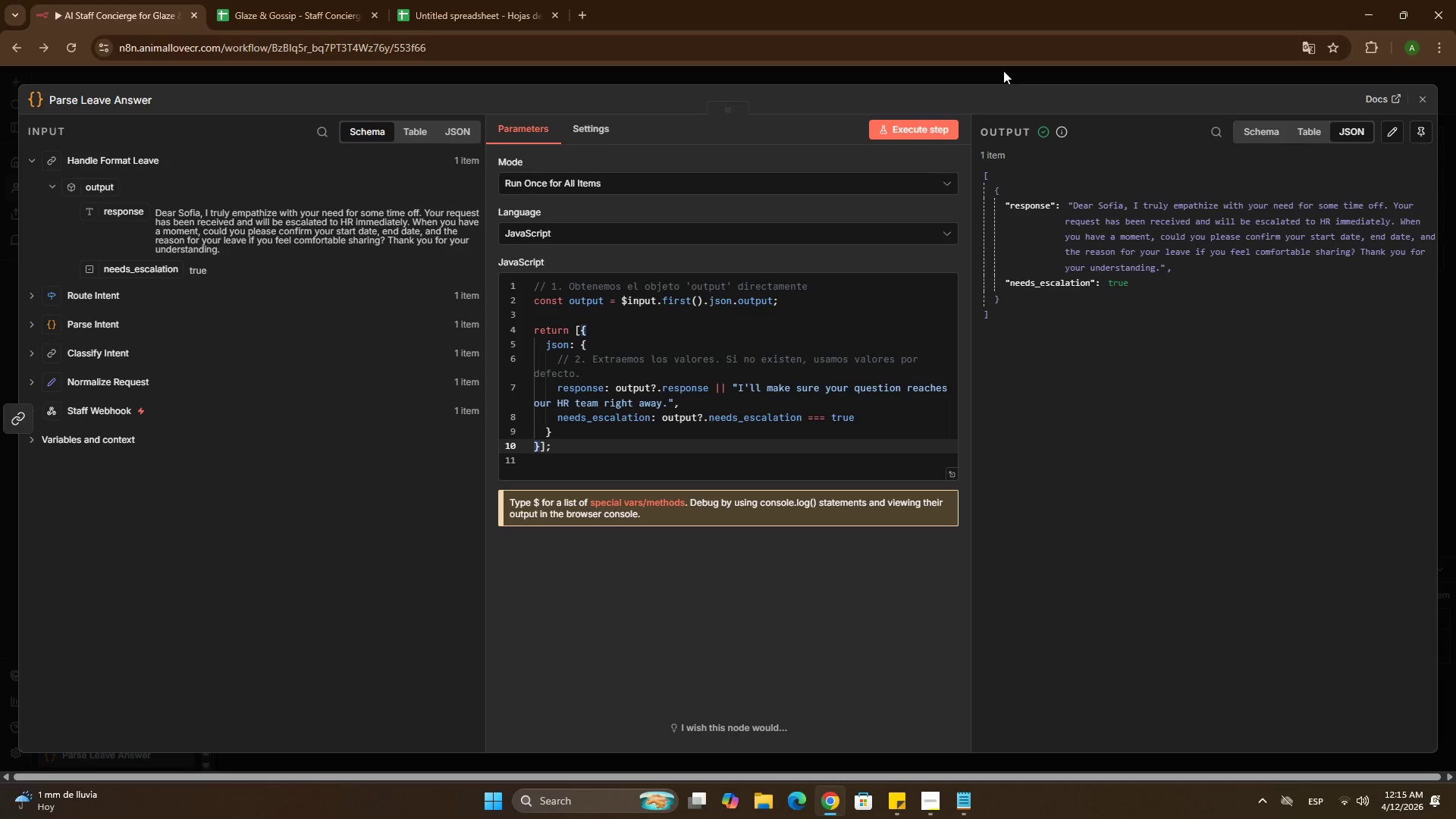 
wait(18.27)
 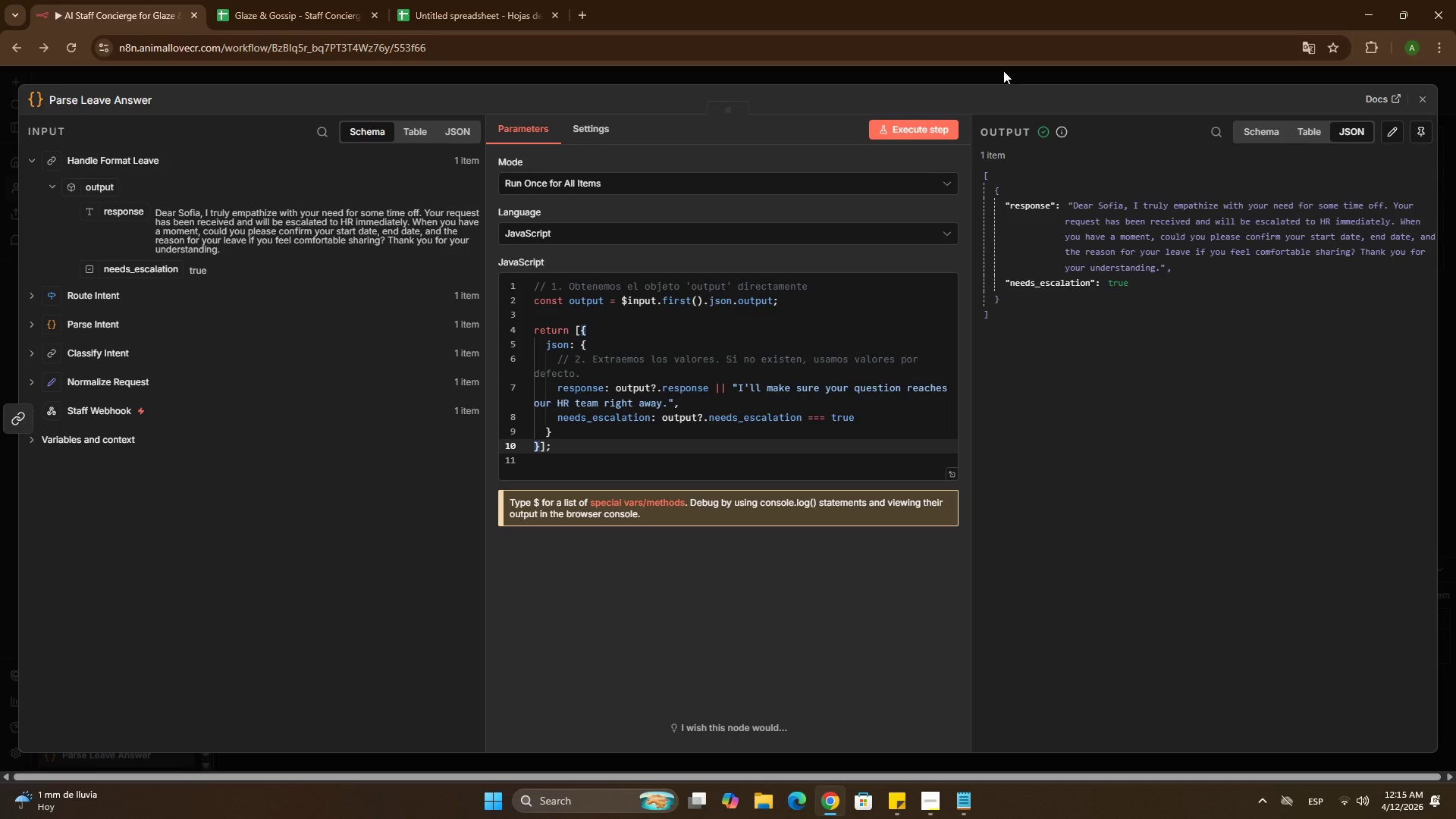 
left_click([991, 74])
 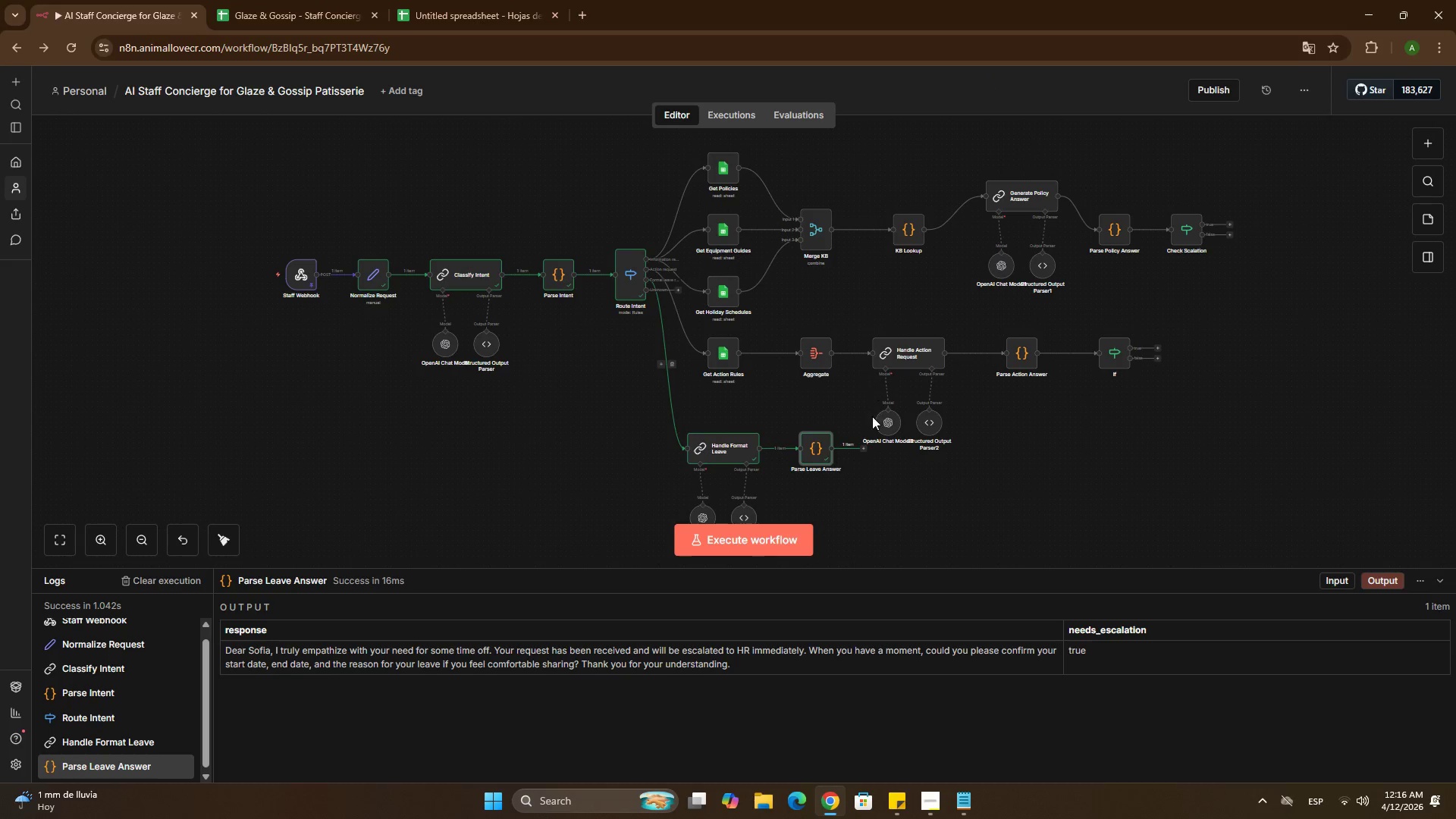 
wait(26.8)
 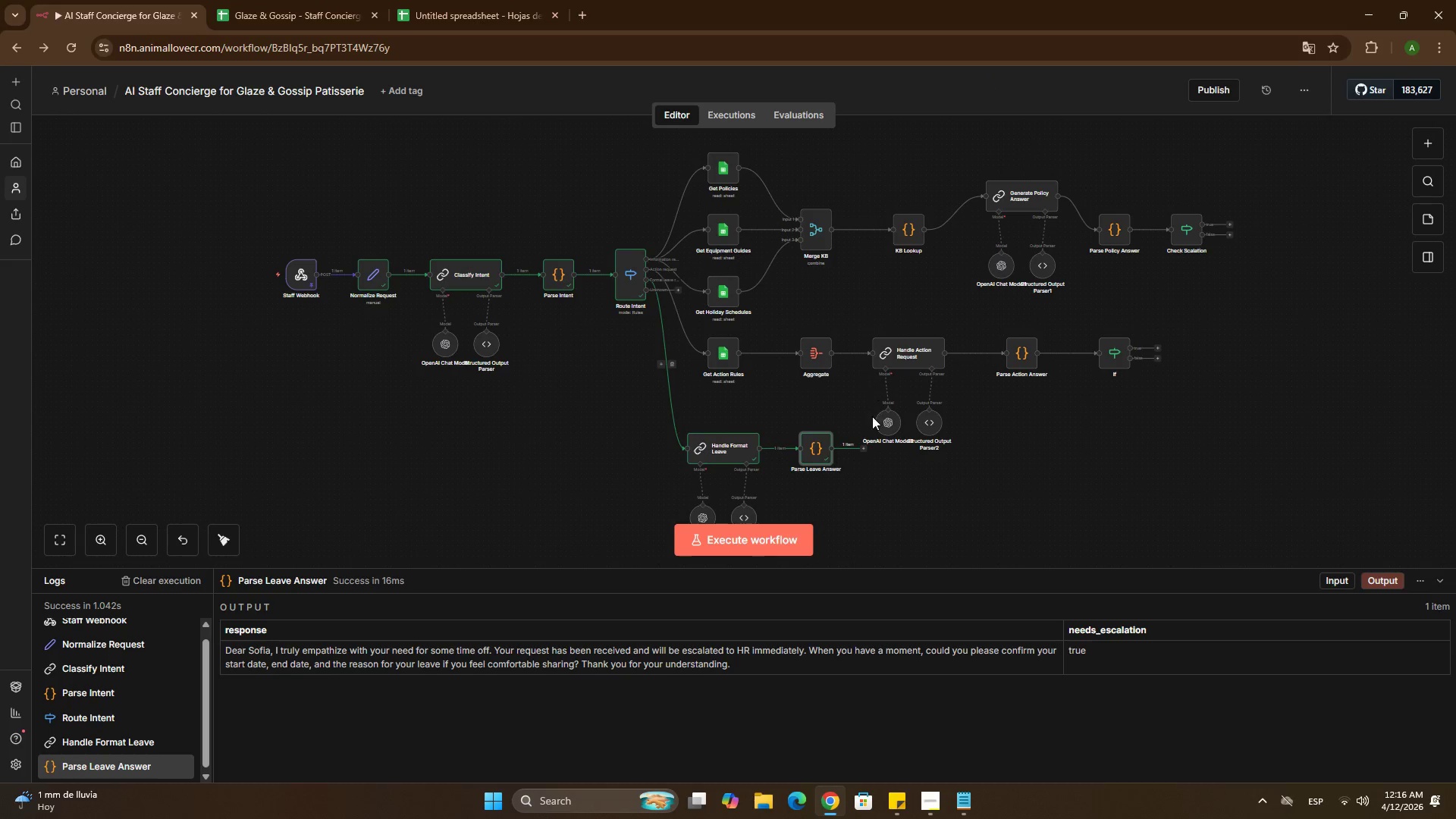 
double_click([723, 452])
 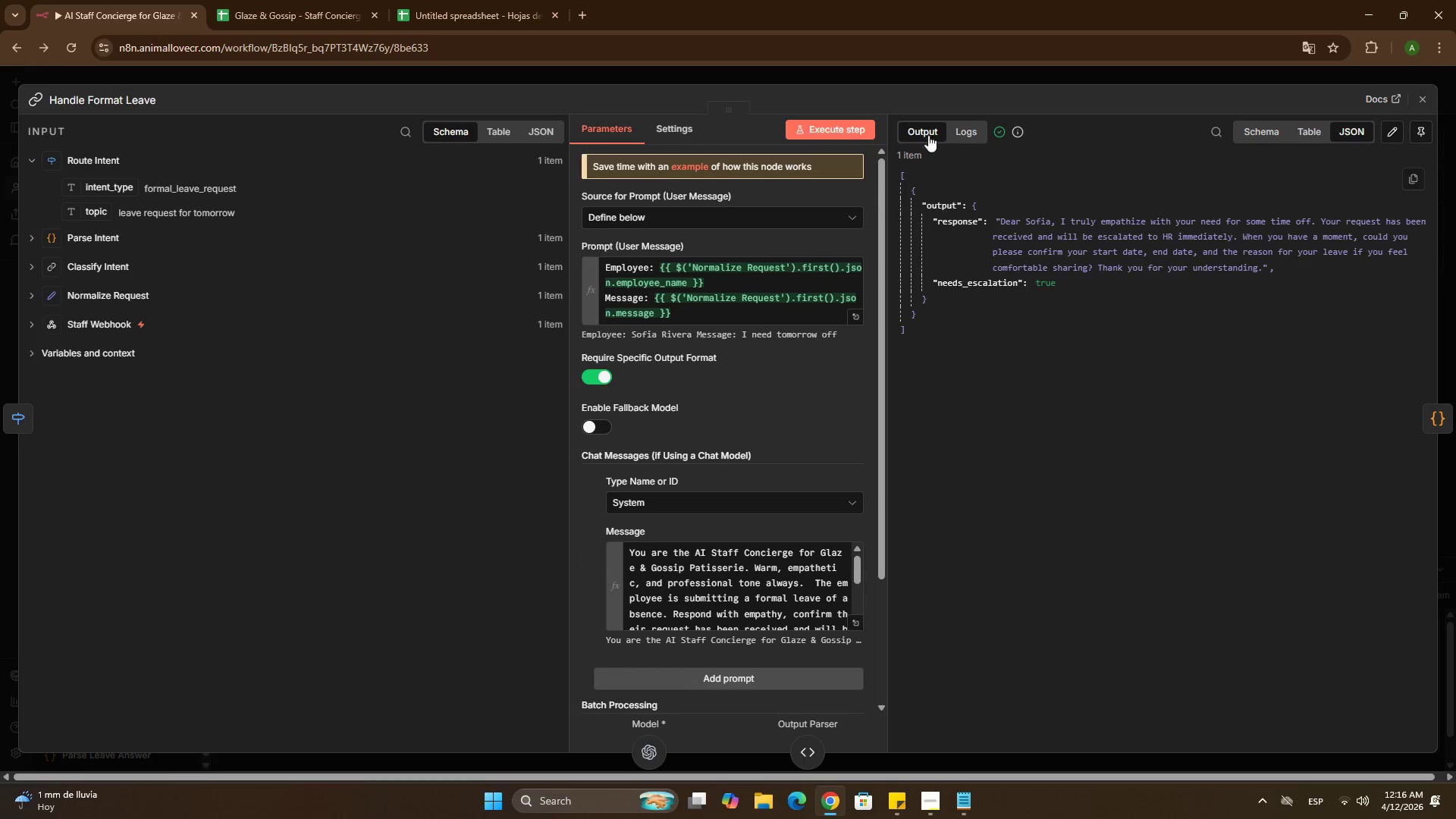 
left_click([870, 80])
 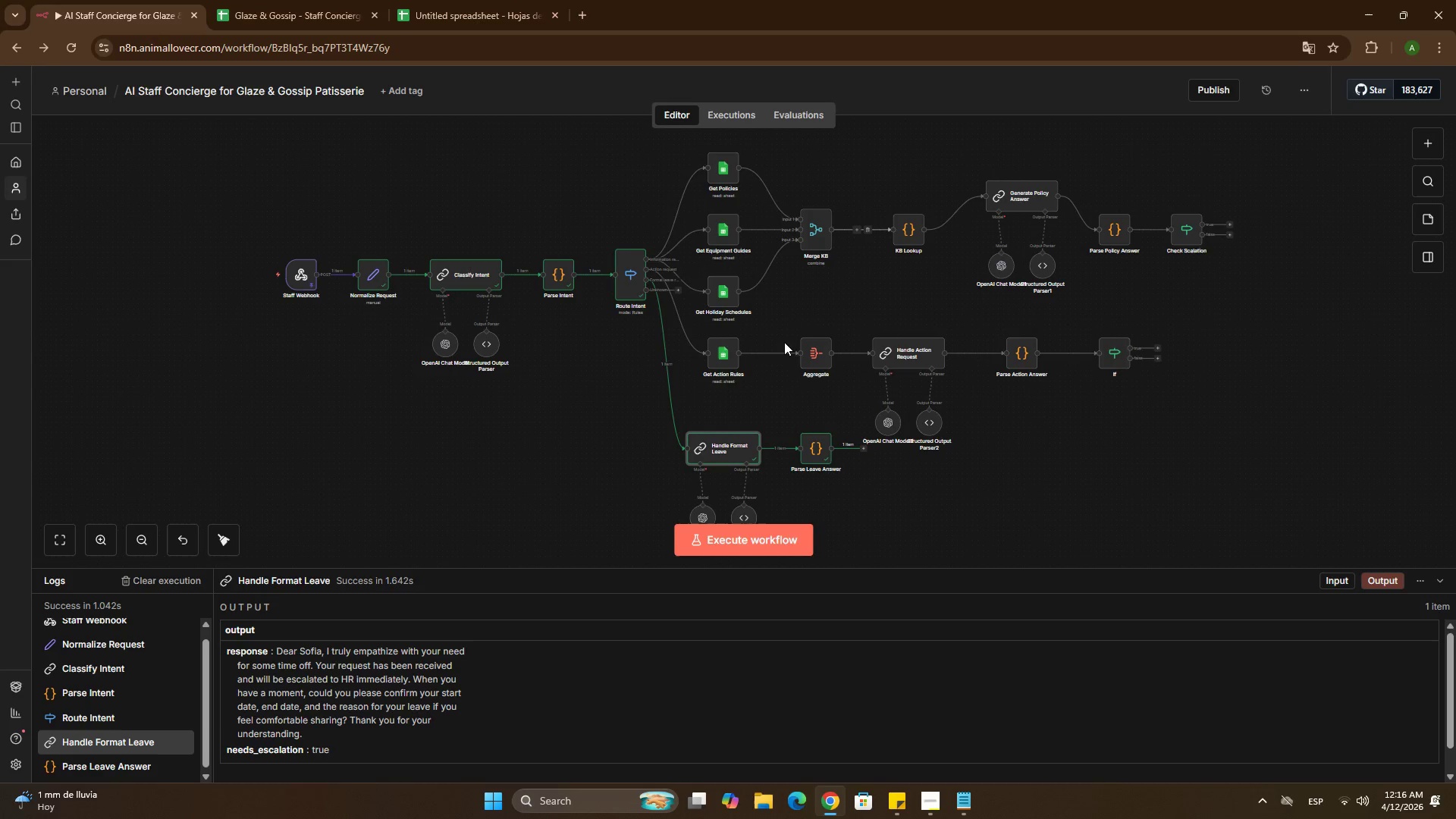 
double_click([813, 452])
 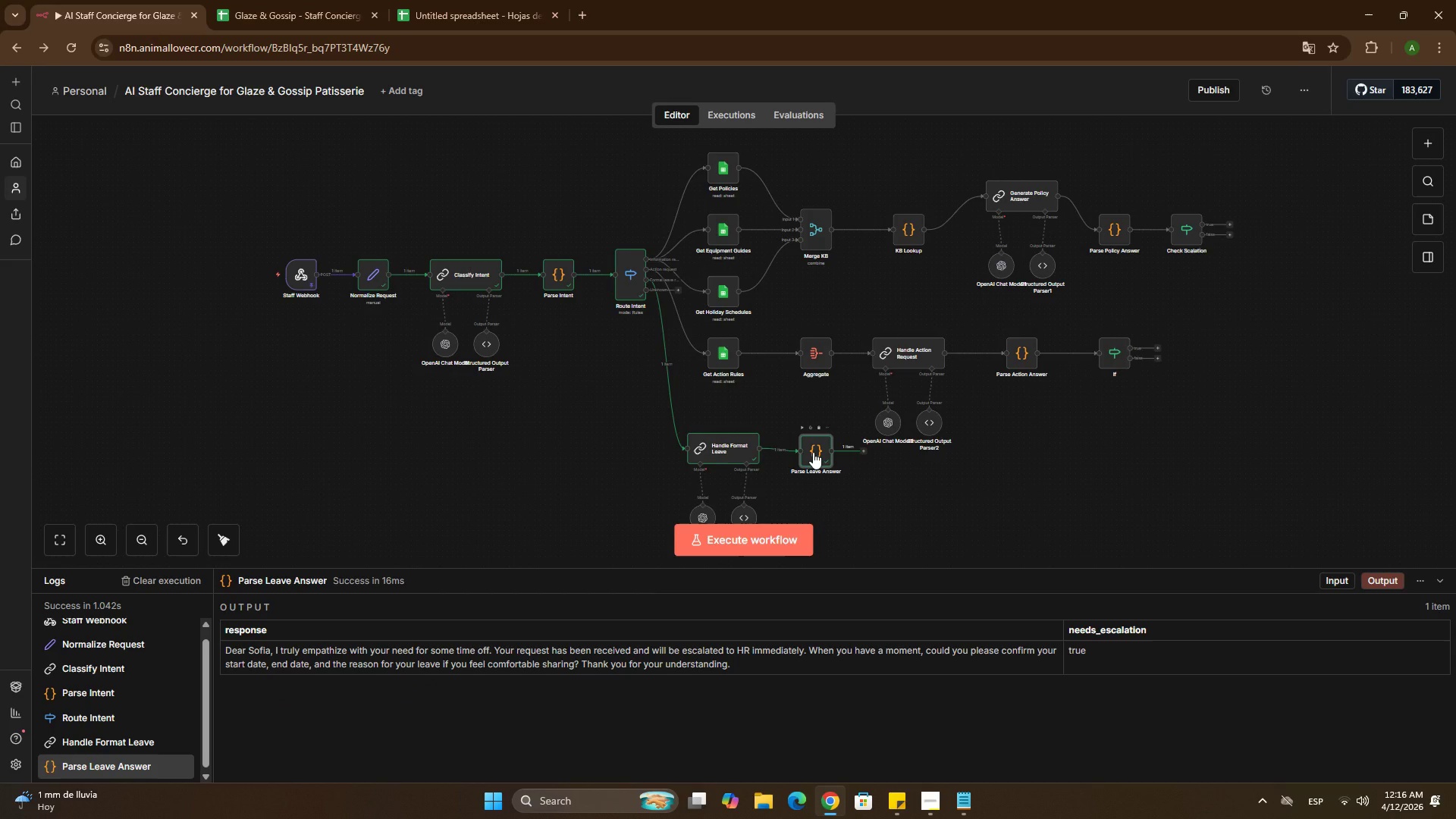 
double_click([813, 452])
 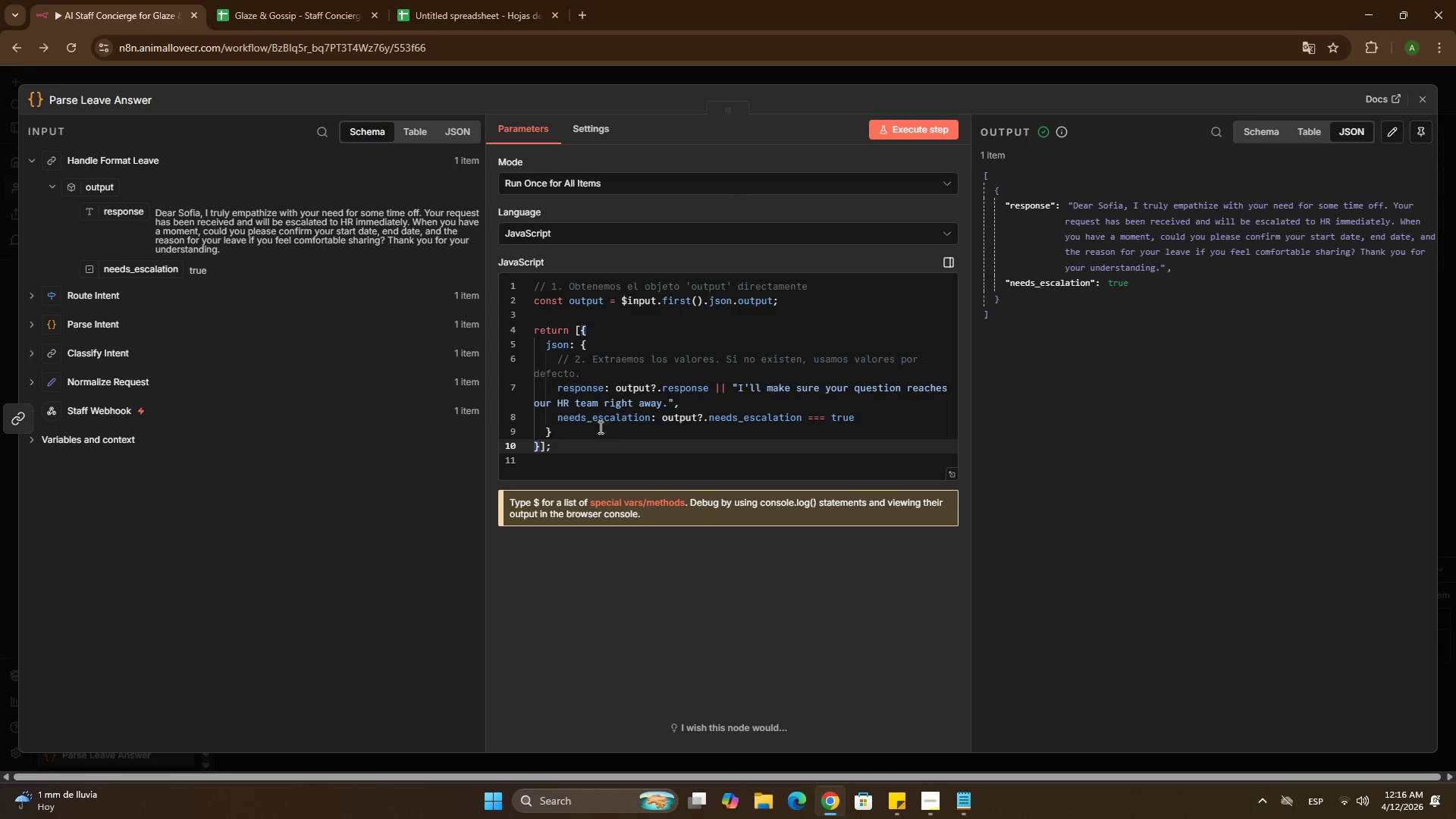 
left_click([670, 419])
 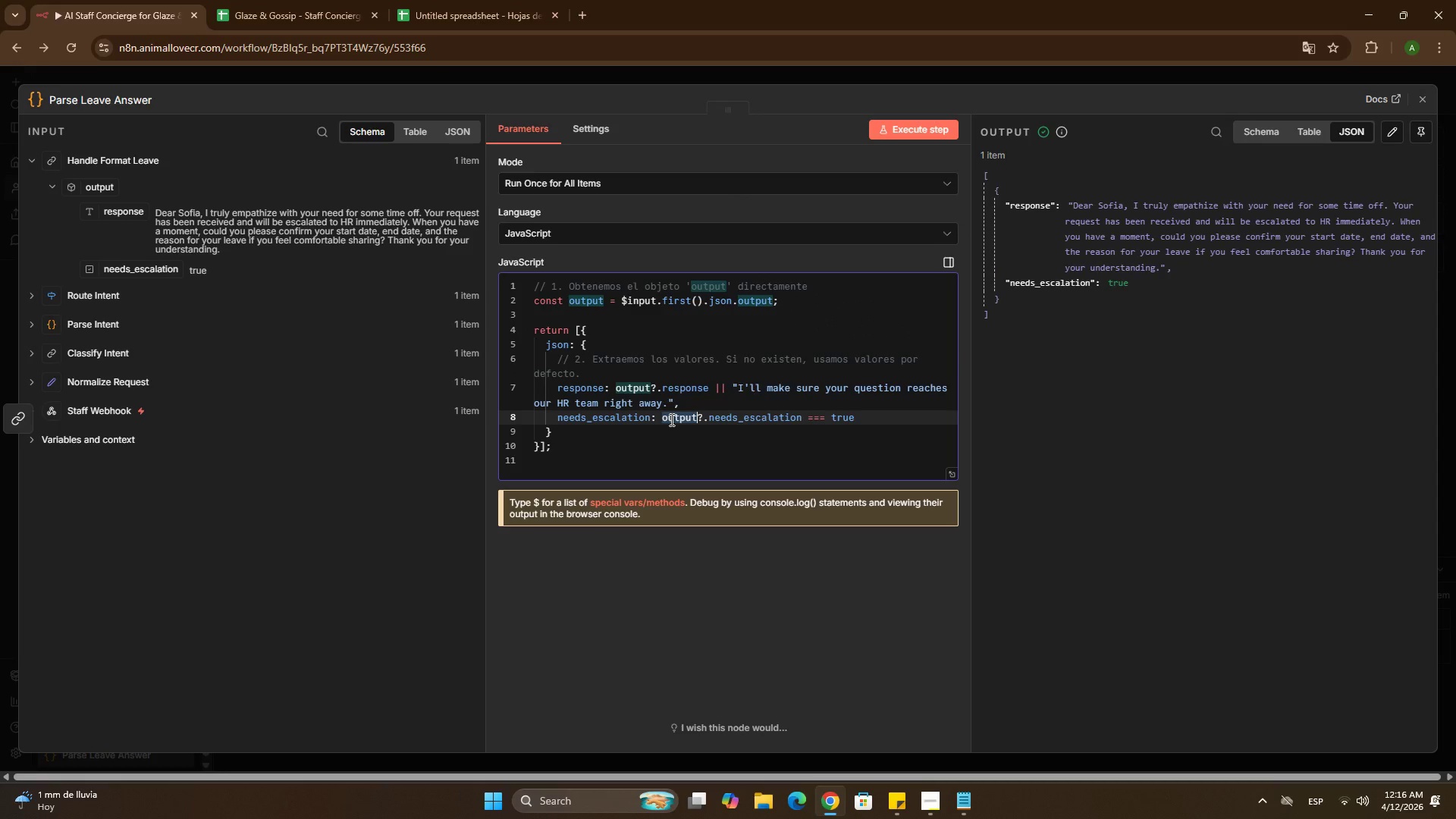 
left_click_drag(start_coordinate=[670, 419], to_coordinate=[821, 419])
 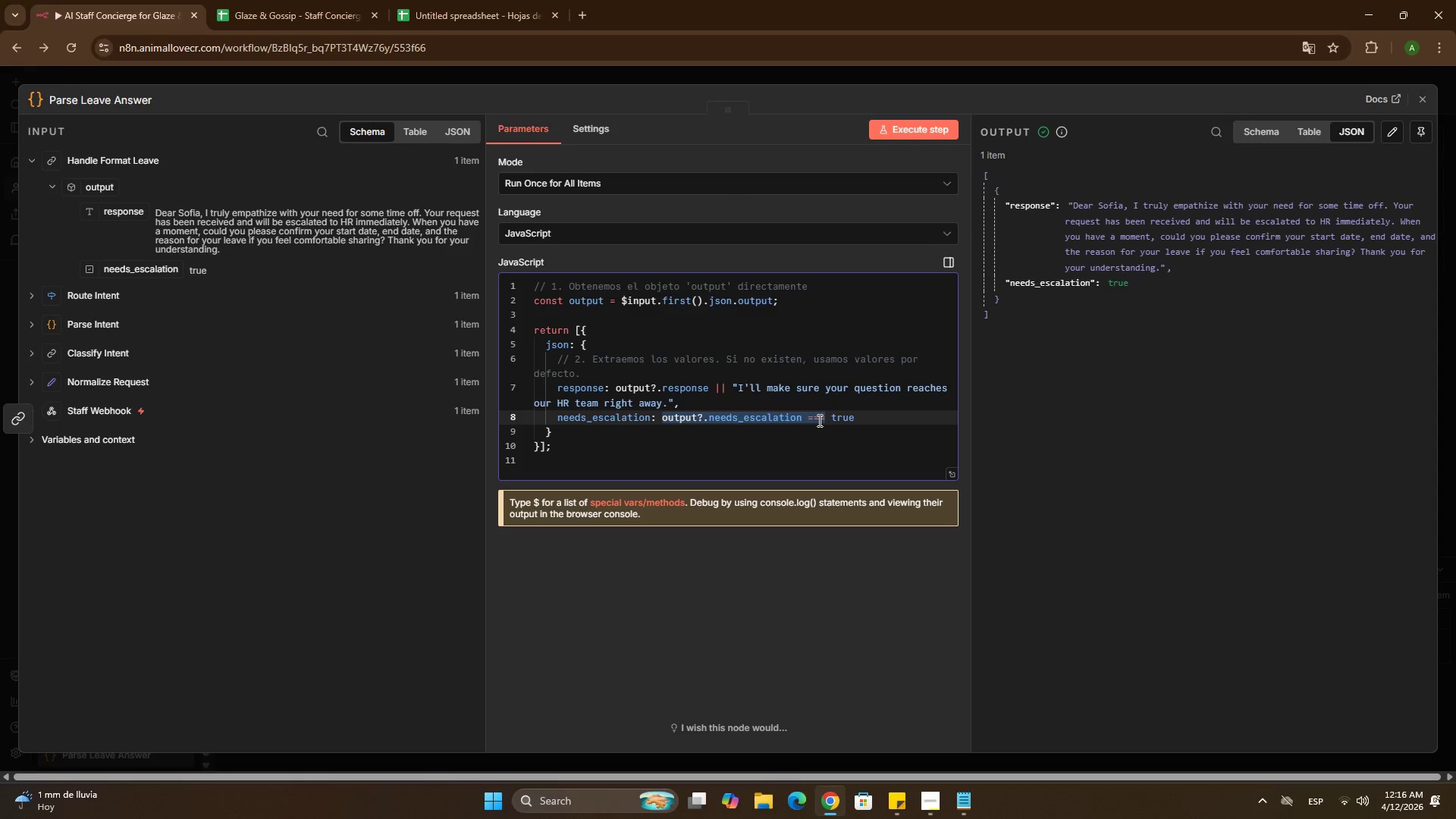 
key(Backspace)
 